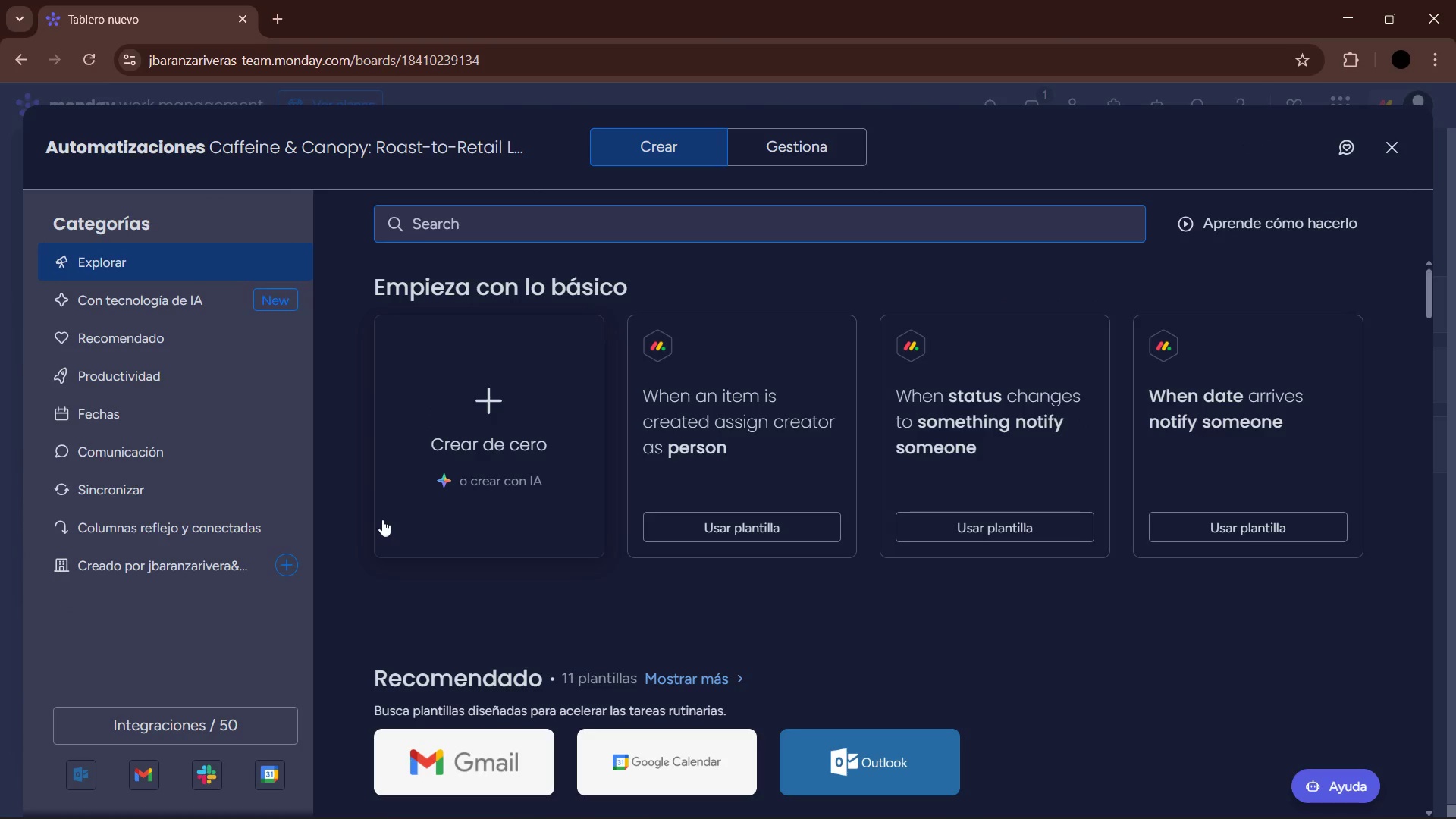 
wait(12.05)
 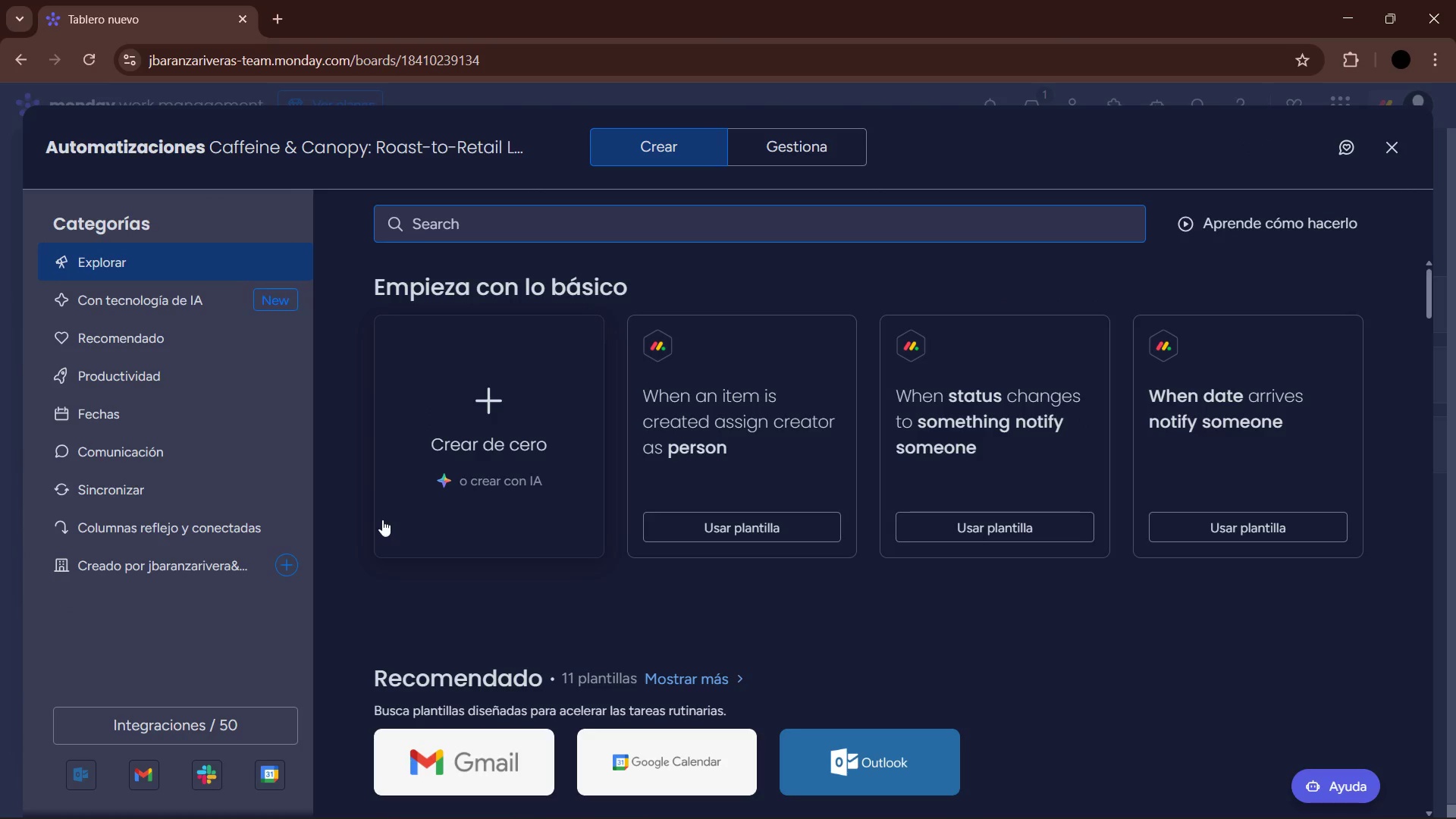 
left_click([554, 415])
 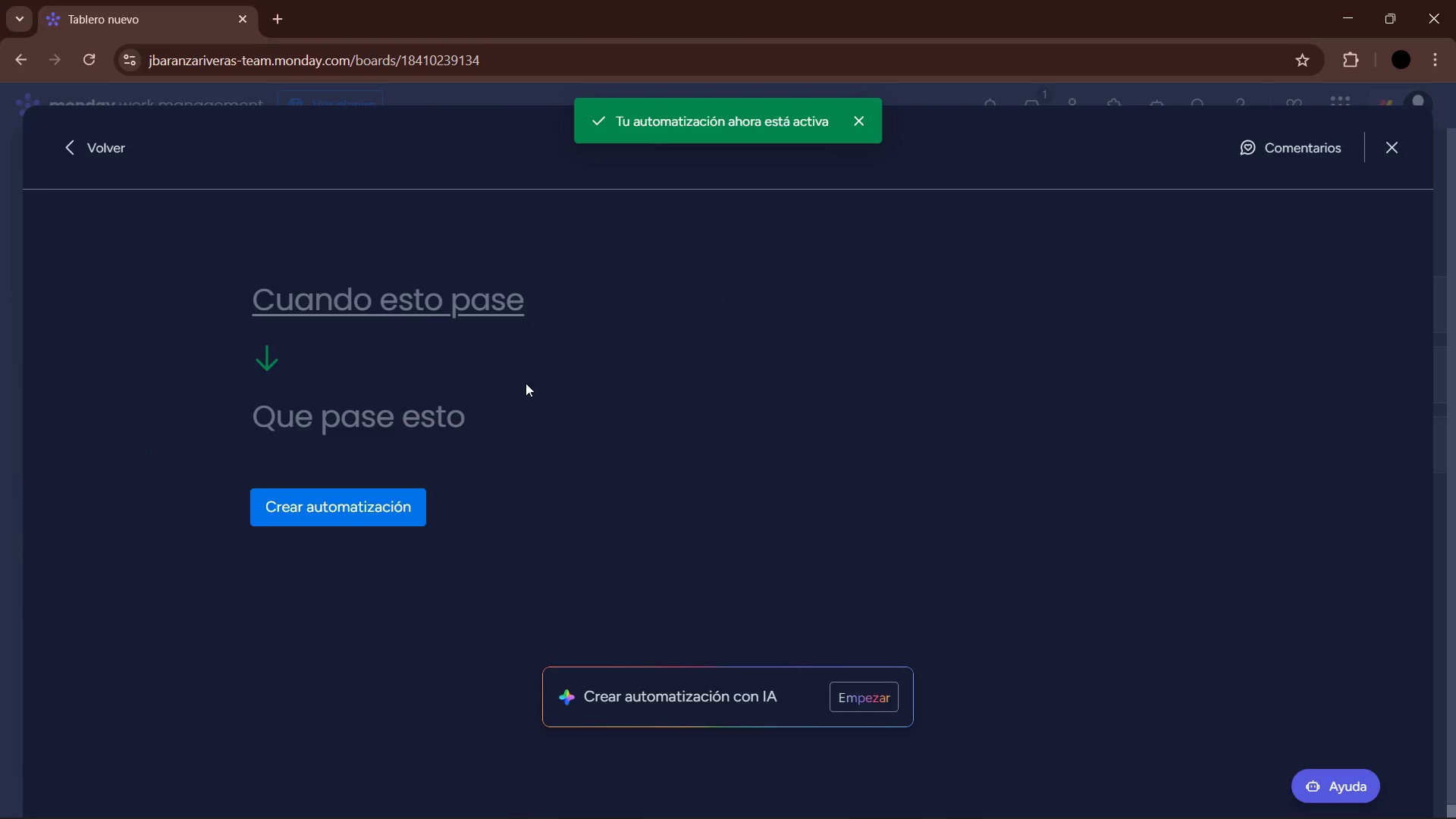 
left_click([416, 315])
 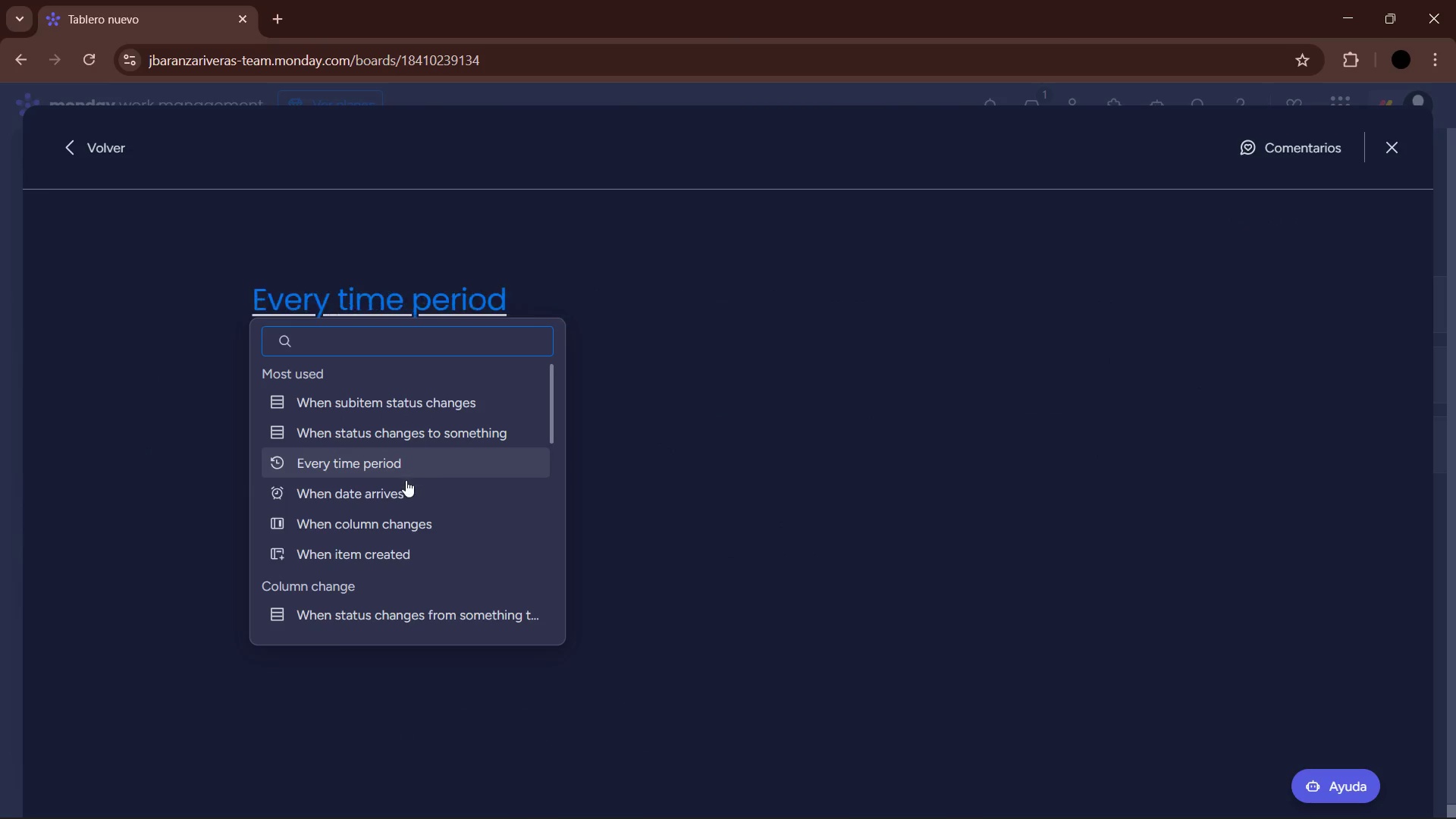 
left_click([401, 488])
 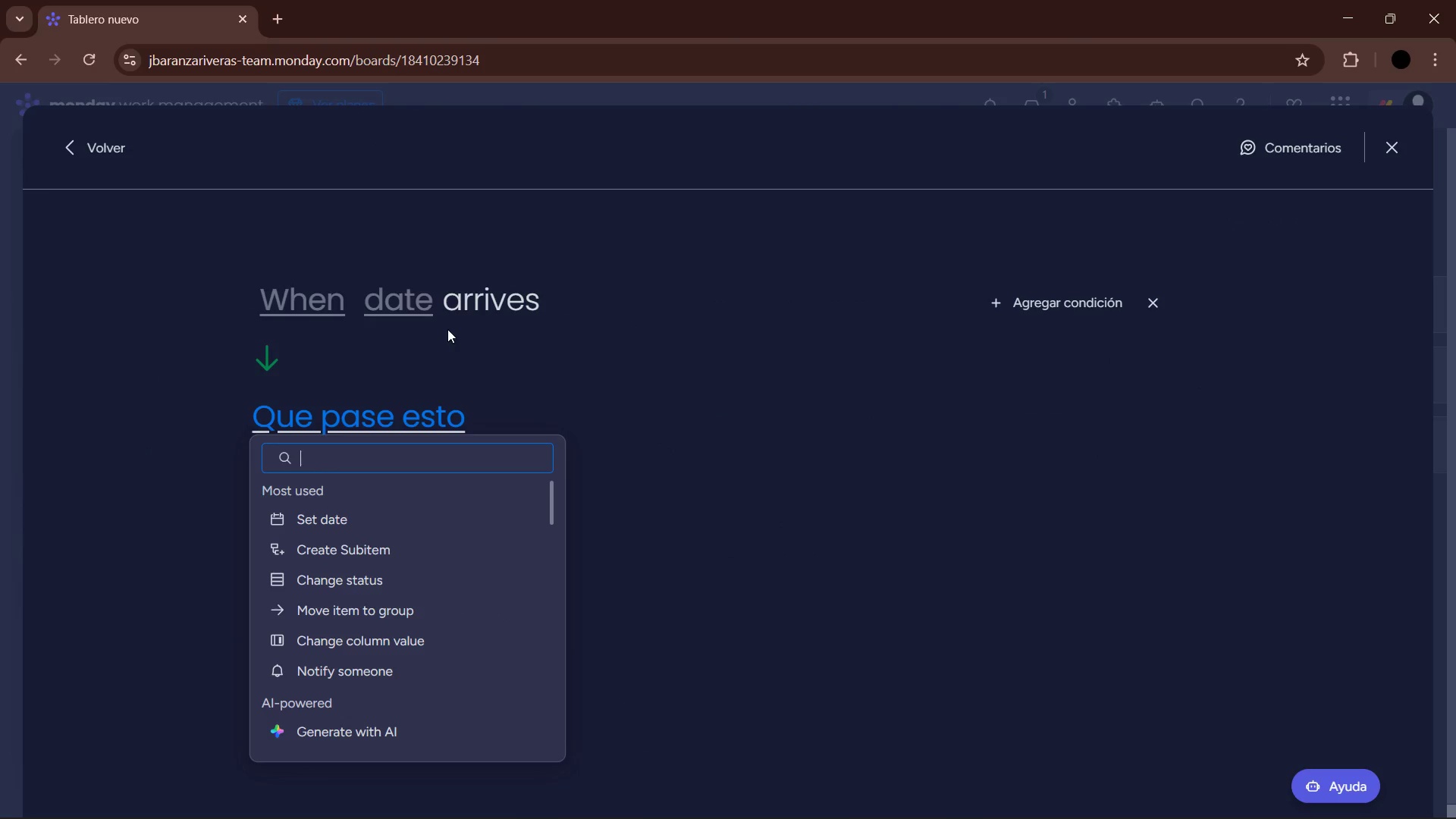 
left_click([325, 306])
 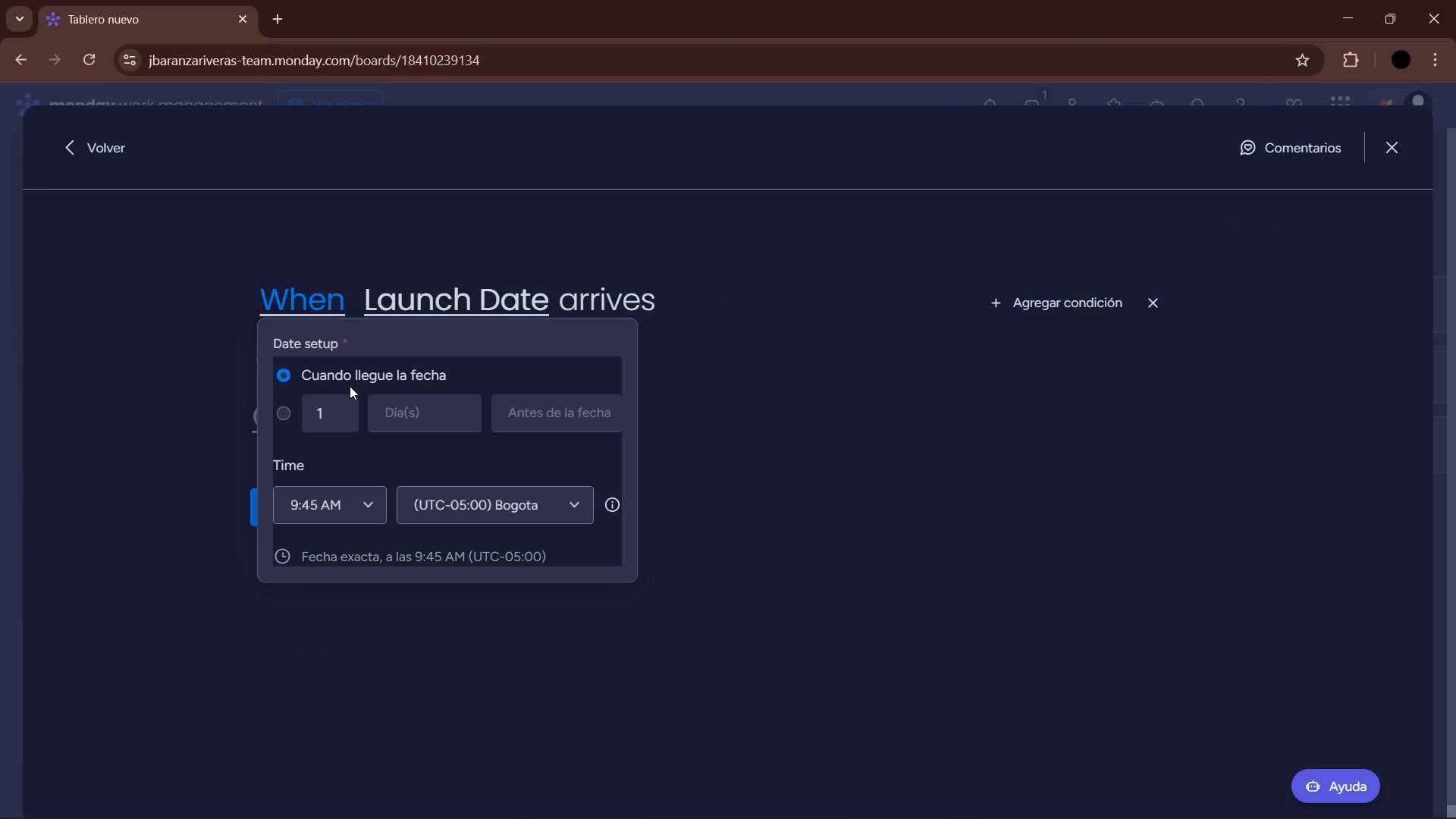 
left_click([287, 303])
 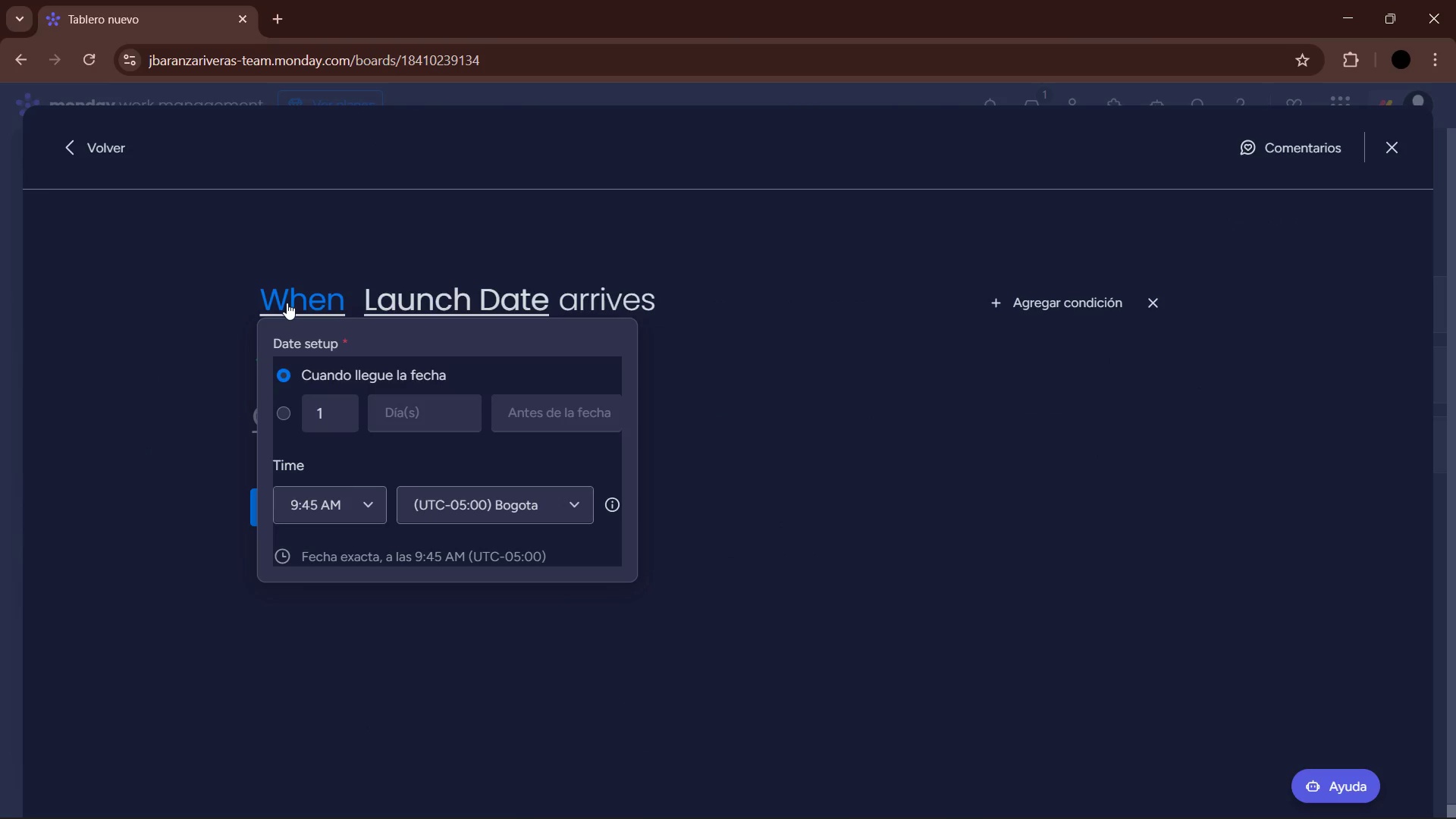 
wait(5.31)
 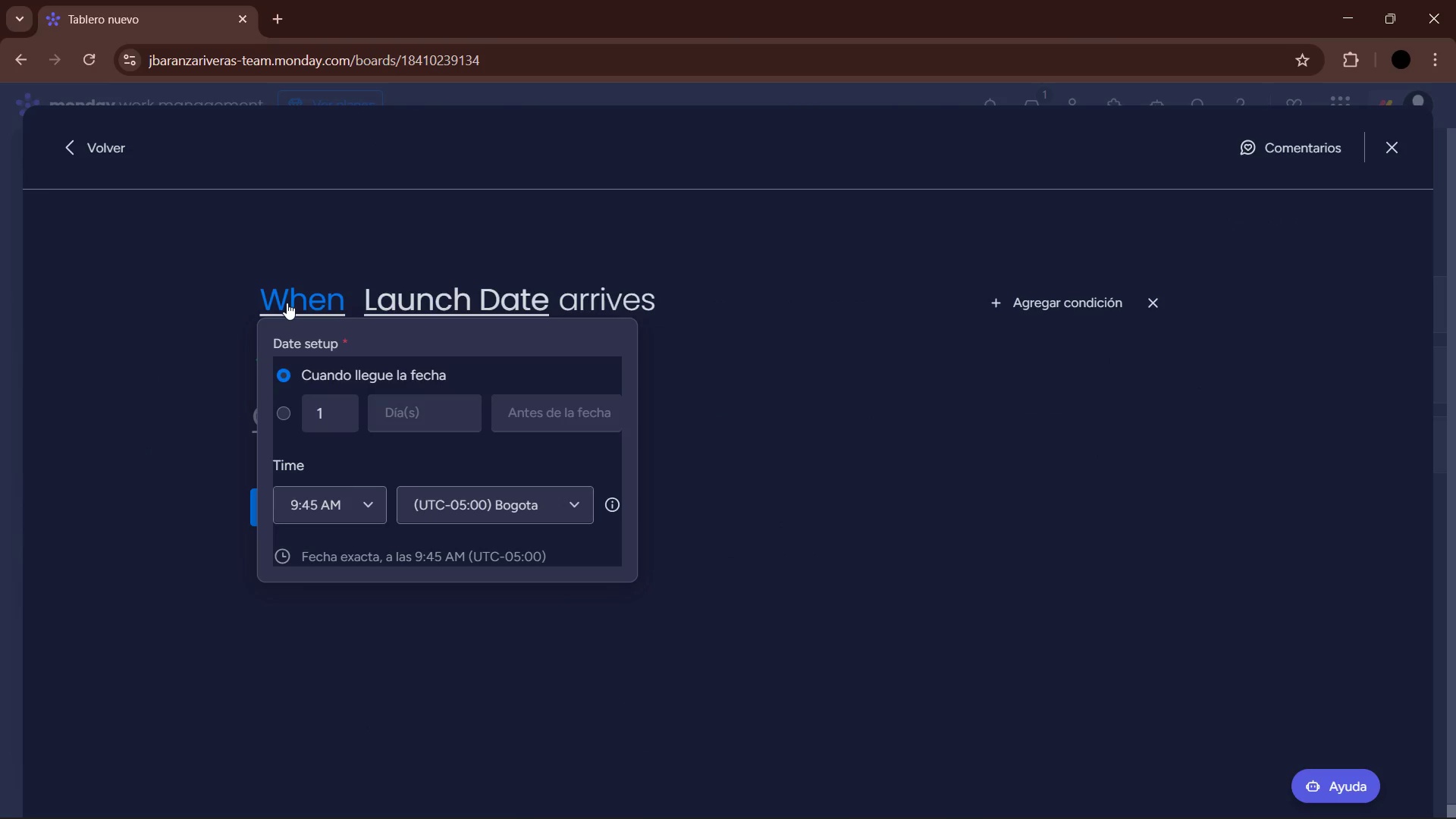 
left_click([287, 303])
 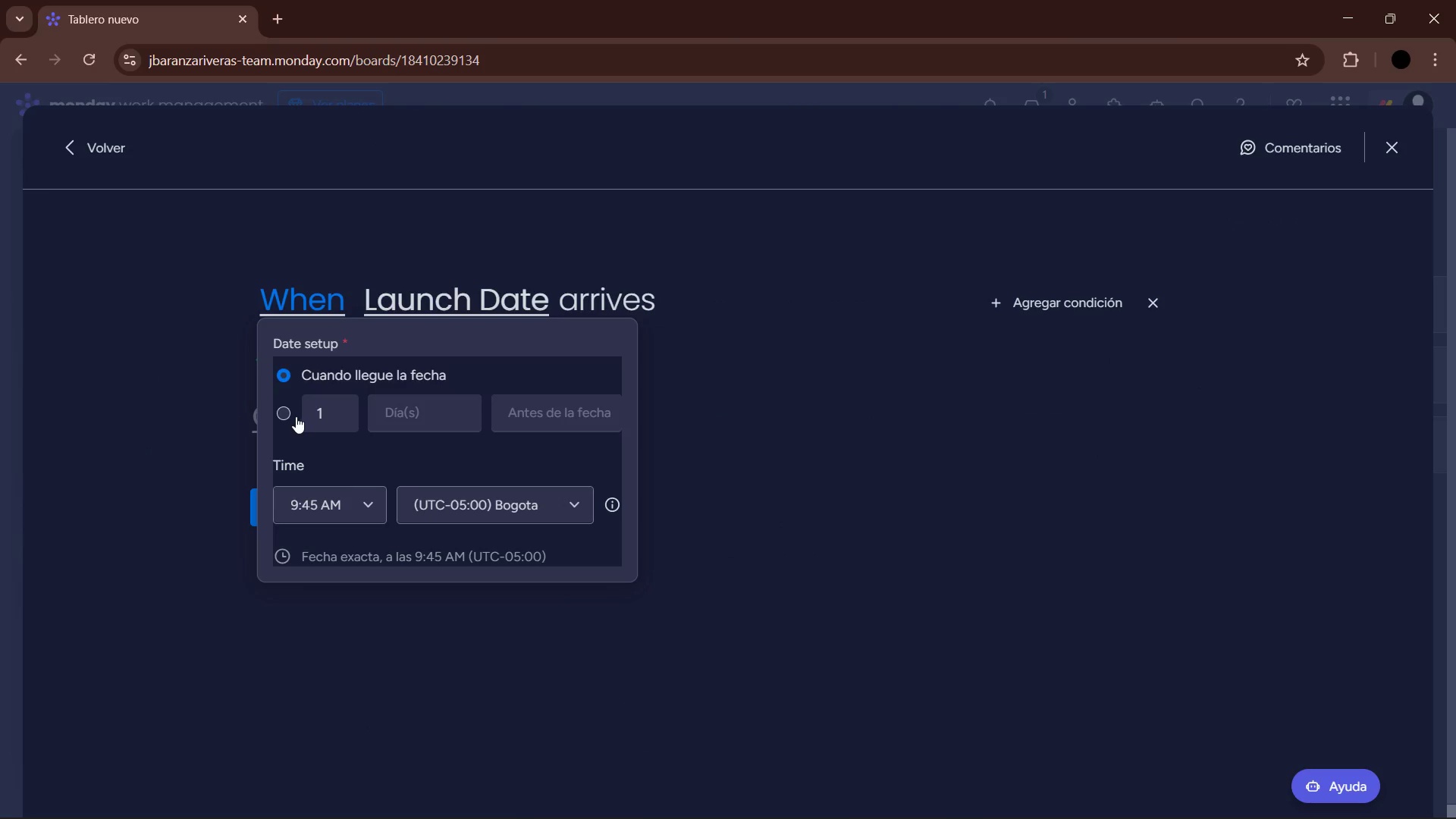 
left_click_drag(start_coordinate=[334, 414], to_coordinate=[314, 414])
 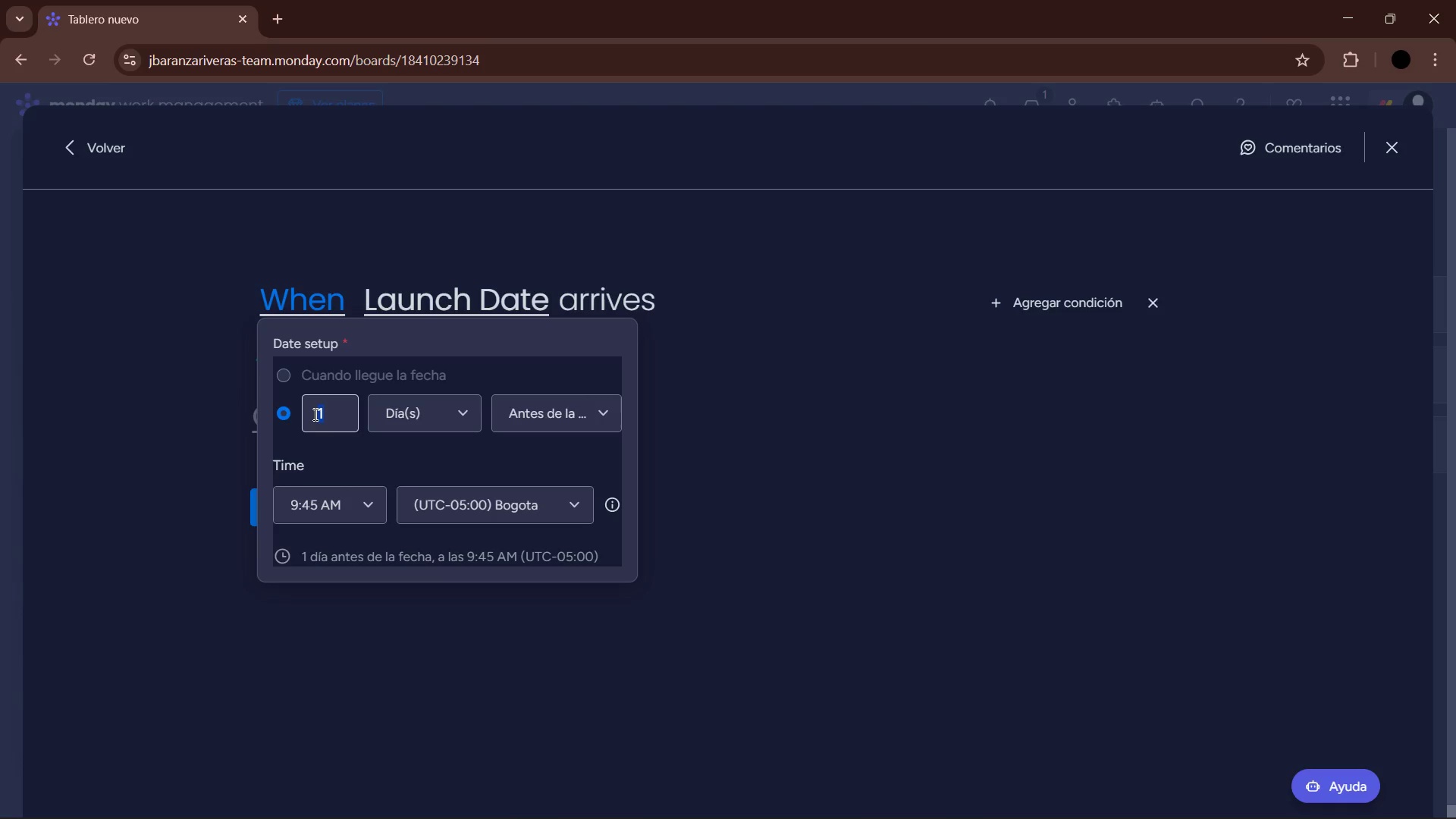 
key(Numpad7)
 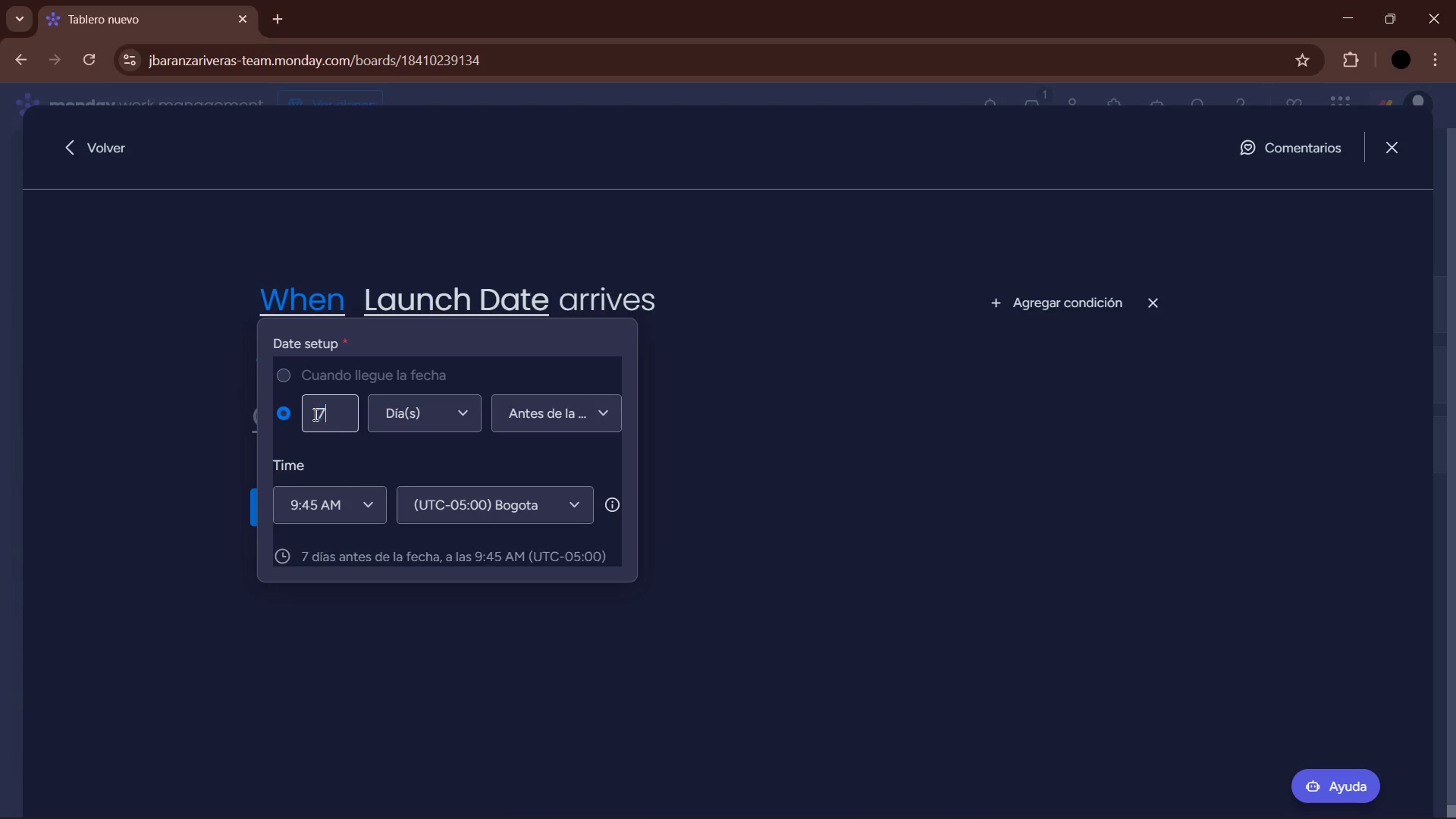 
key(Enter)
 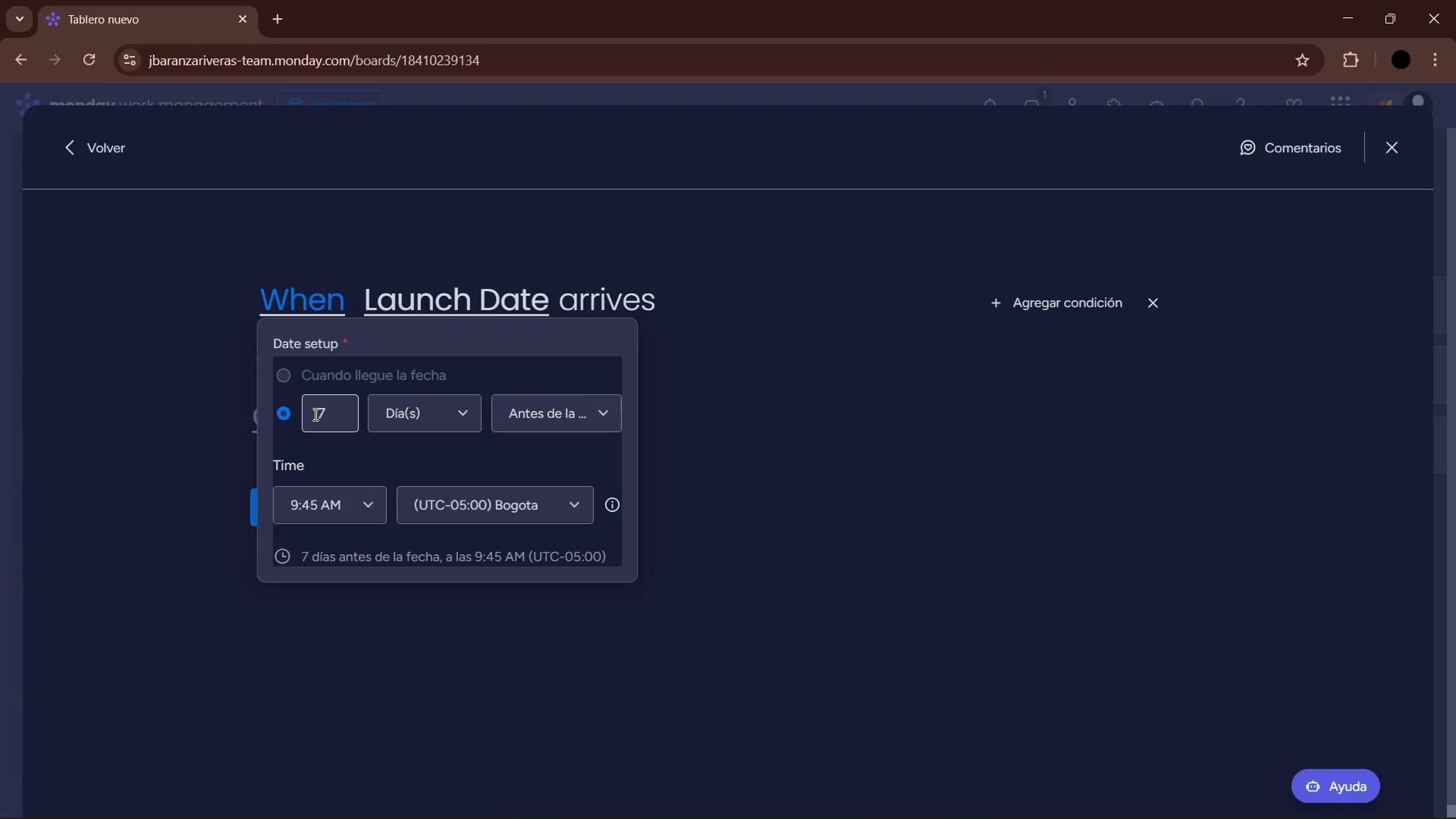 
key(Enter)
 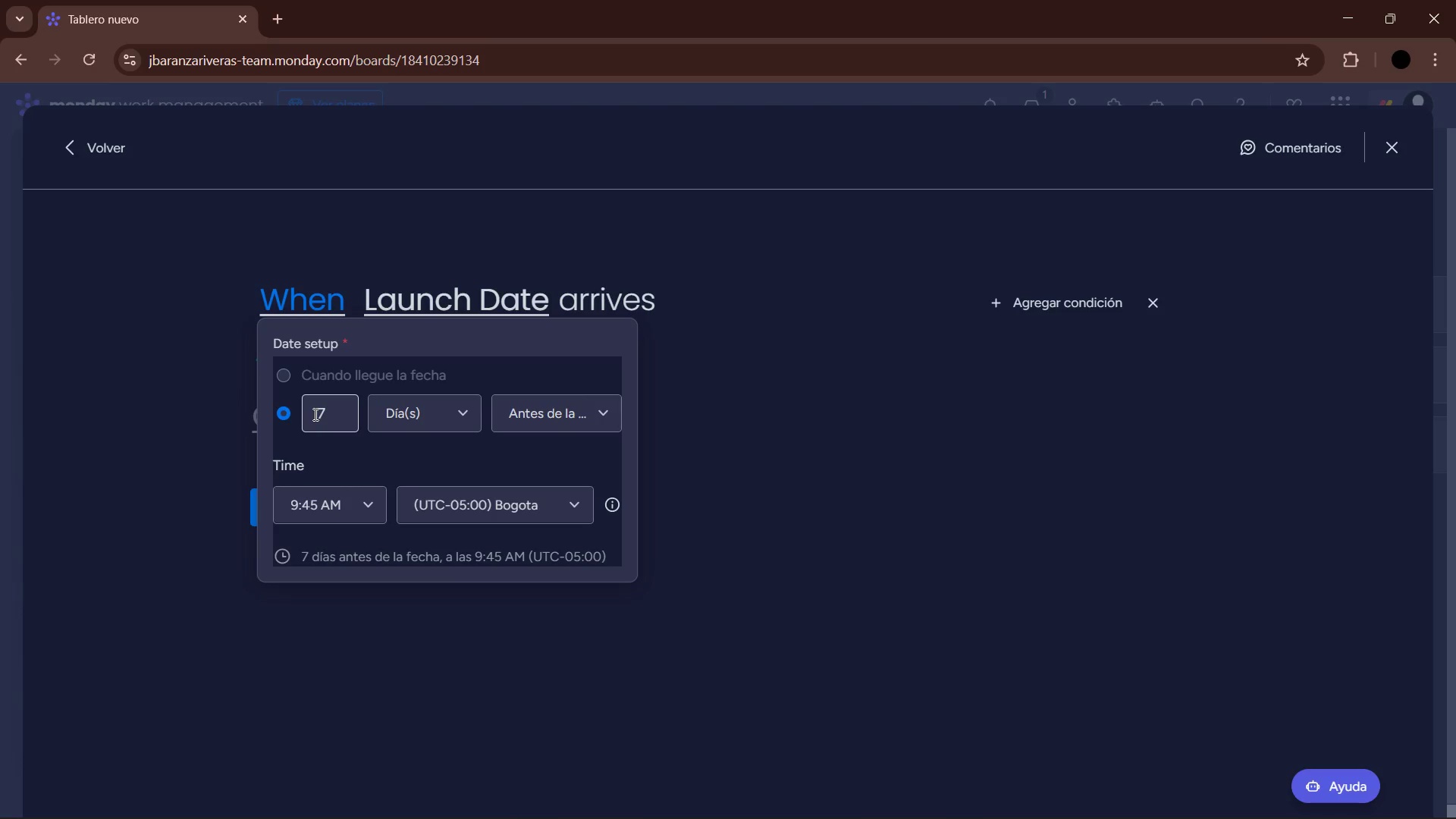 
left_click([813, 506])
 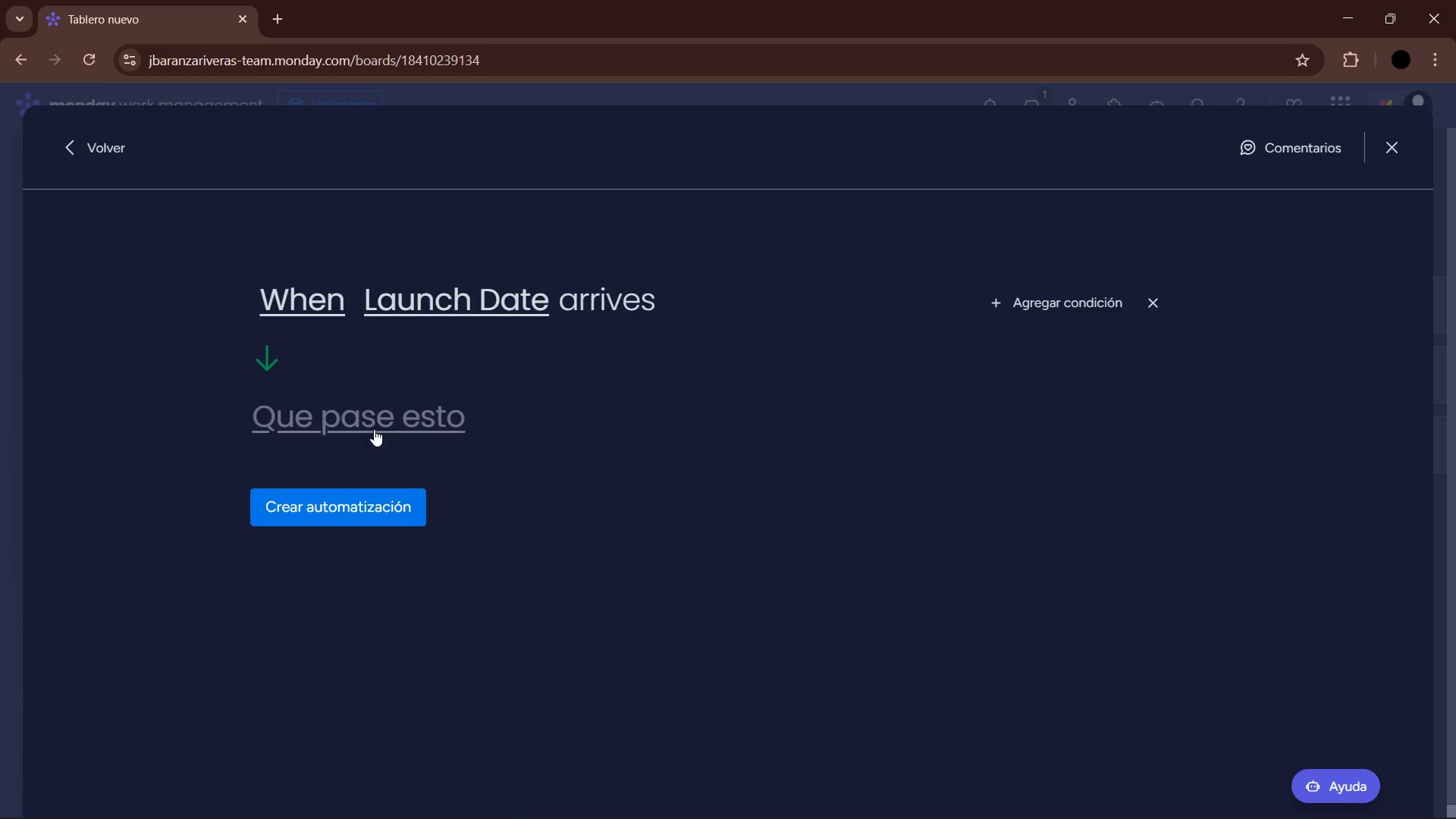 
wait(6.91)
 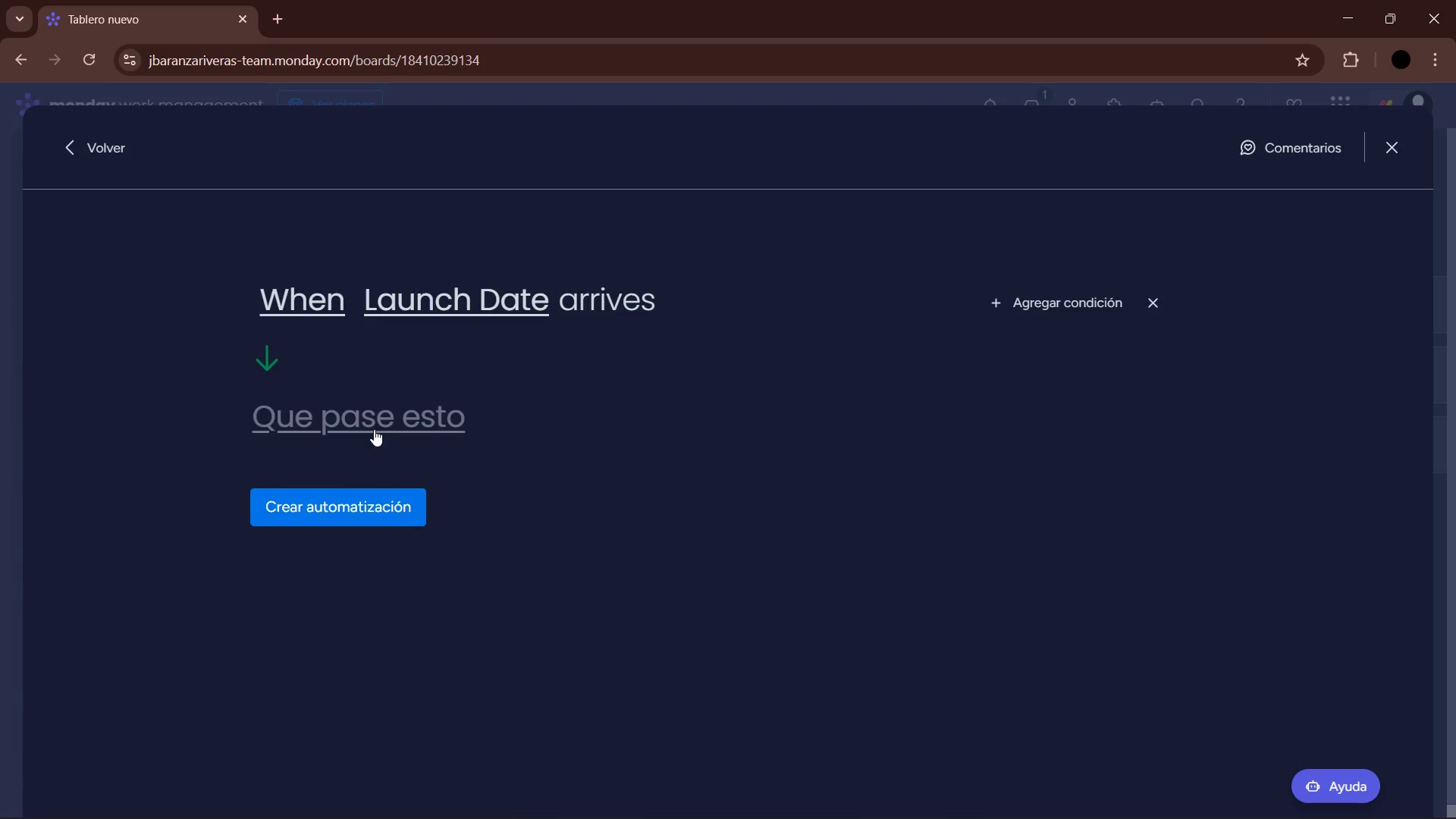 
left_click([374, 429])
 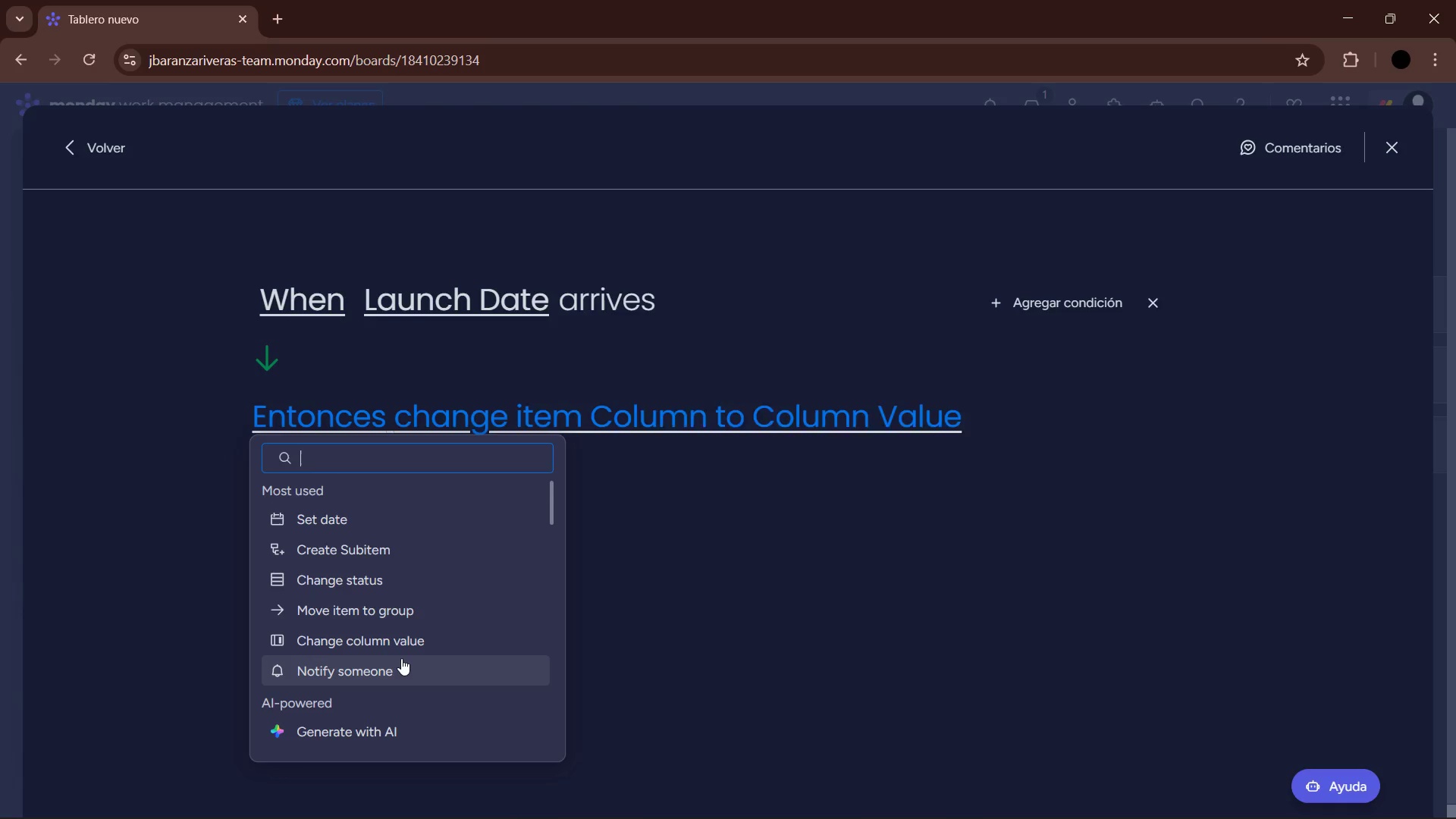 
left_click([401, 661])
 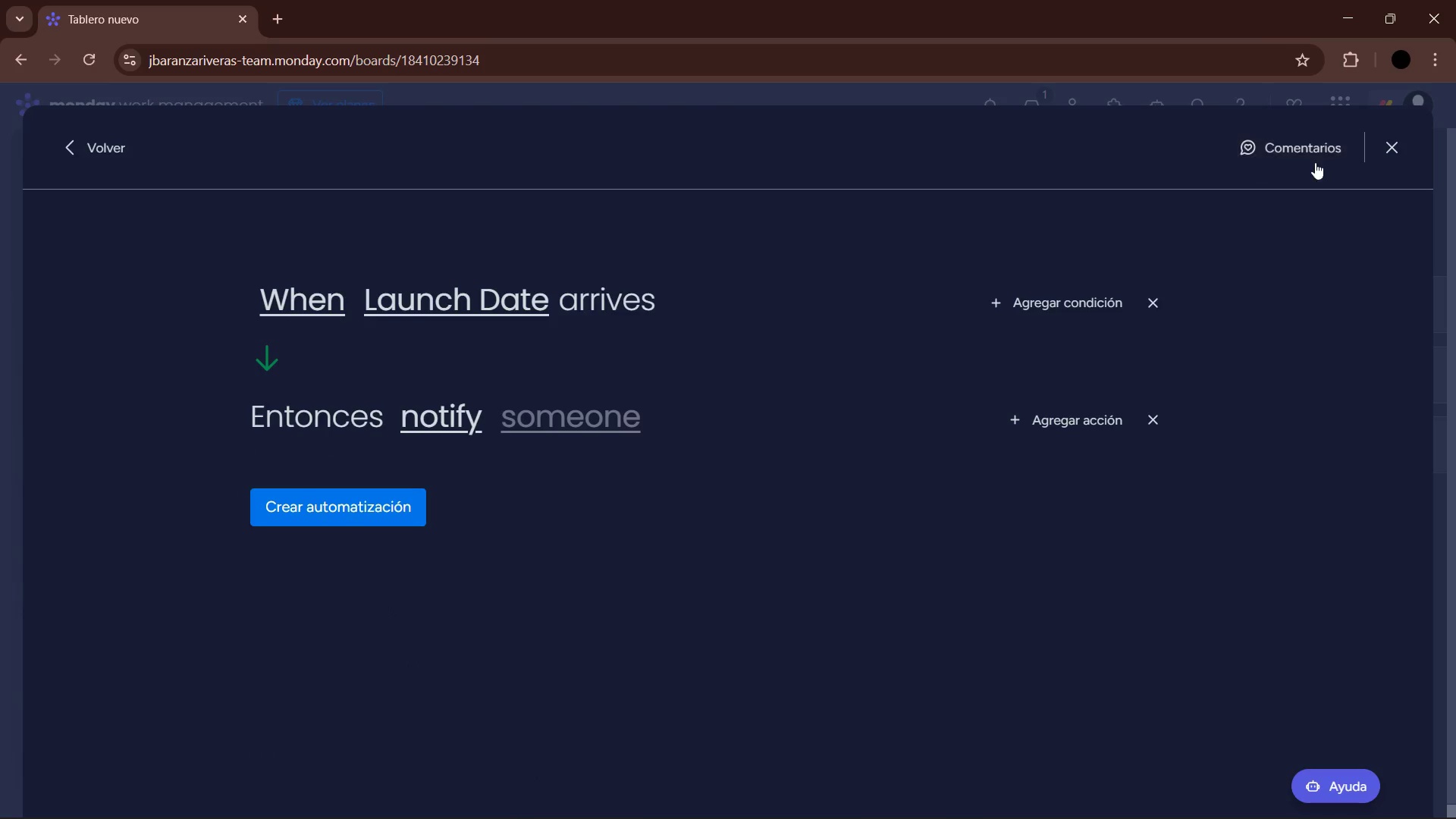 
left_click([1401, 141])
 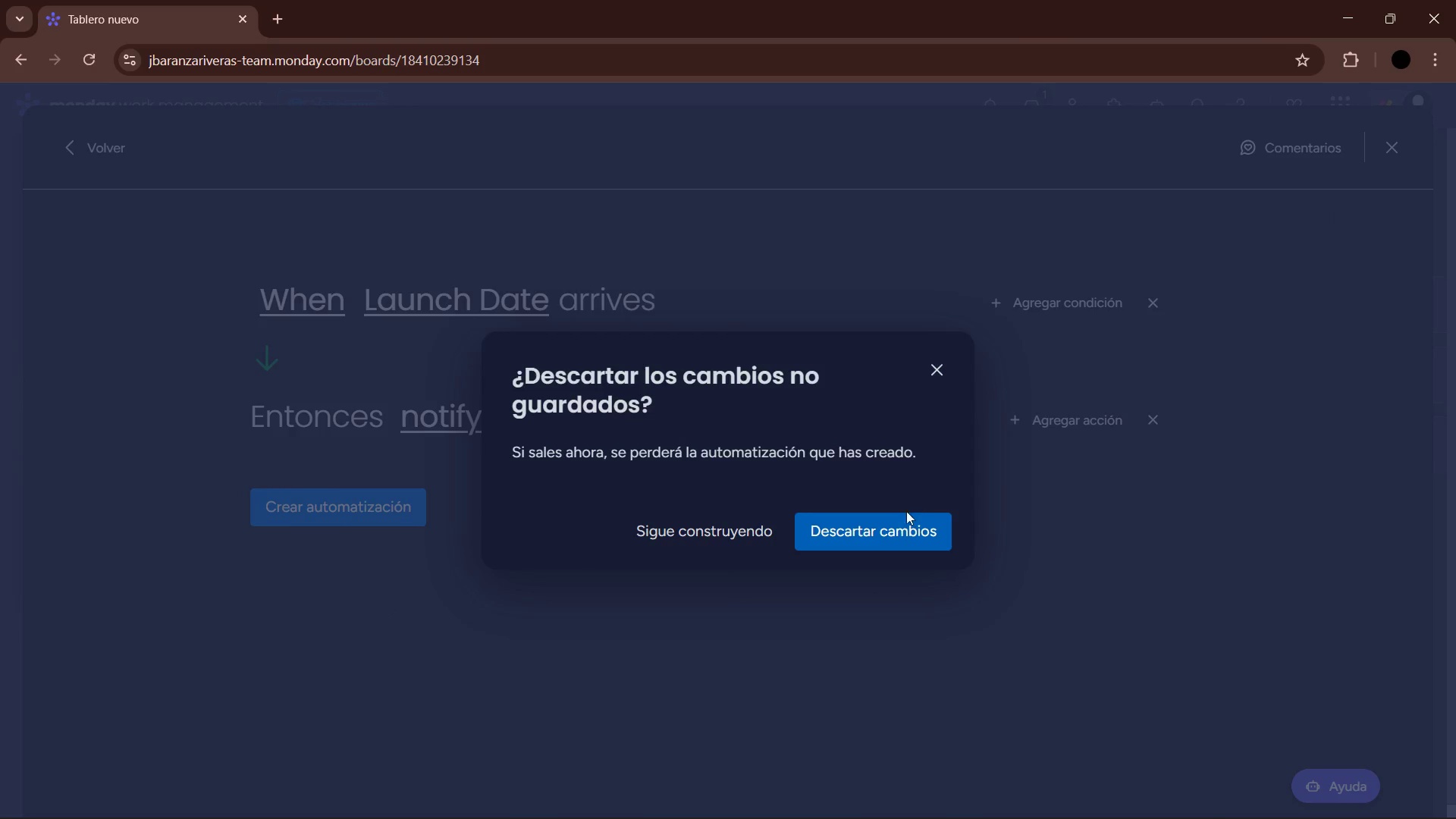 
left_click([898, 524])
 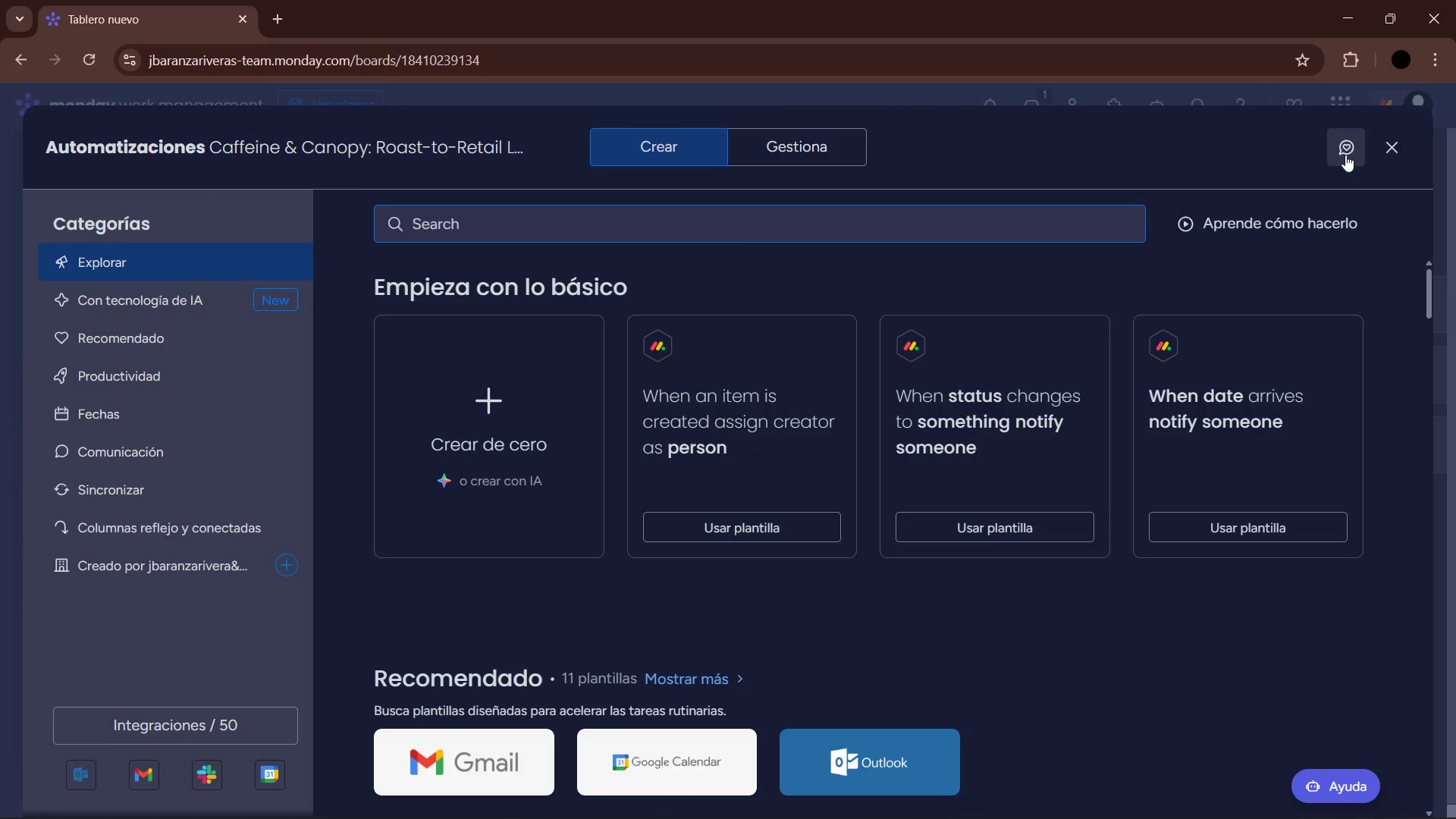 
left_click([1391, 162])
 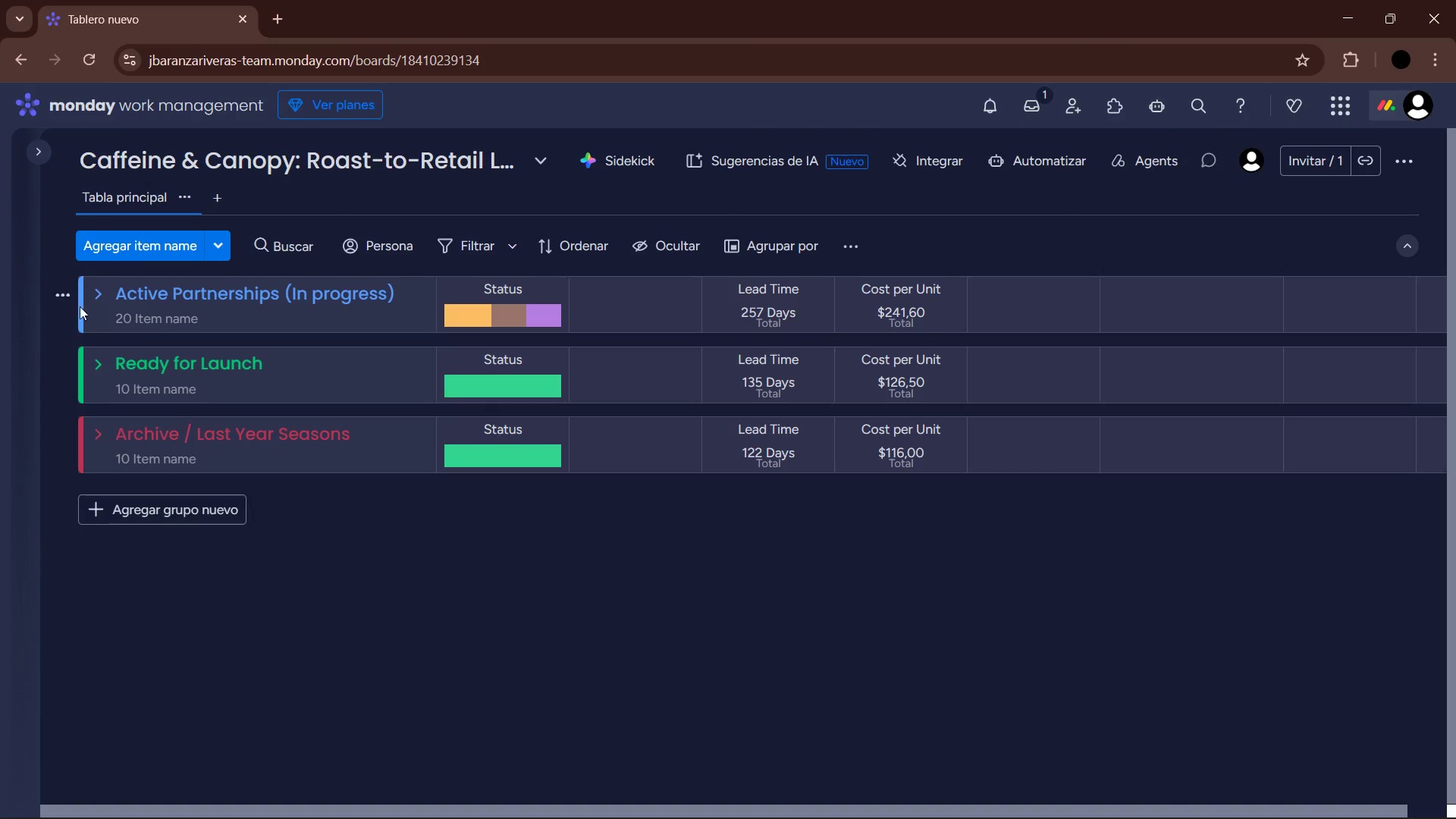 
left_click([96, 293])
 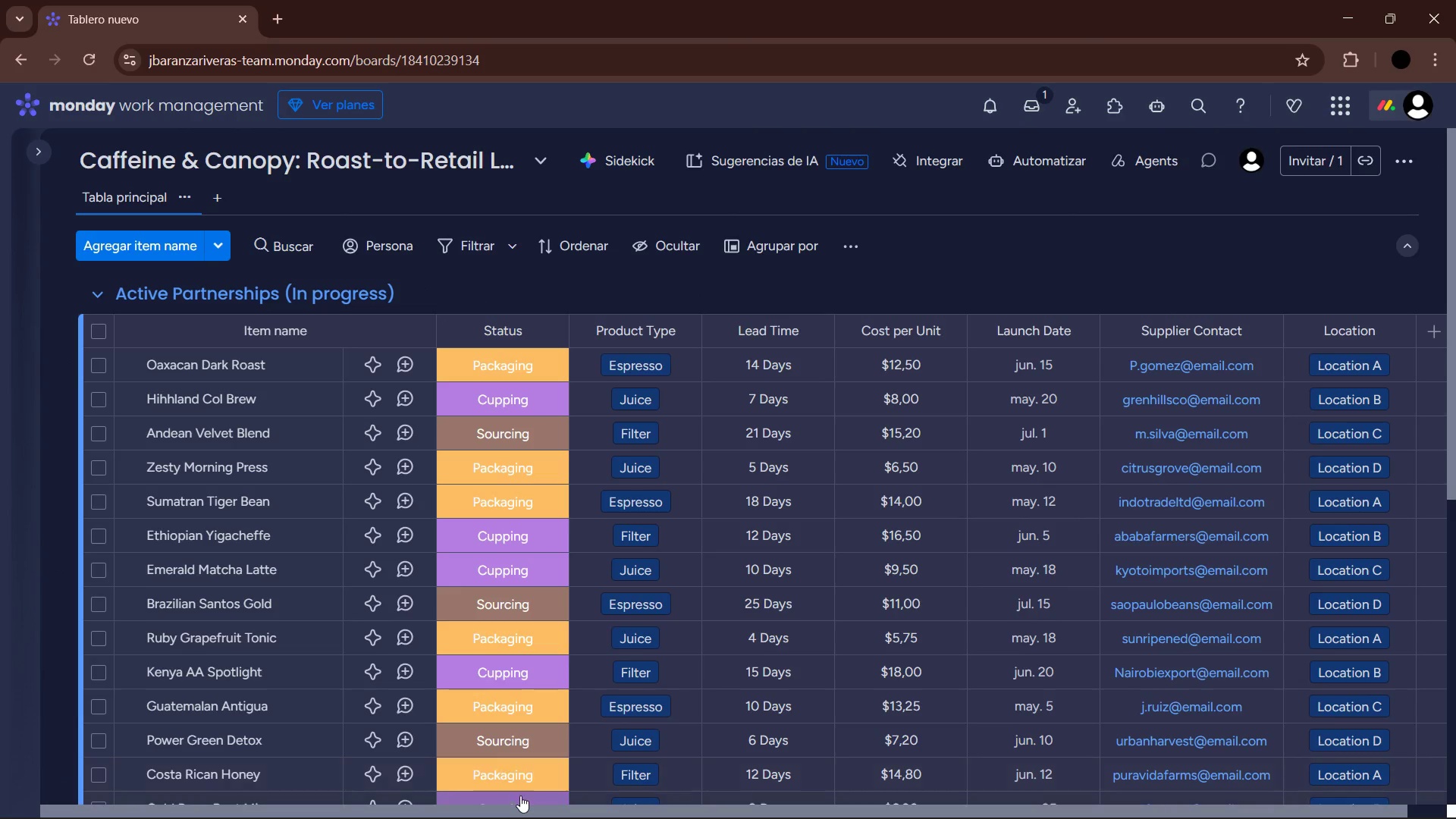 
left_click_drag(start_coordinate=[496, 808], to_coordinate=[673, 799])
 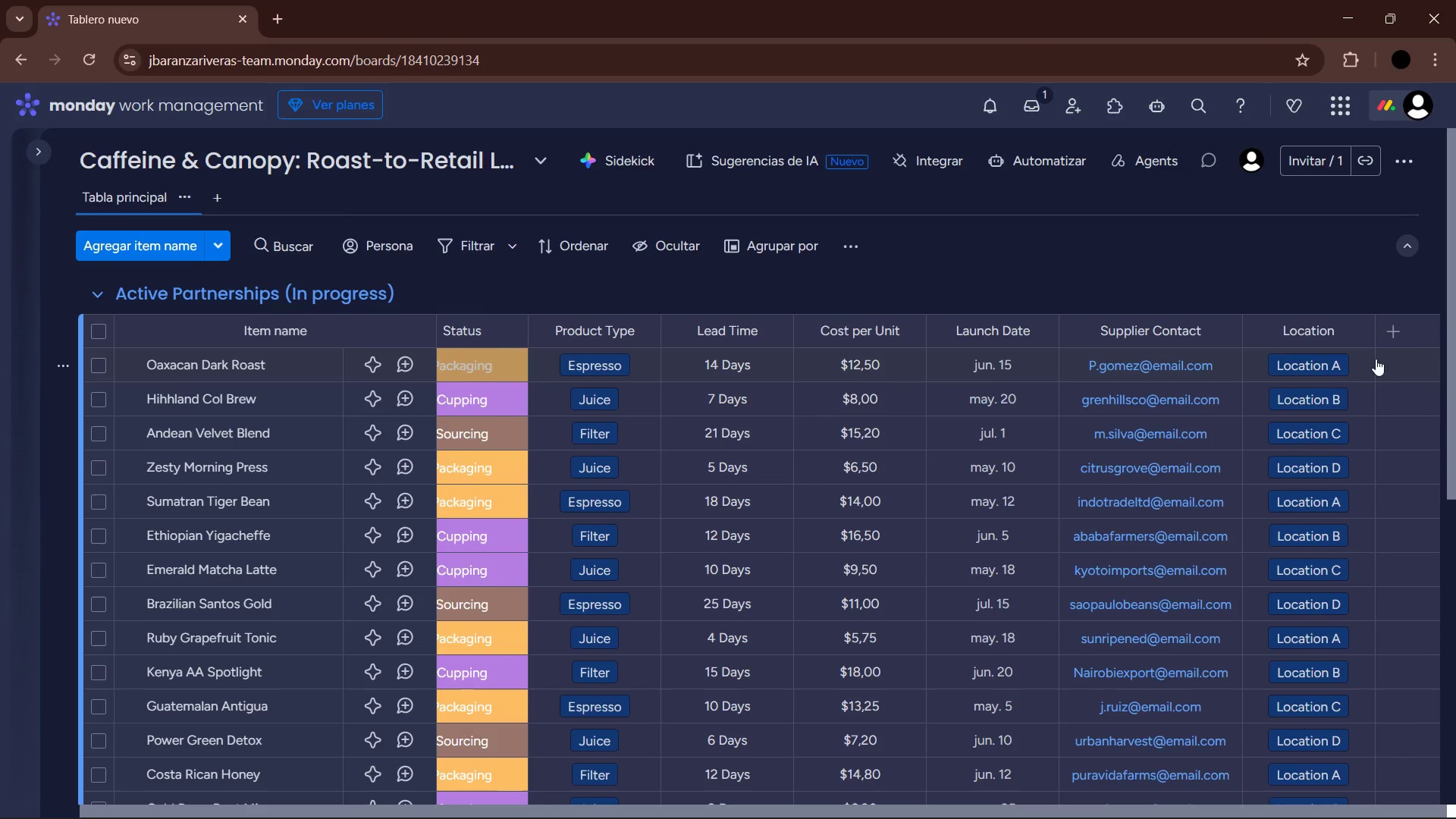 
left_click([1389, 344])
 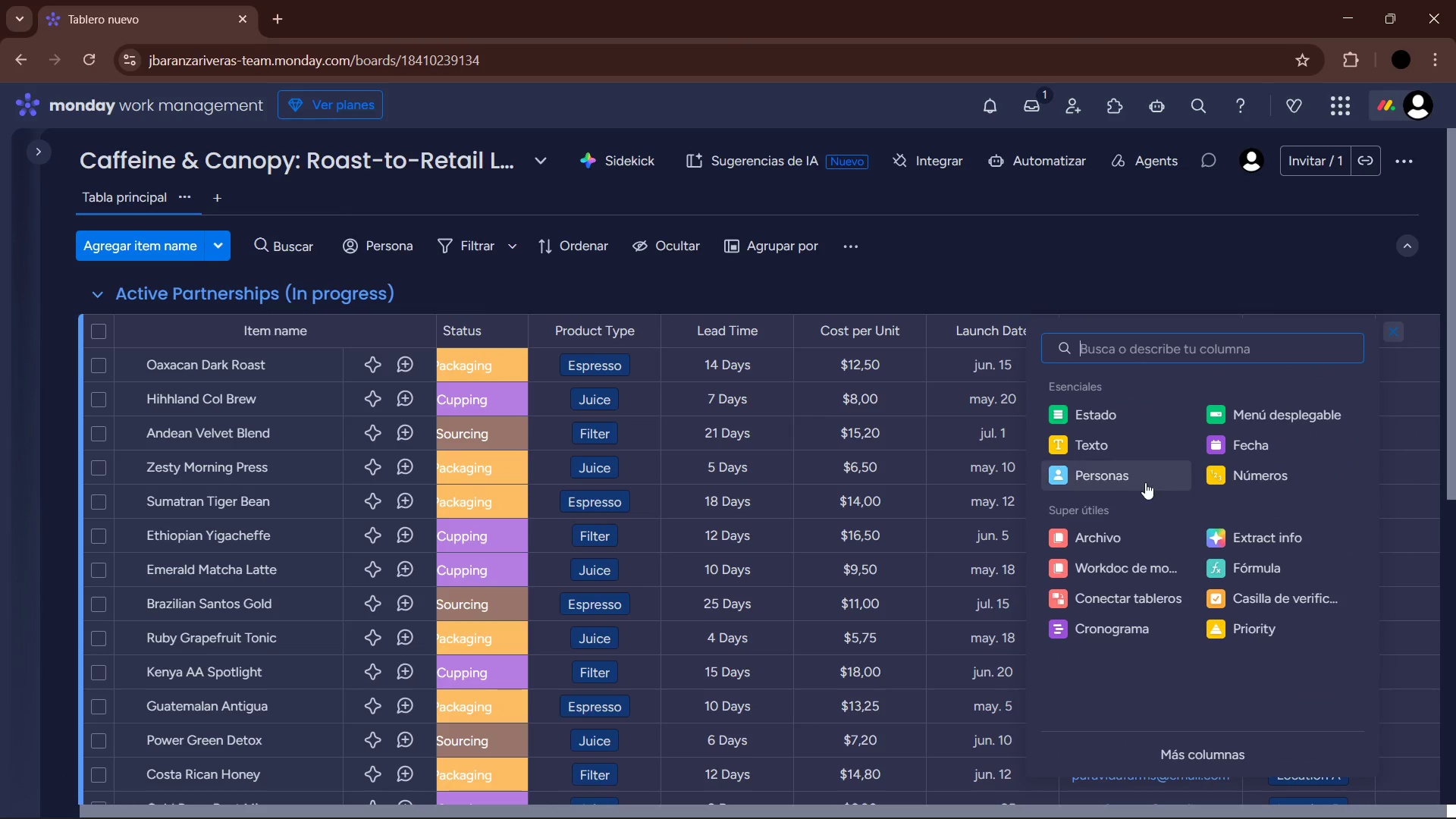 
left_click([1141, 482])
 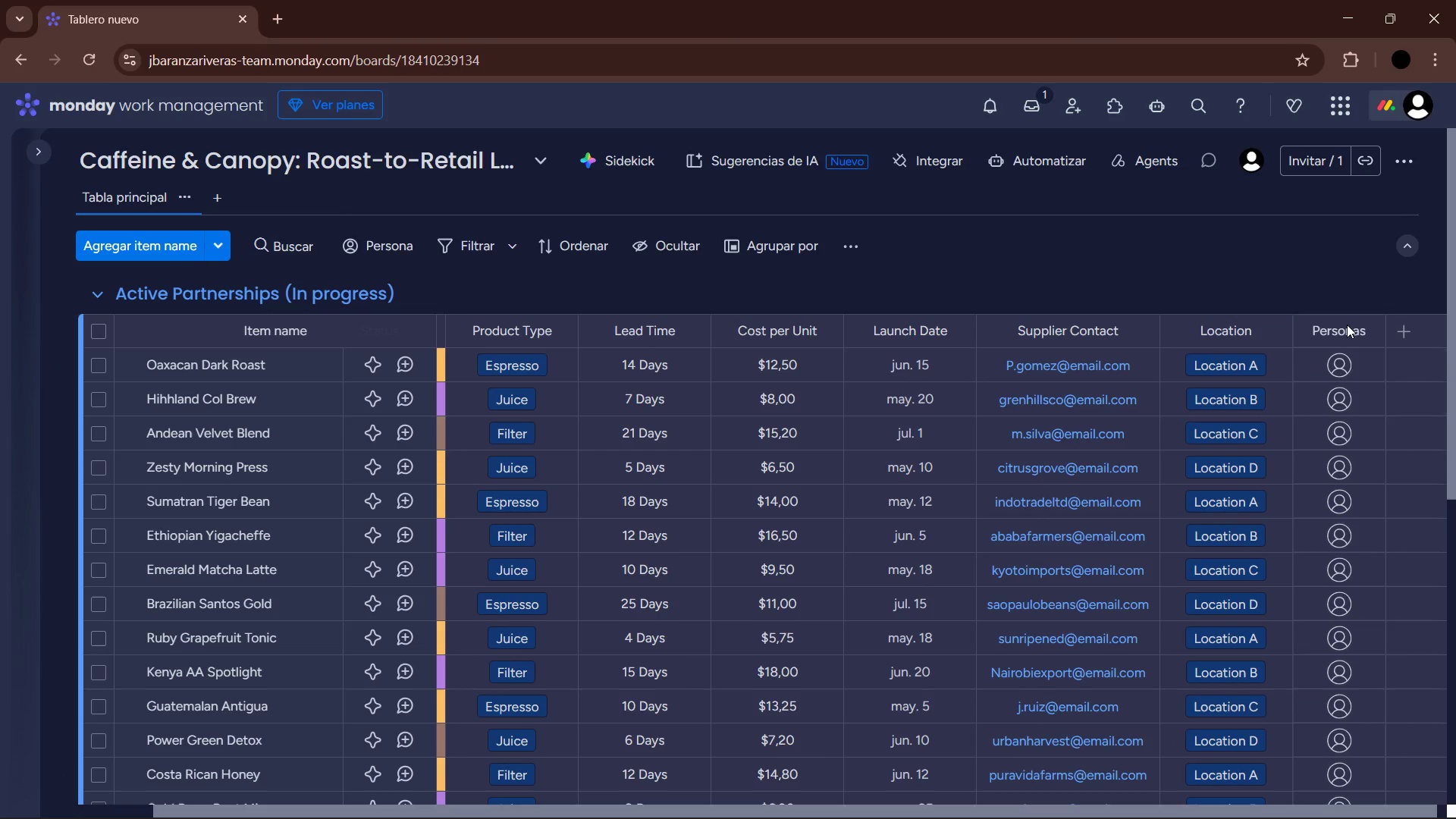 
double_click([1348, 331])
 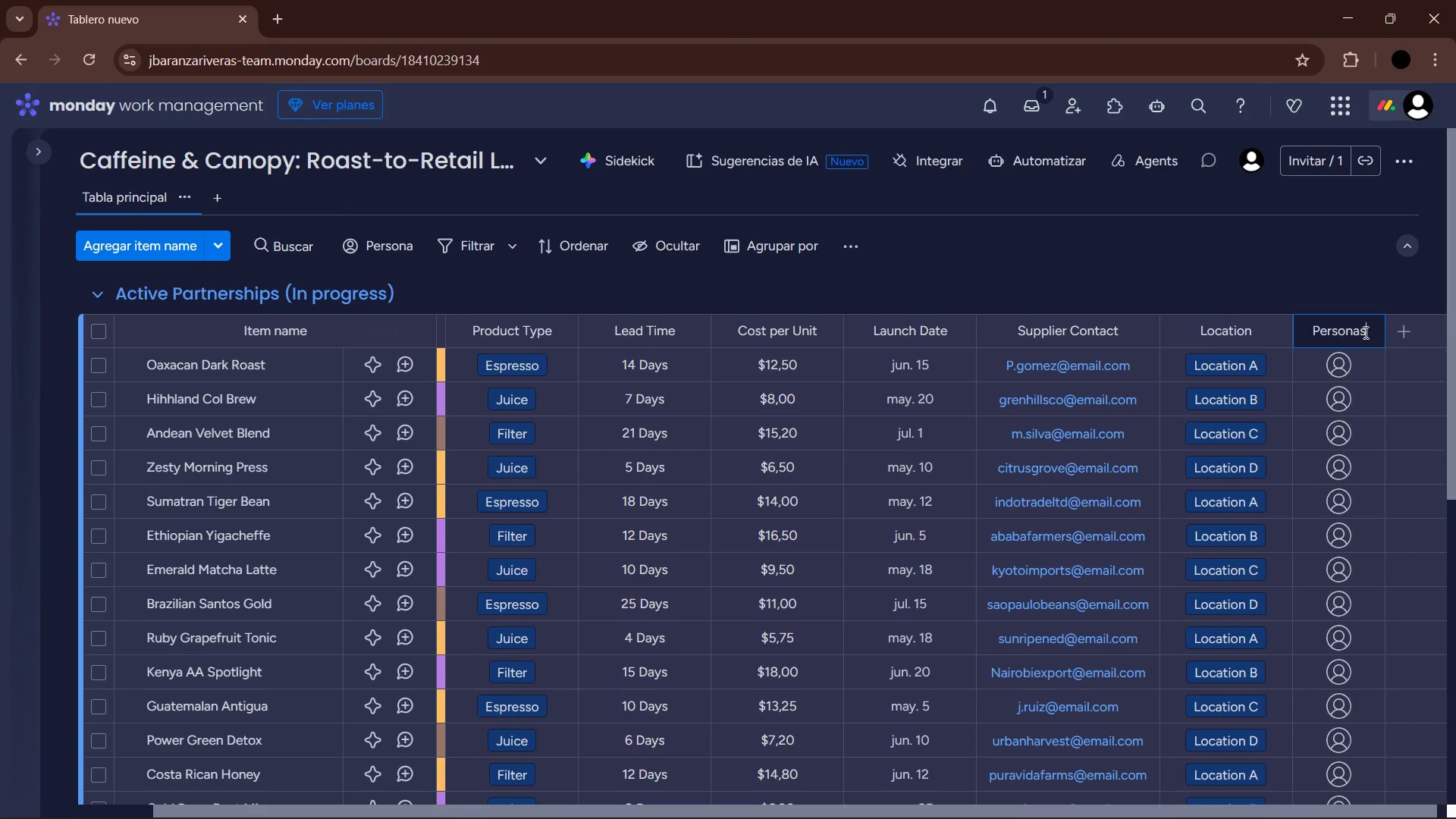 
left_click_drag(start_coordinate=[1371, 330], to_coordinate=[1309, 330])
 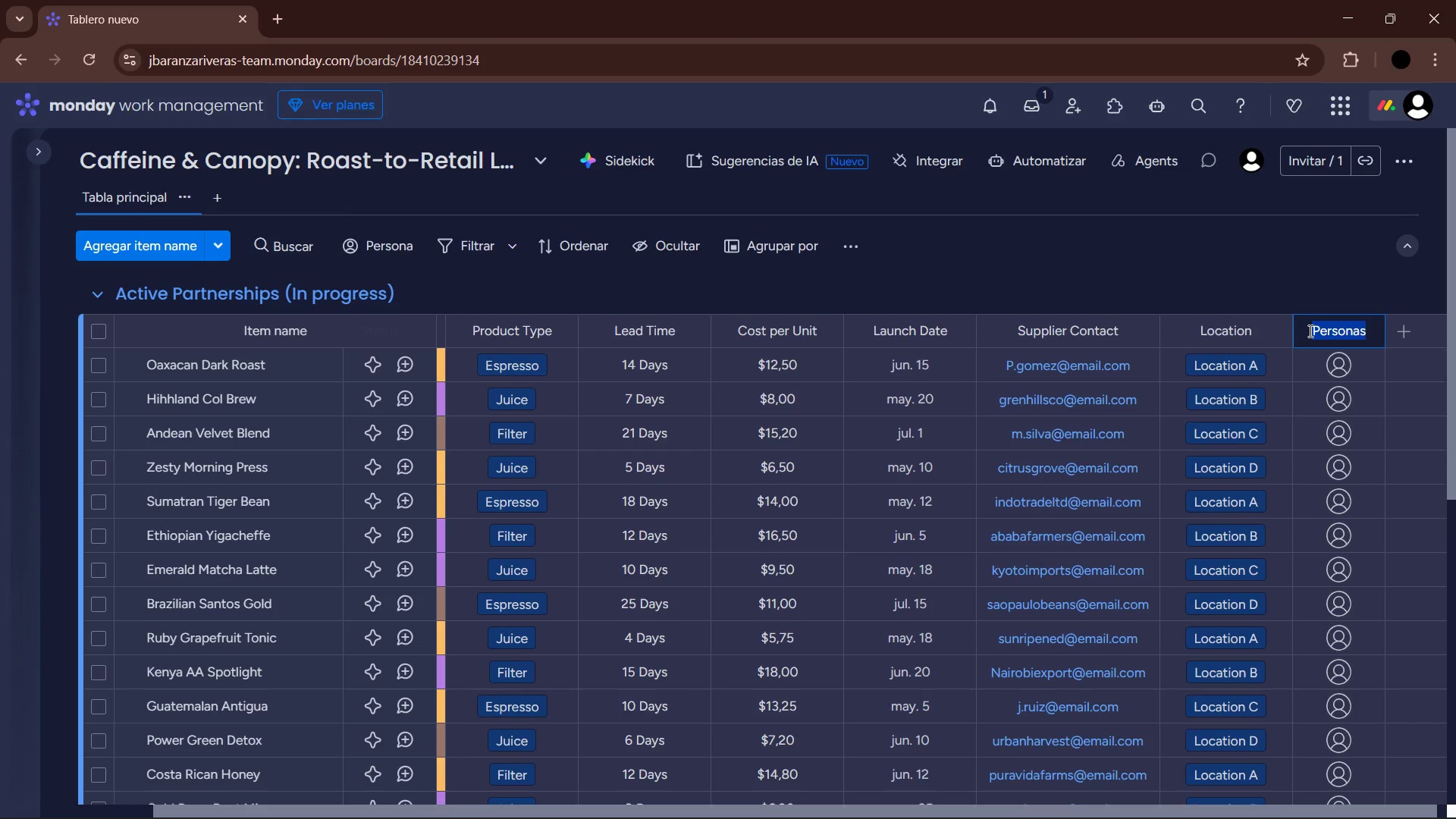 
type(Operations Manager)
 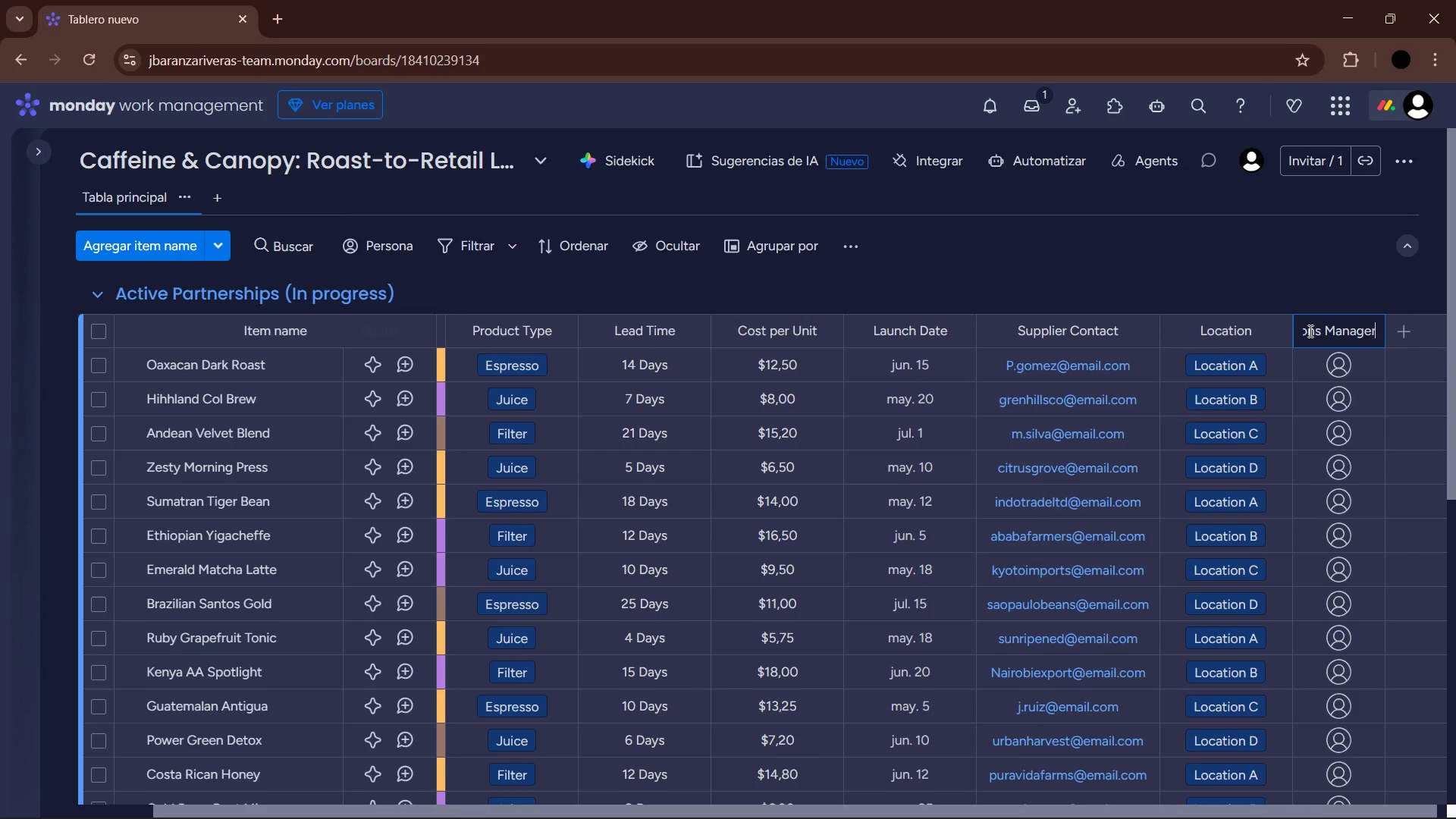 
key(Enter)
 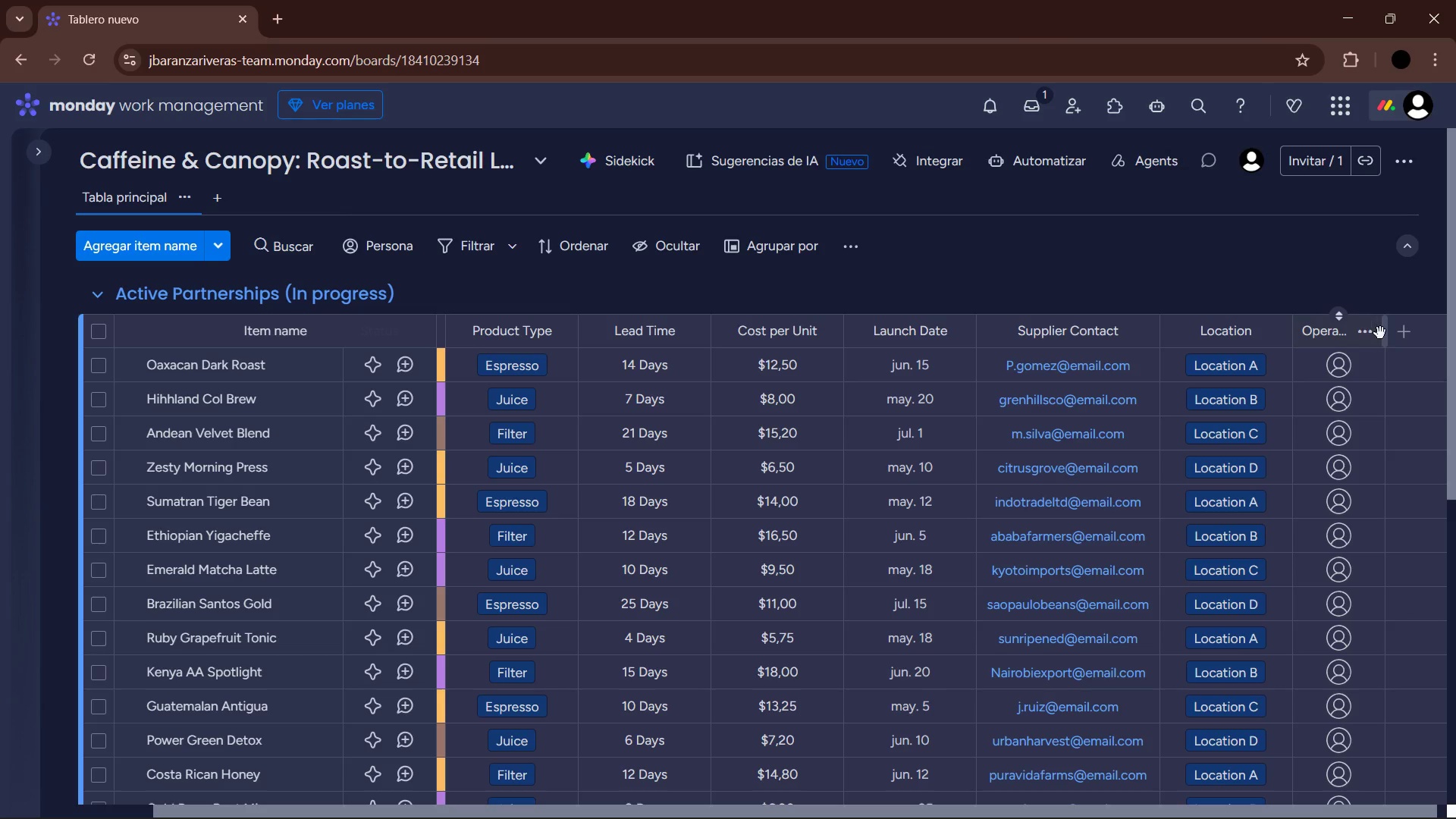 
left_click_drag(start_coordinate=[1382, 333], to_coordinate=[1410, 333])
 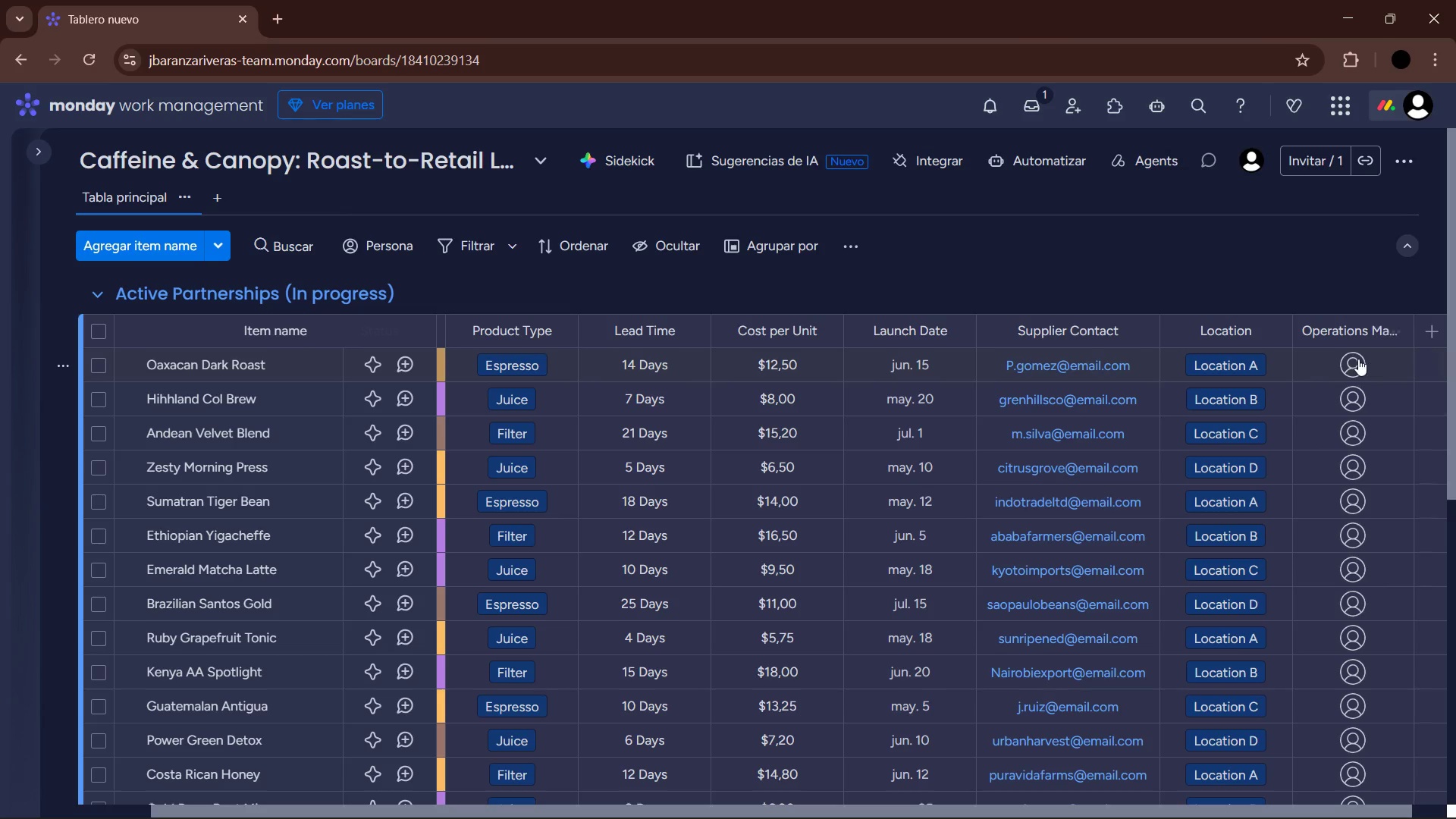 
left_click([1358, 357])
 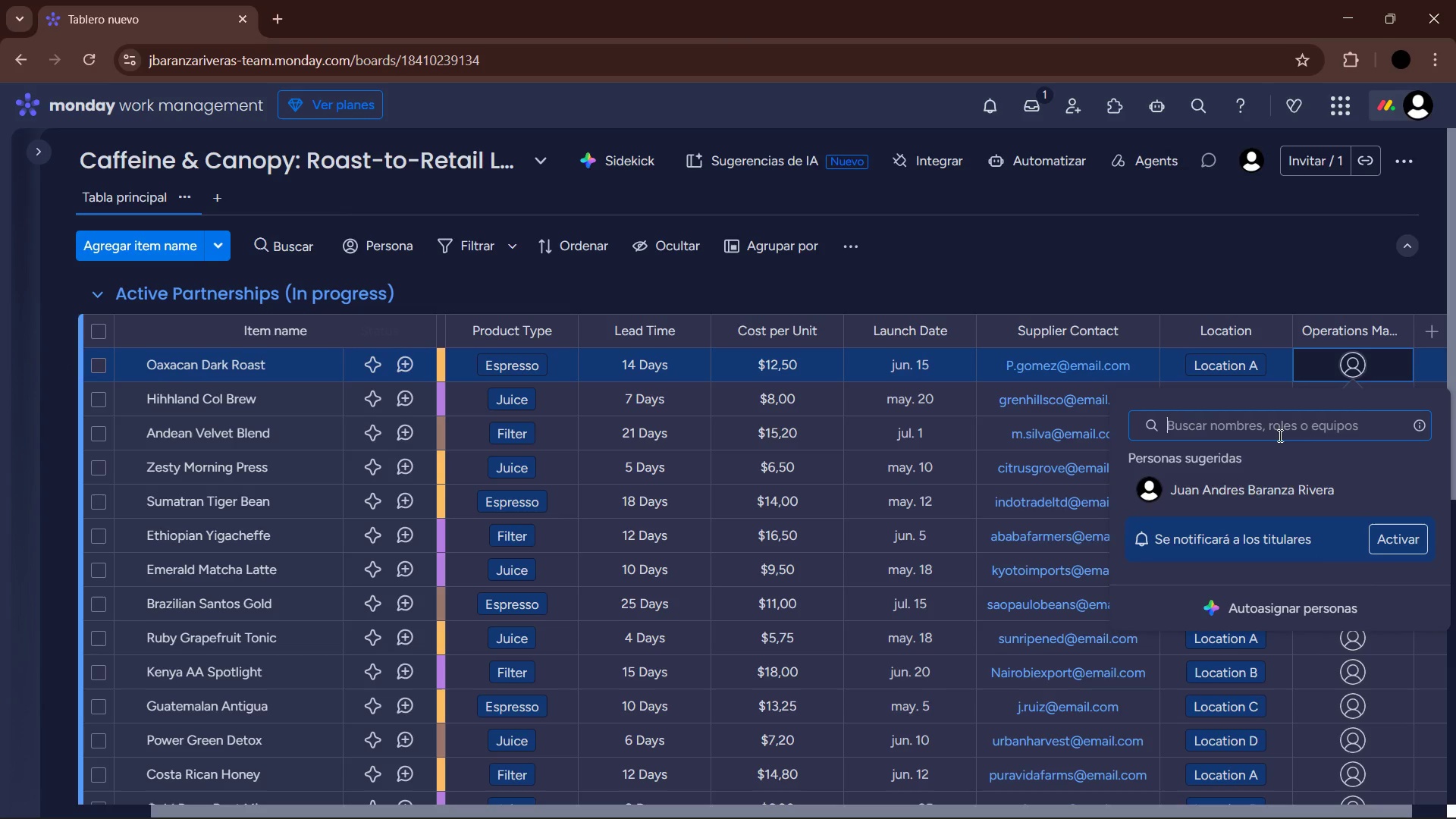 
left_click([1250, 484])
 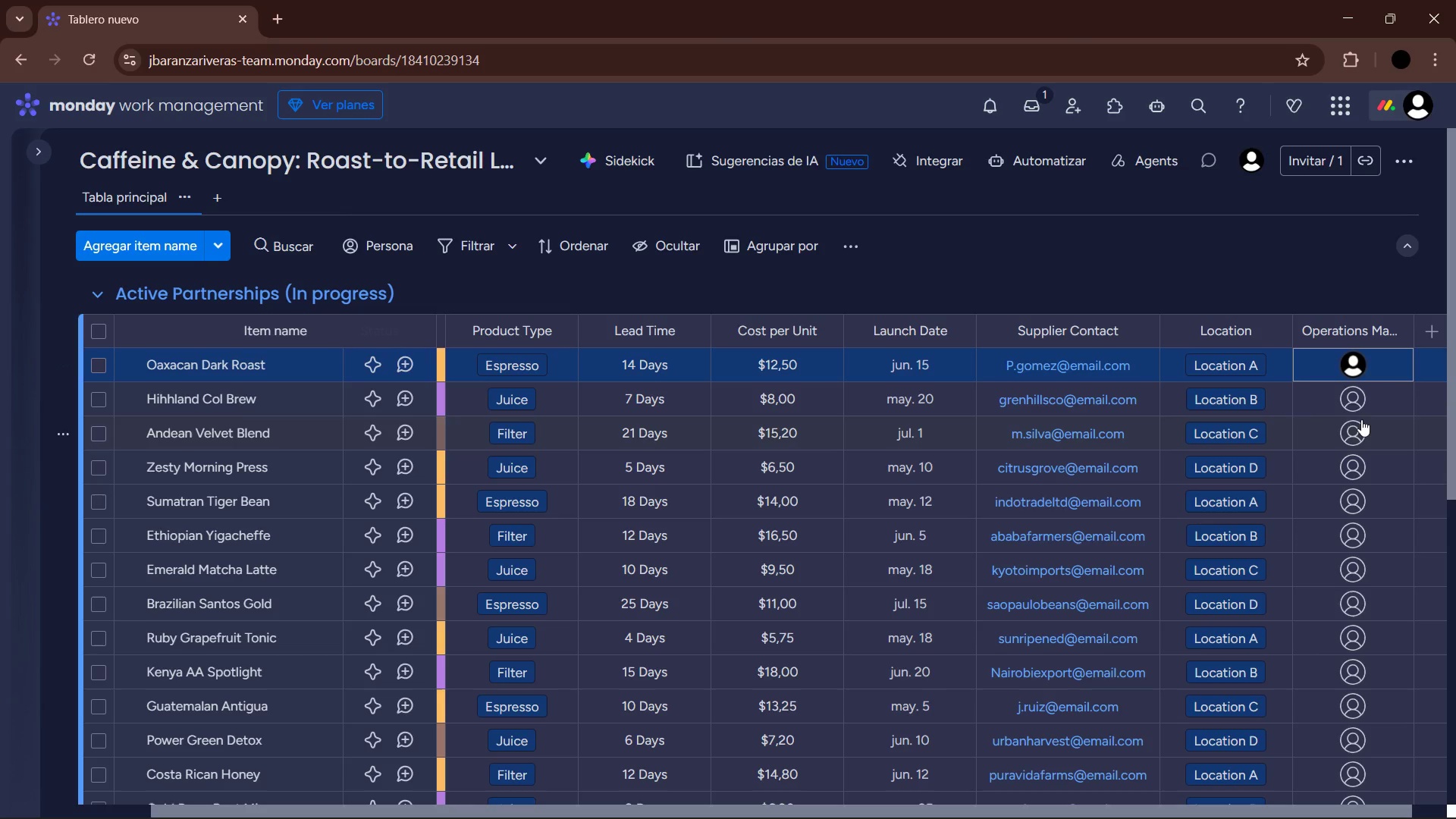 
left_click([1350, 400])
 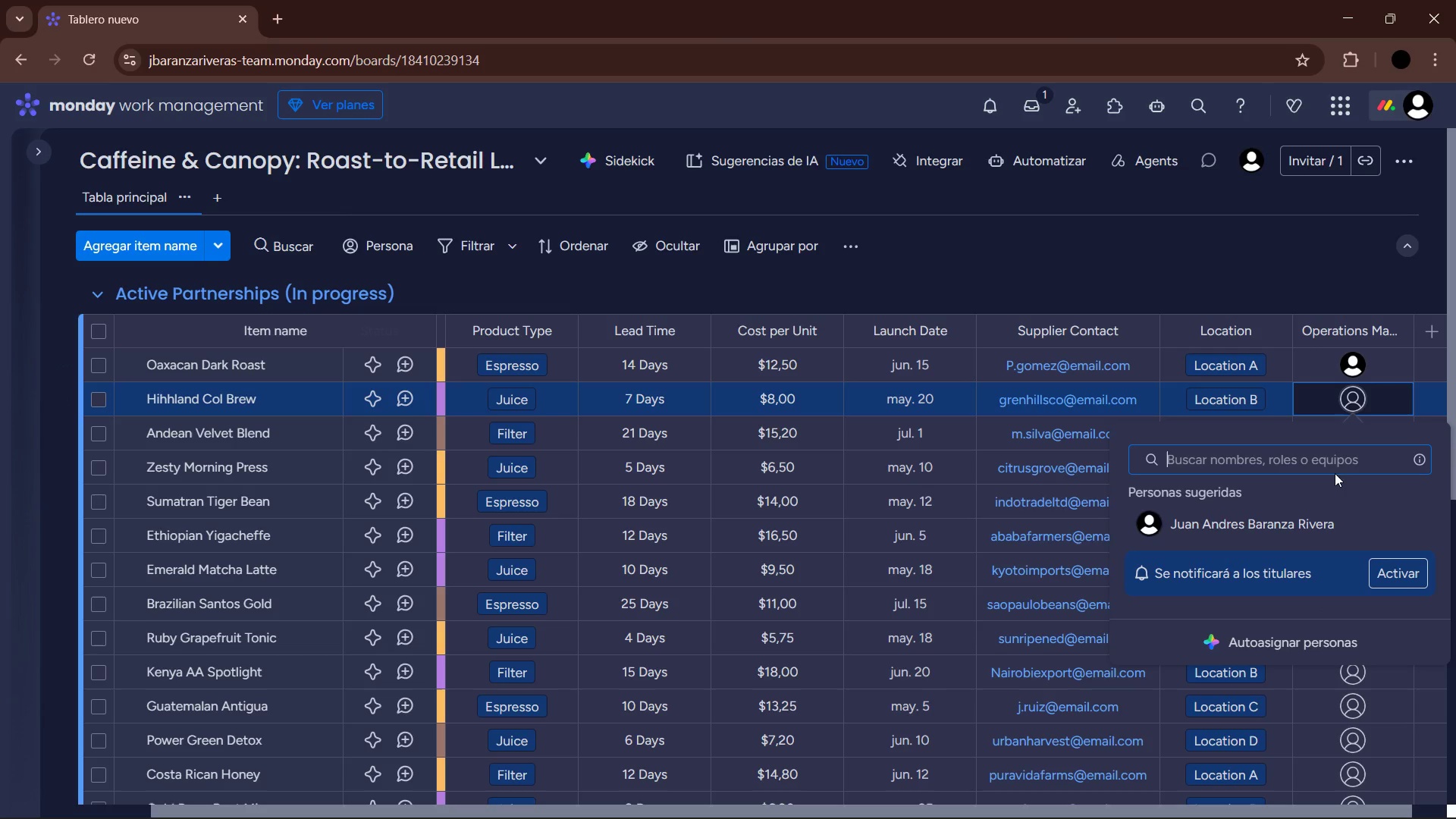 
left_click([1308, 506])
 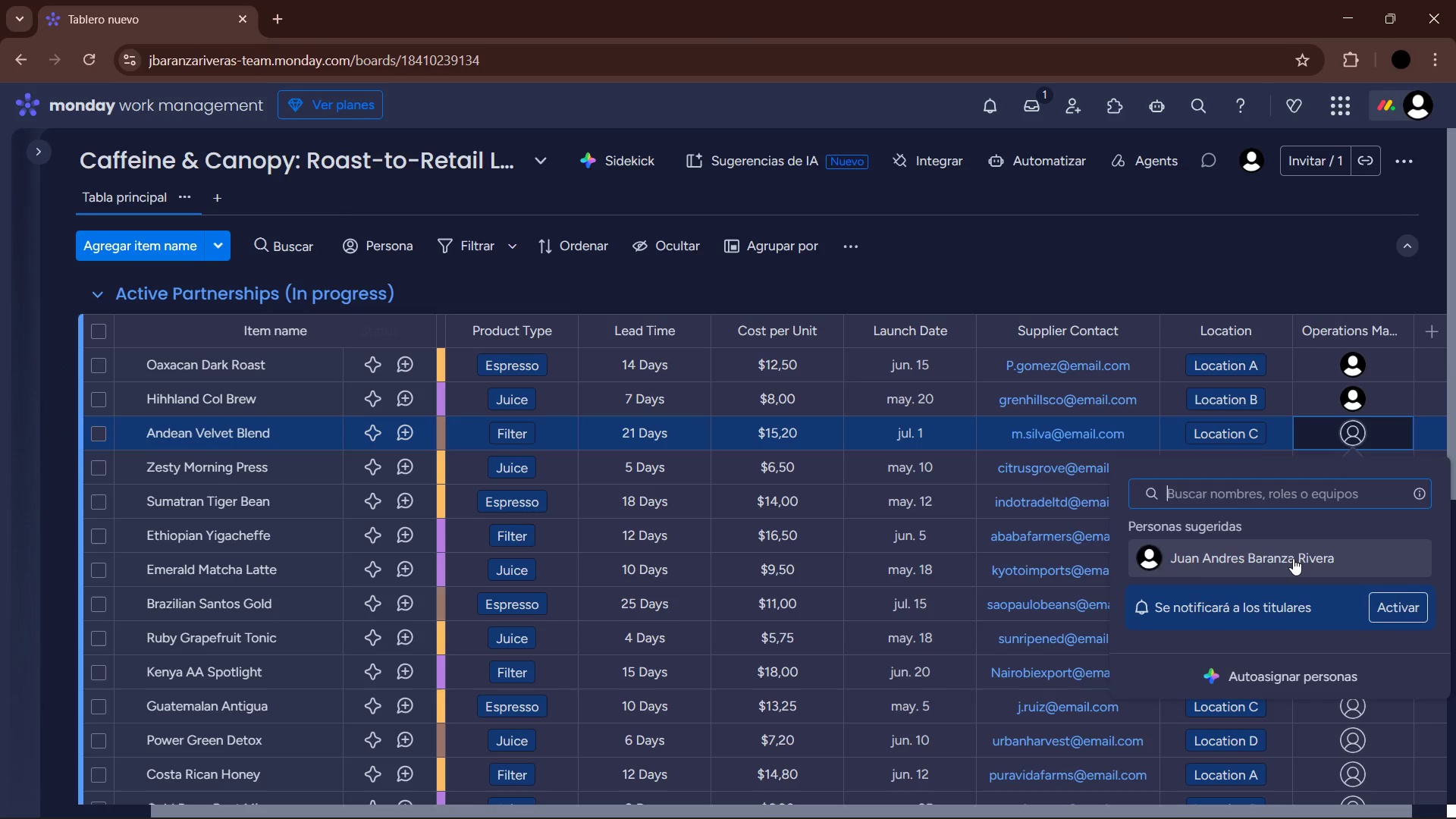 
double_click([1354, 474])
 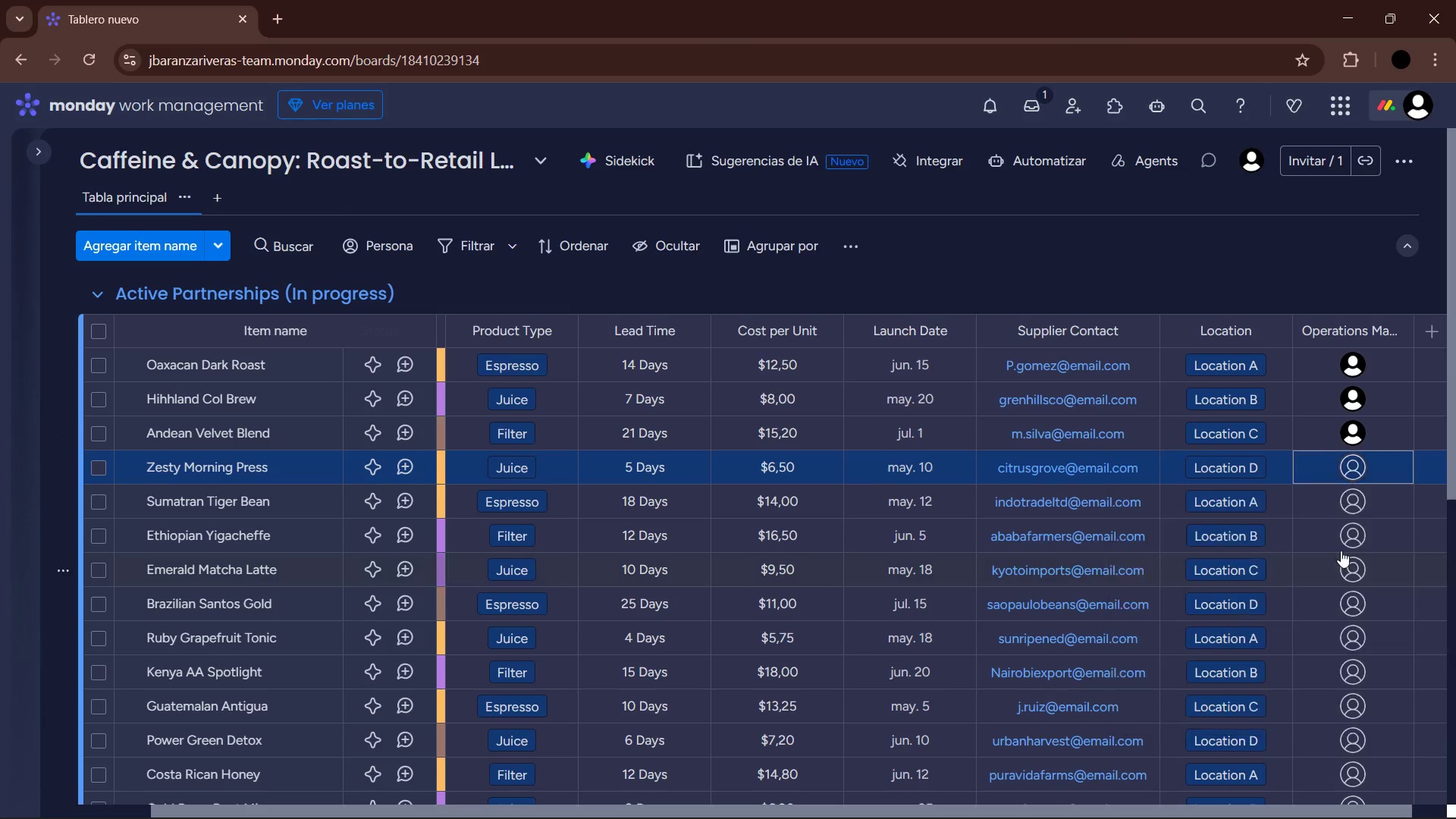 
left_click([1346, 503])
 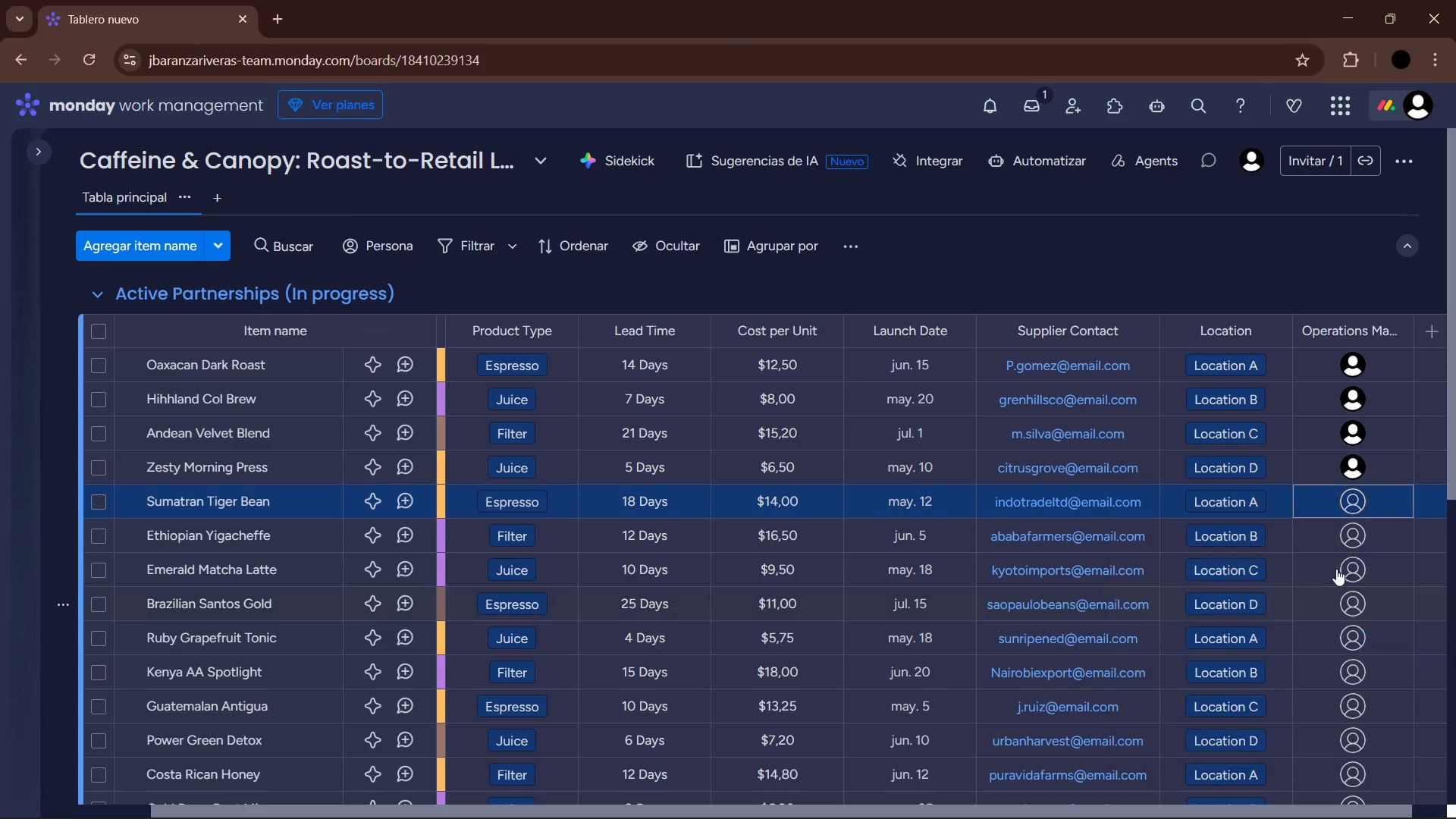 
double_click([1359, 531])
 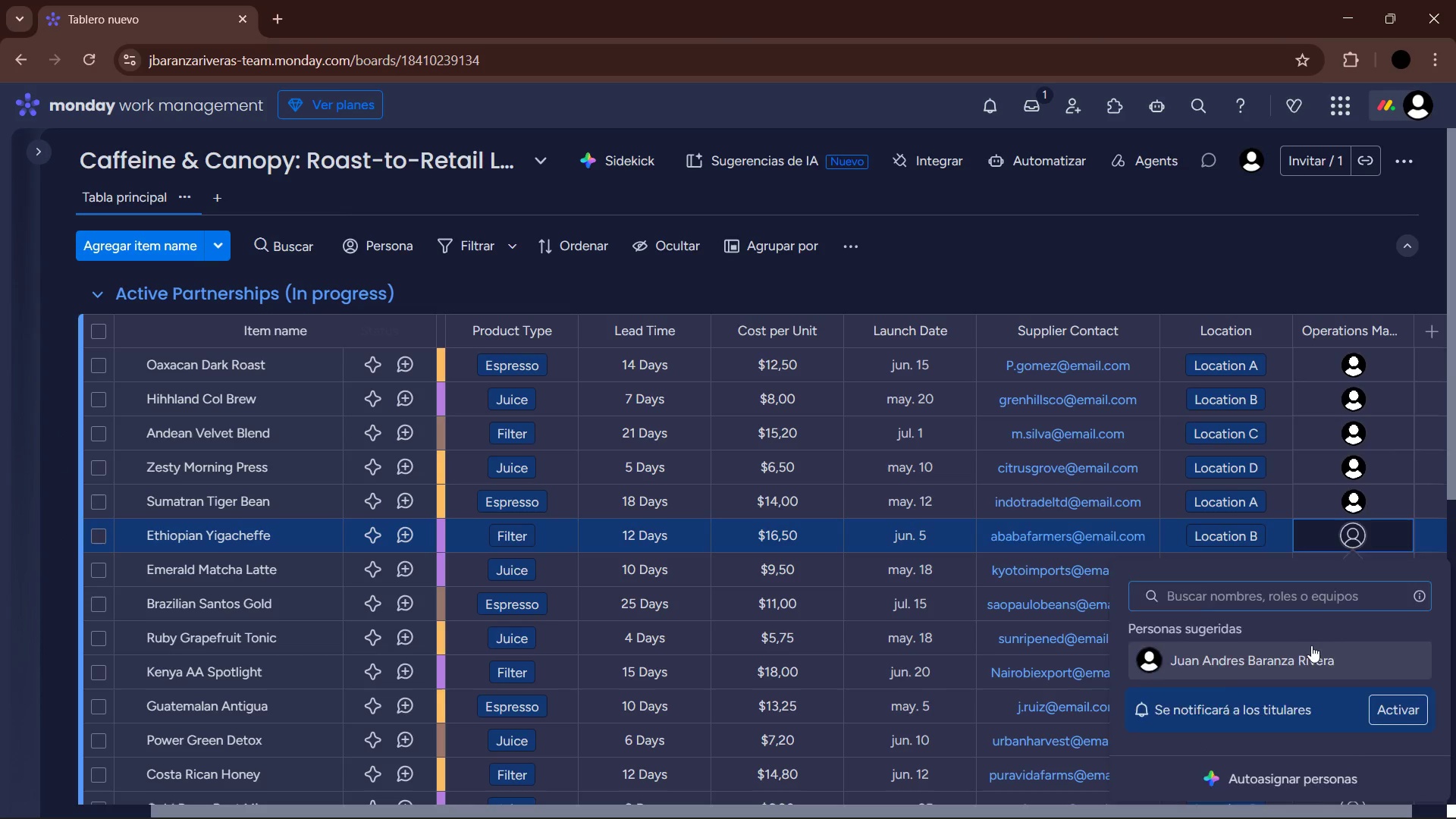 
double_click([1357, 569])
 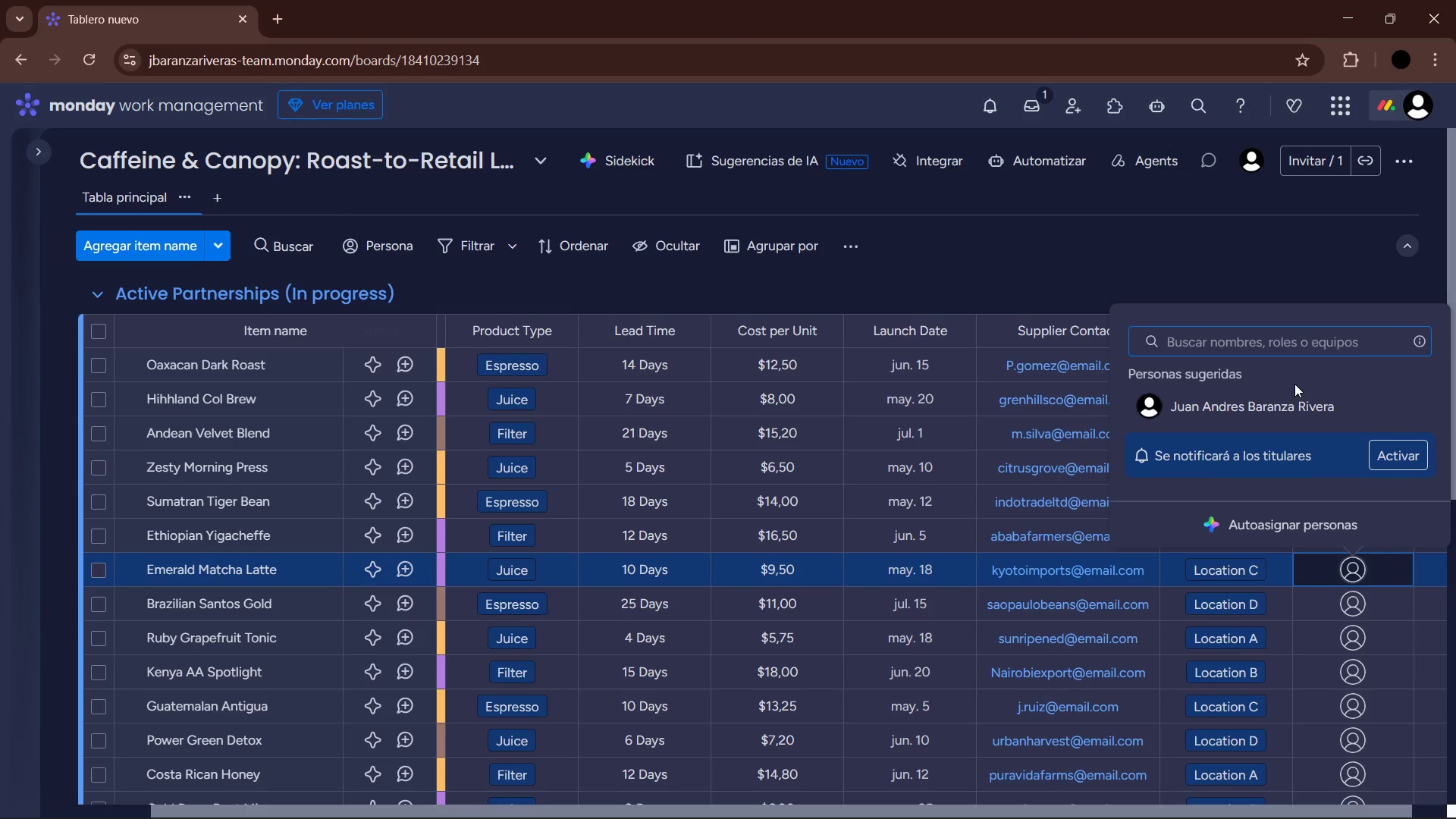 
double_click([1296, 403])
 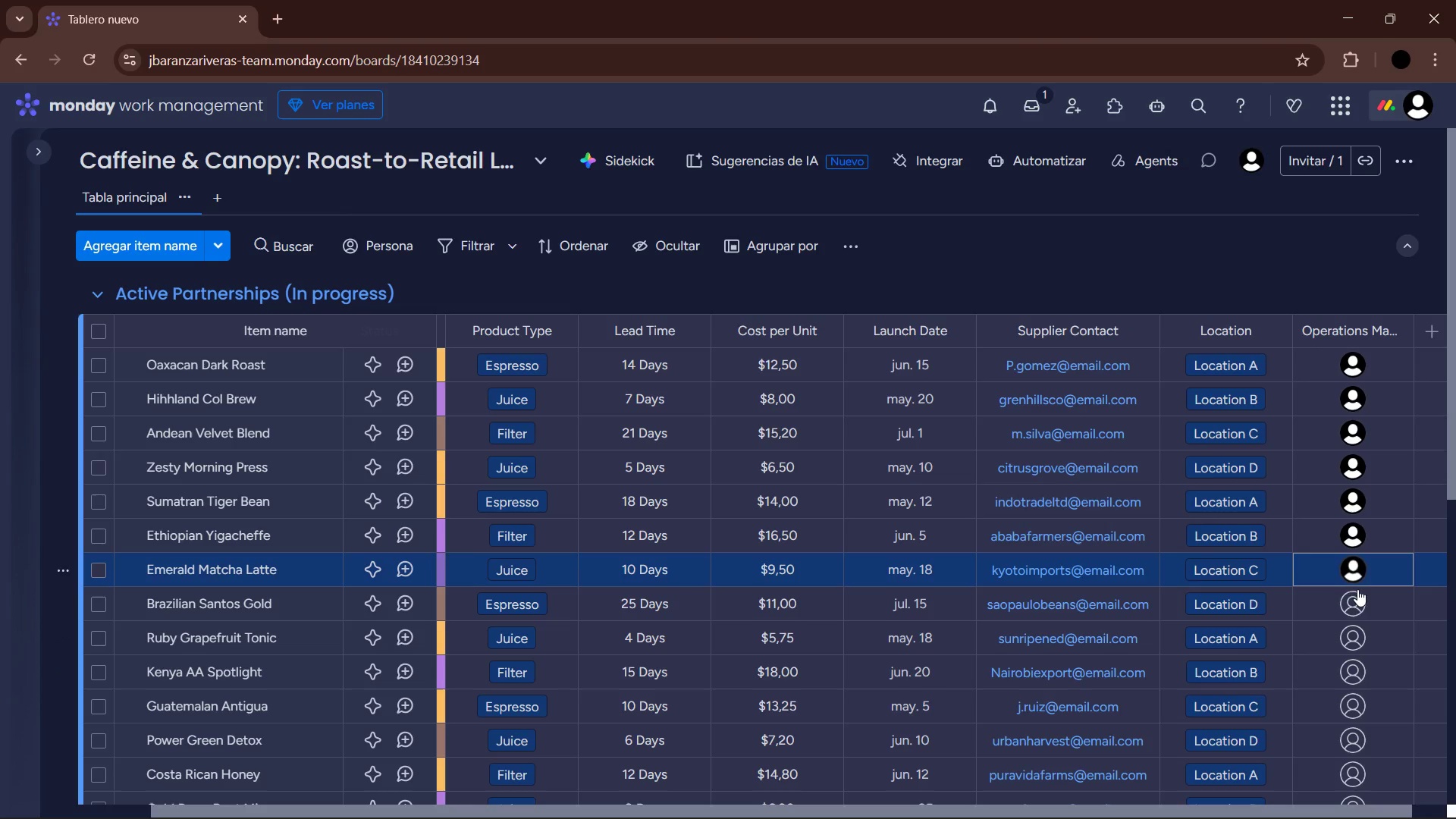 
left_click([1355, 604])
 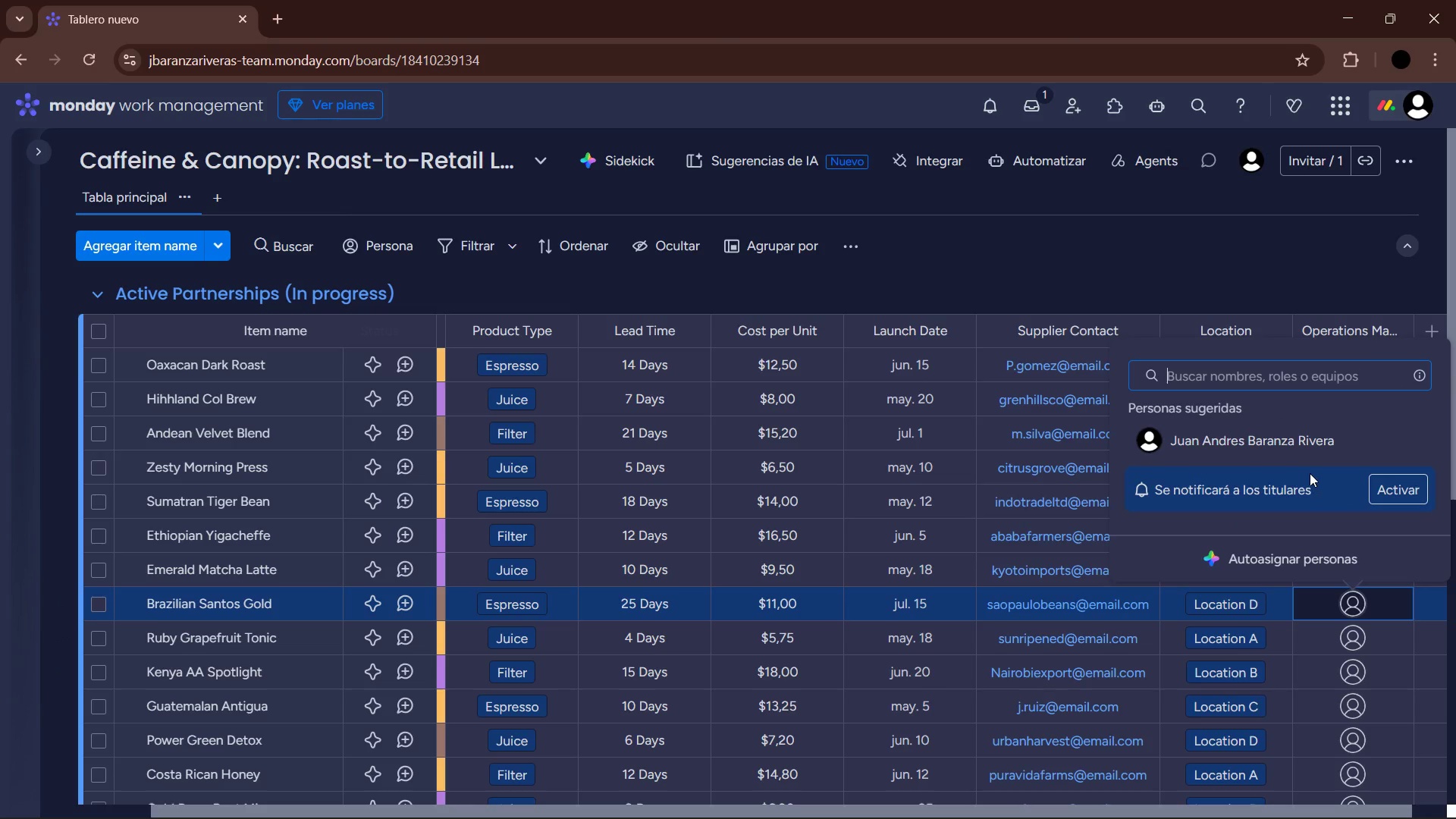 
left_click([1306, 446])
 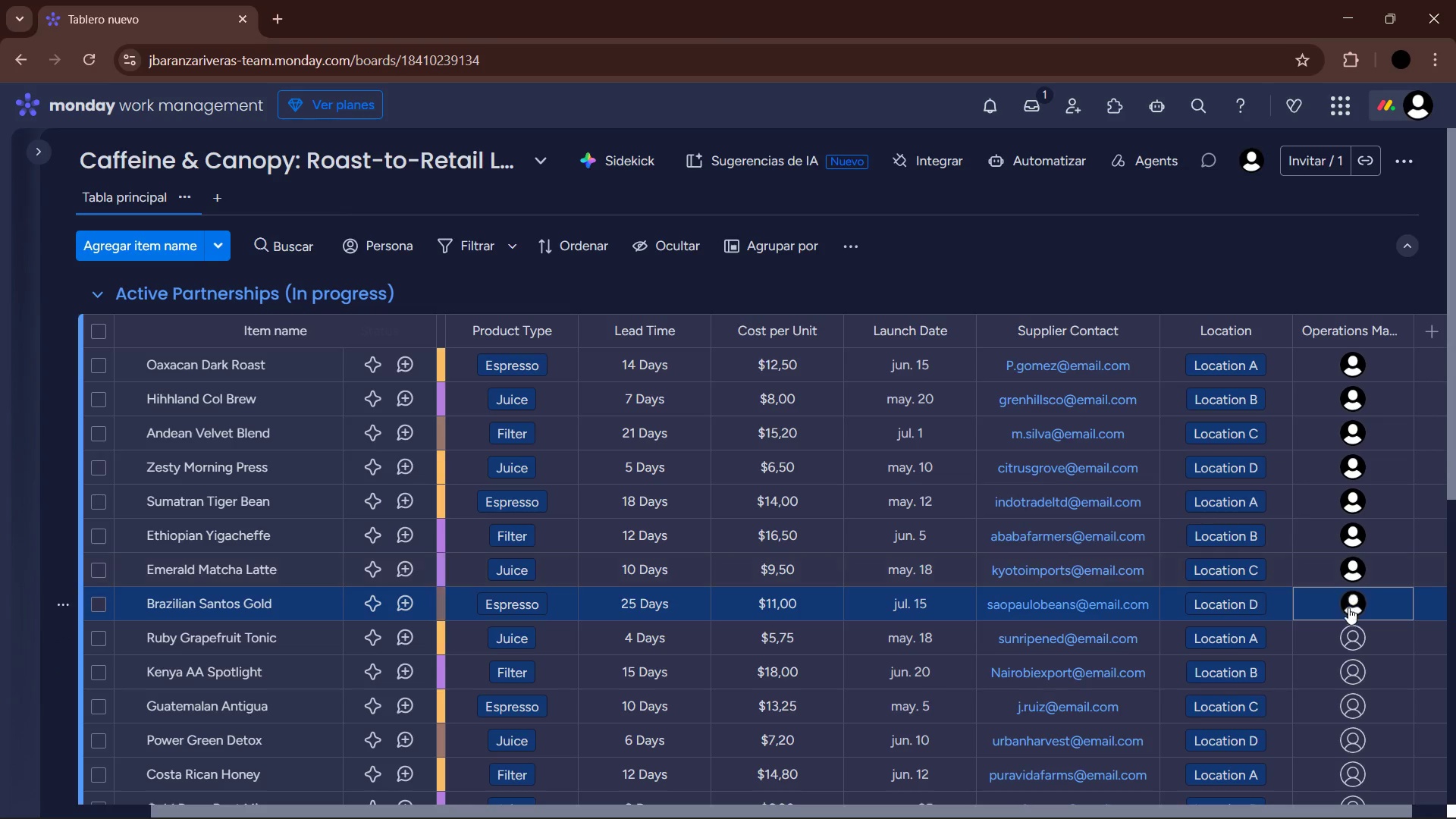 
left_click([1350, 632])
 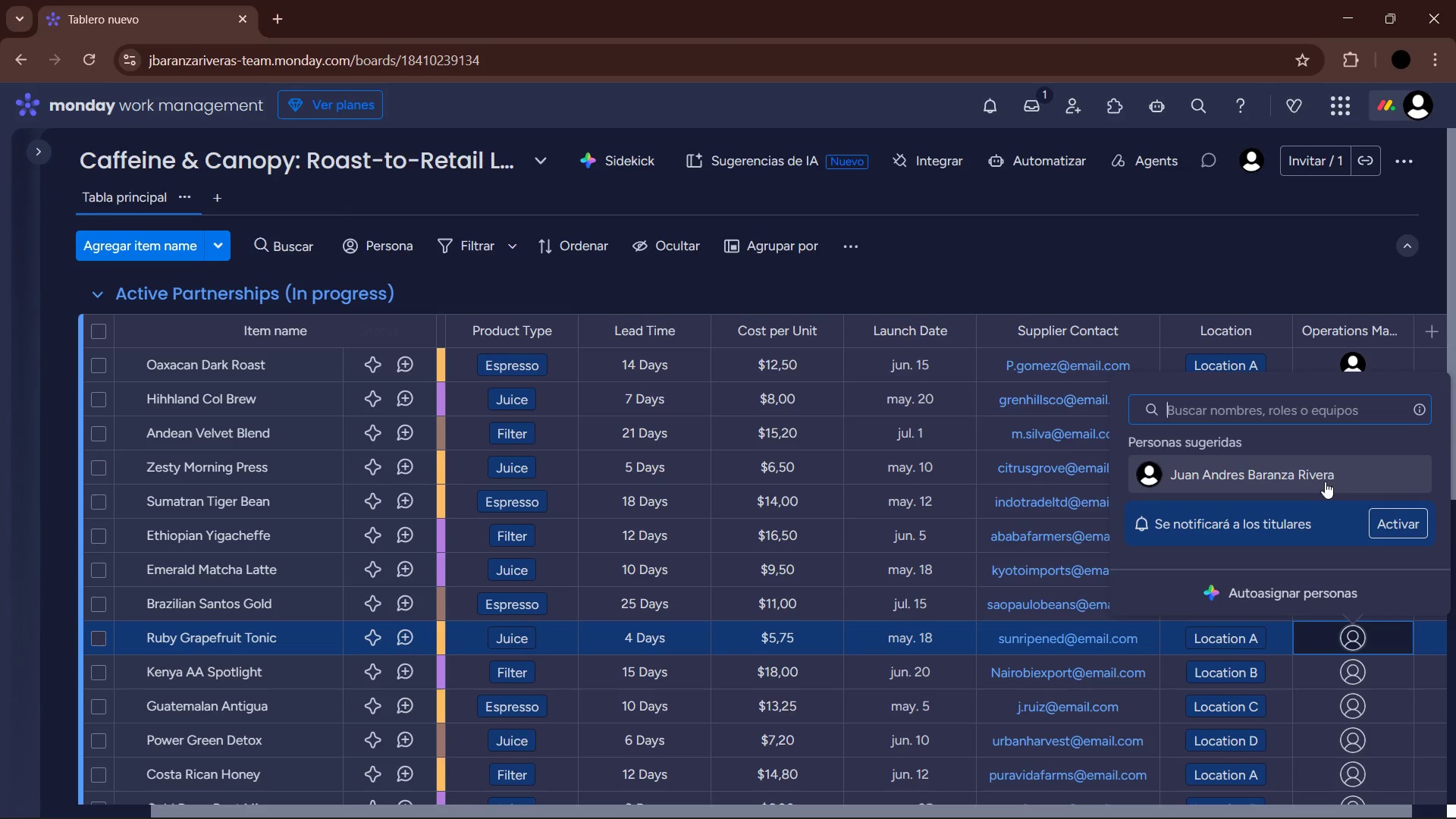 
left_click([1316, 467])
 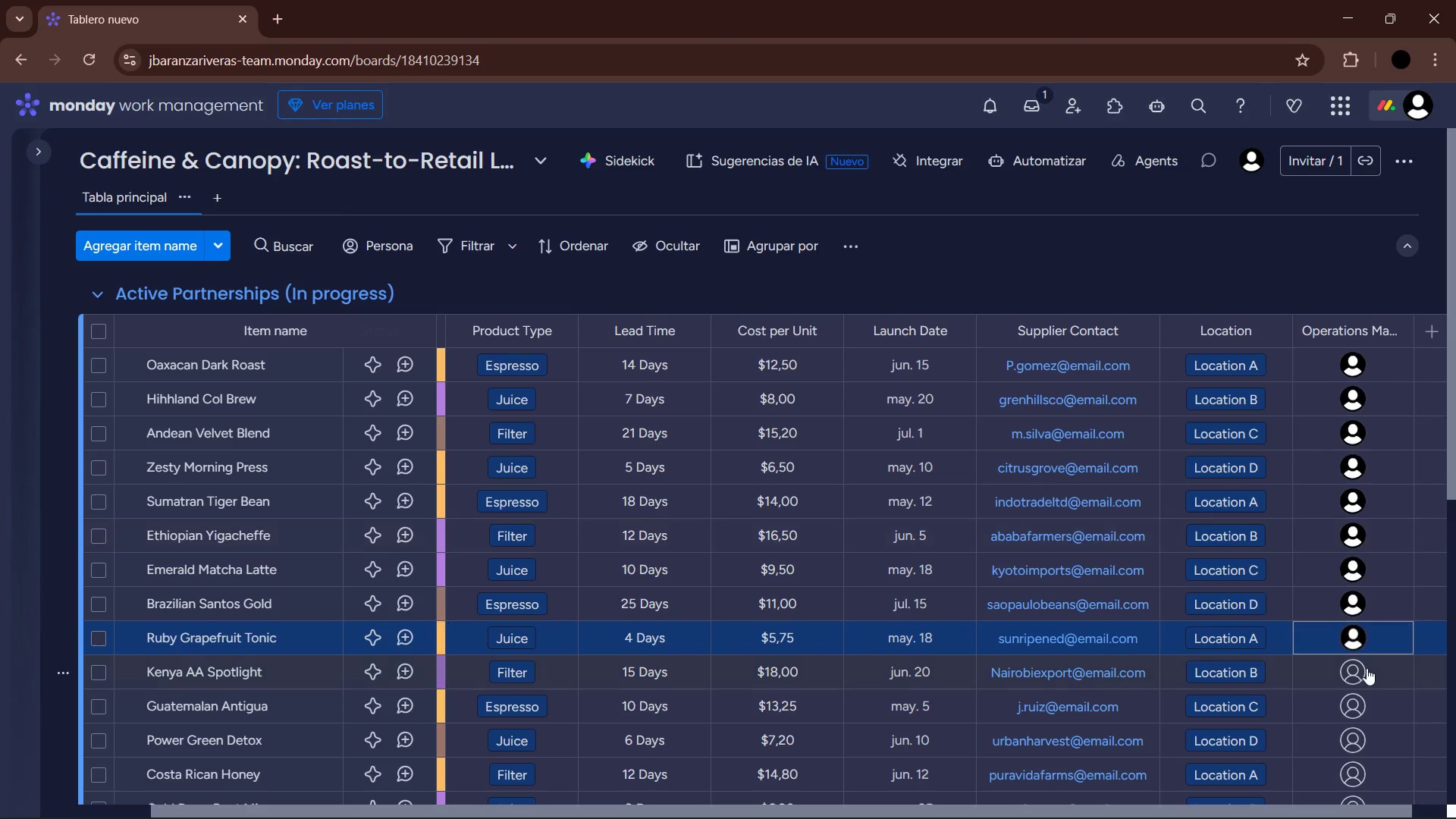 
left_click([1357, 674])
 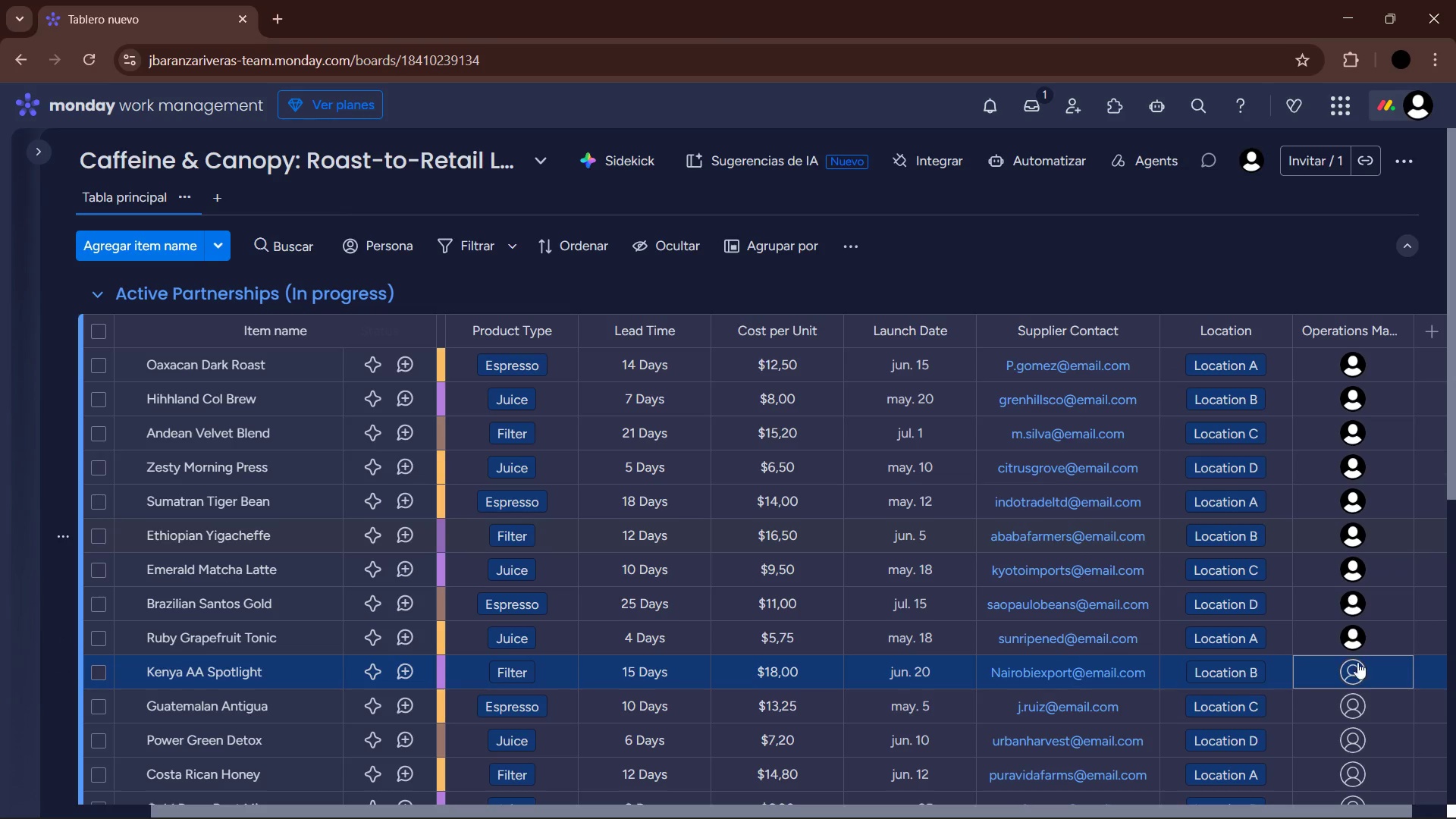 
double_click([1351, 710])
 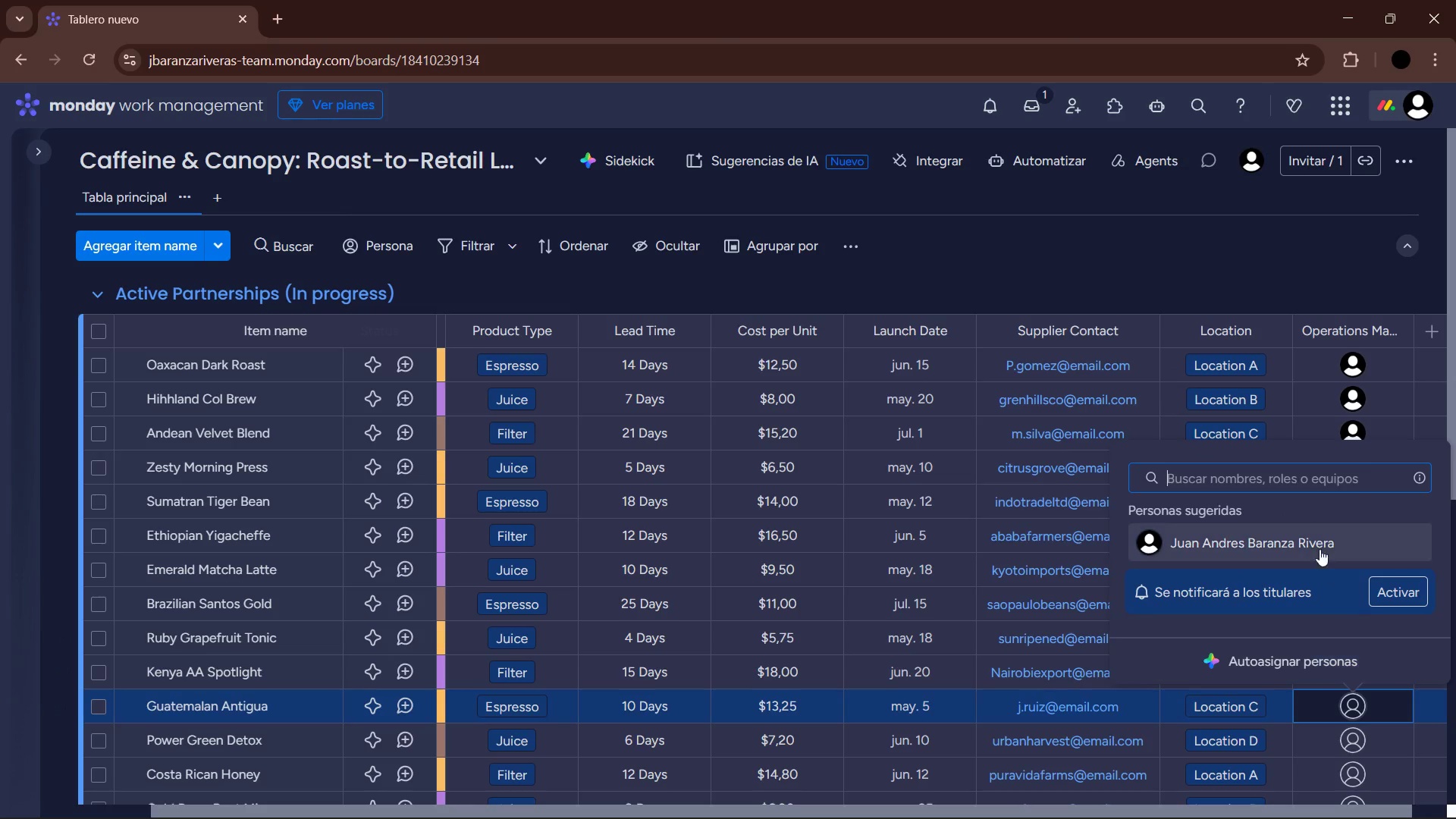 
left_click([1308, 531])
 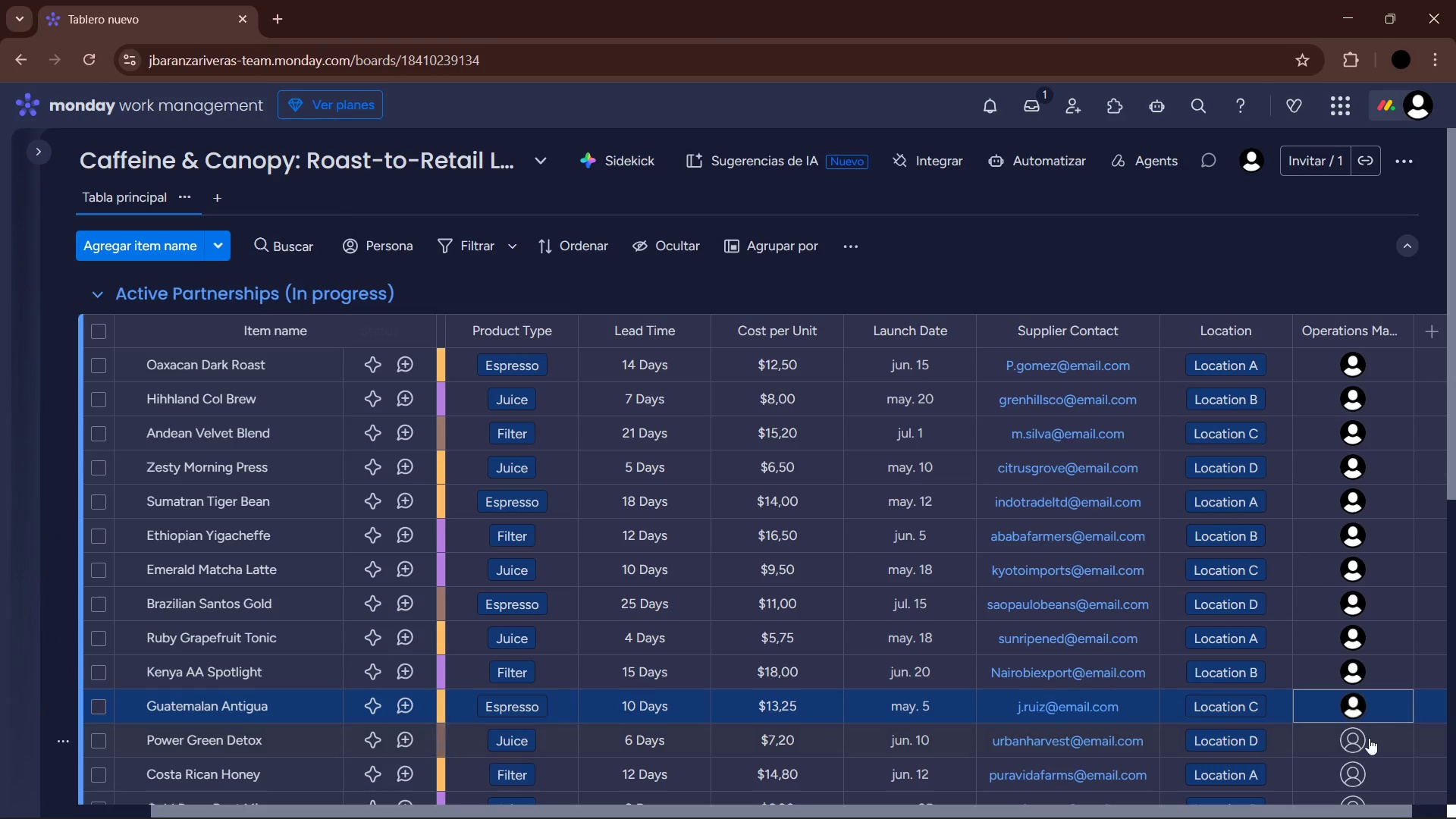 
left_click([1355, 742])
 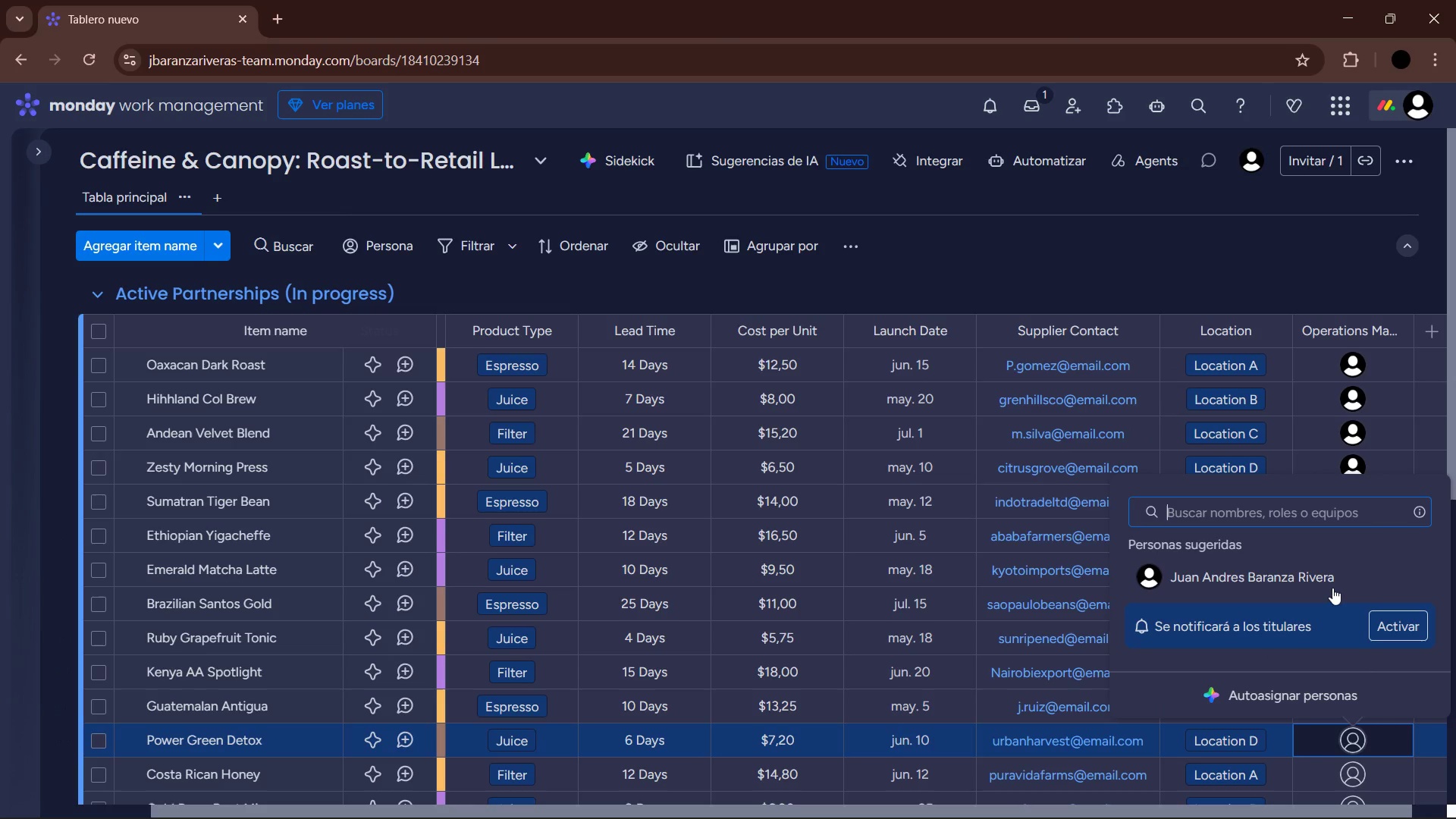 
left_click([1327, 581])
 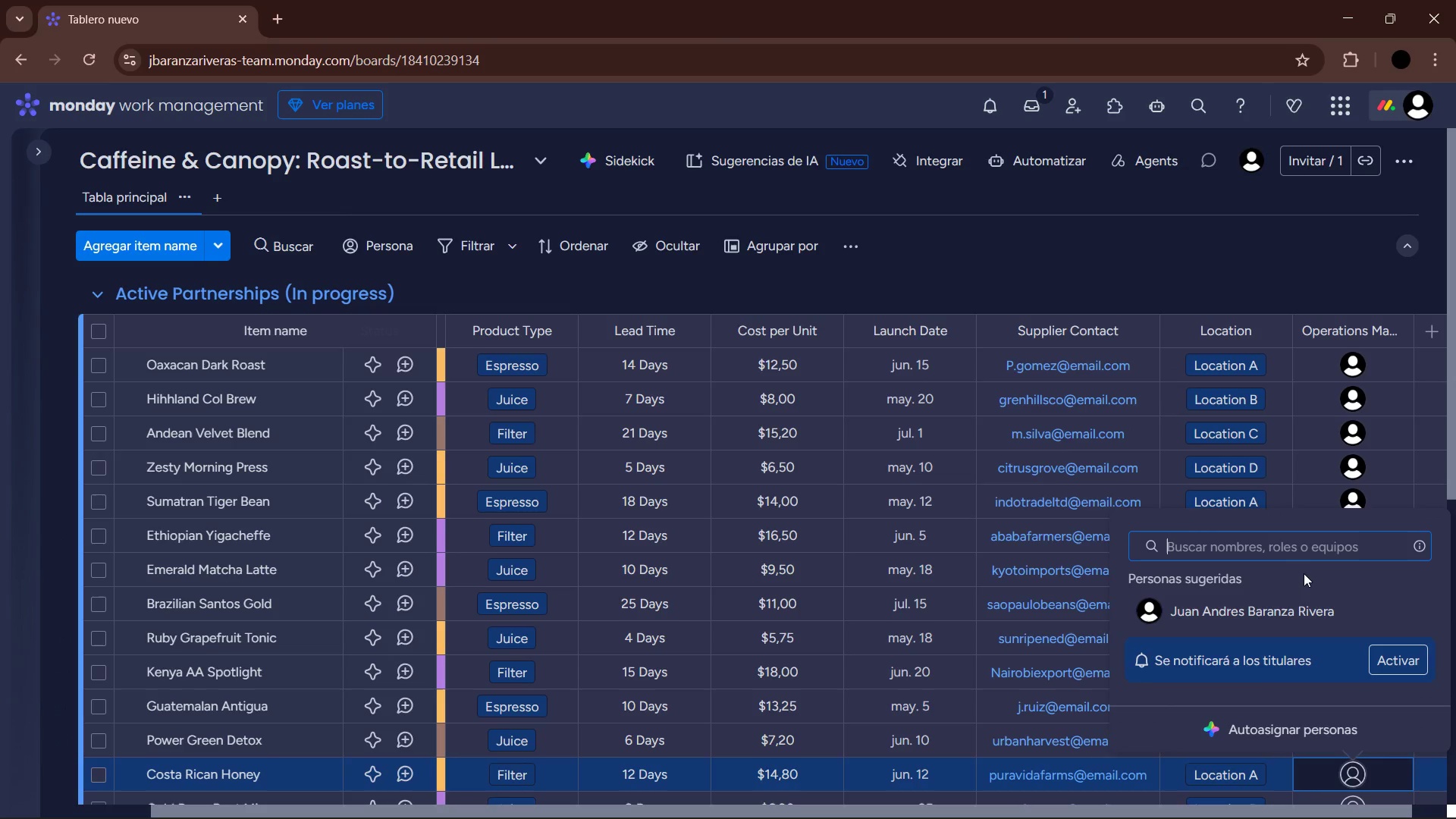 
left_click([1297, 605])
 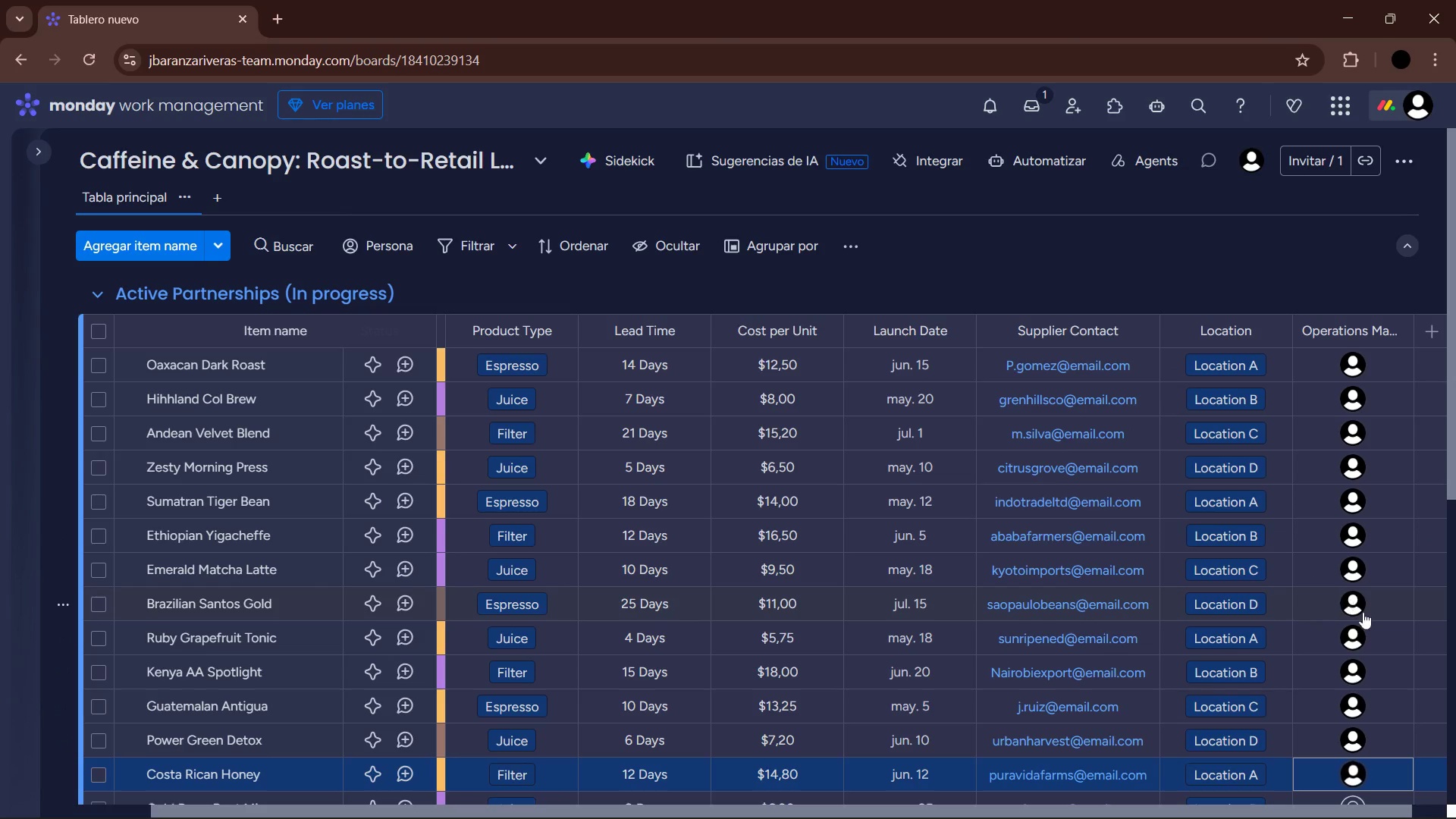 
scroll: coordinate [1355, 617], scroll_direction: down, amount: 3.0
 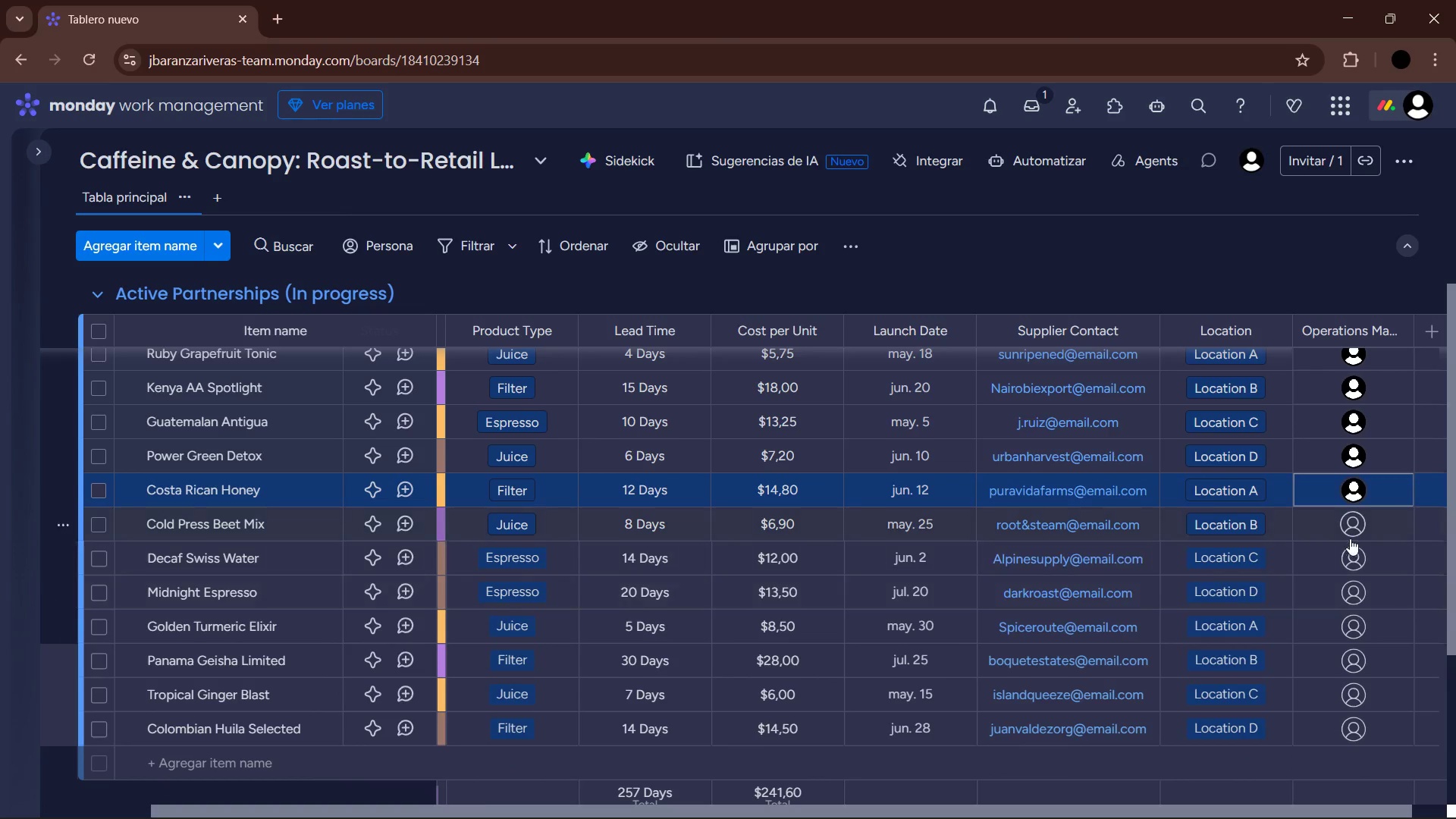 
left_click([1352, 524])
 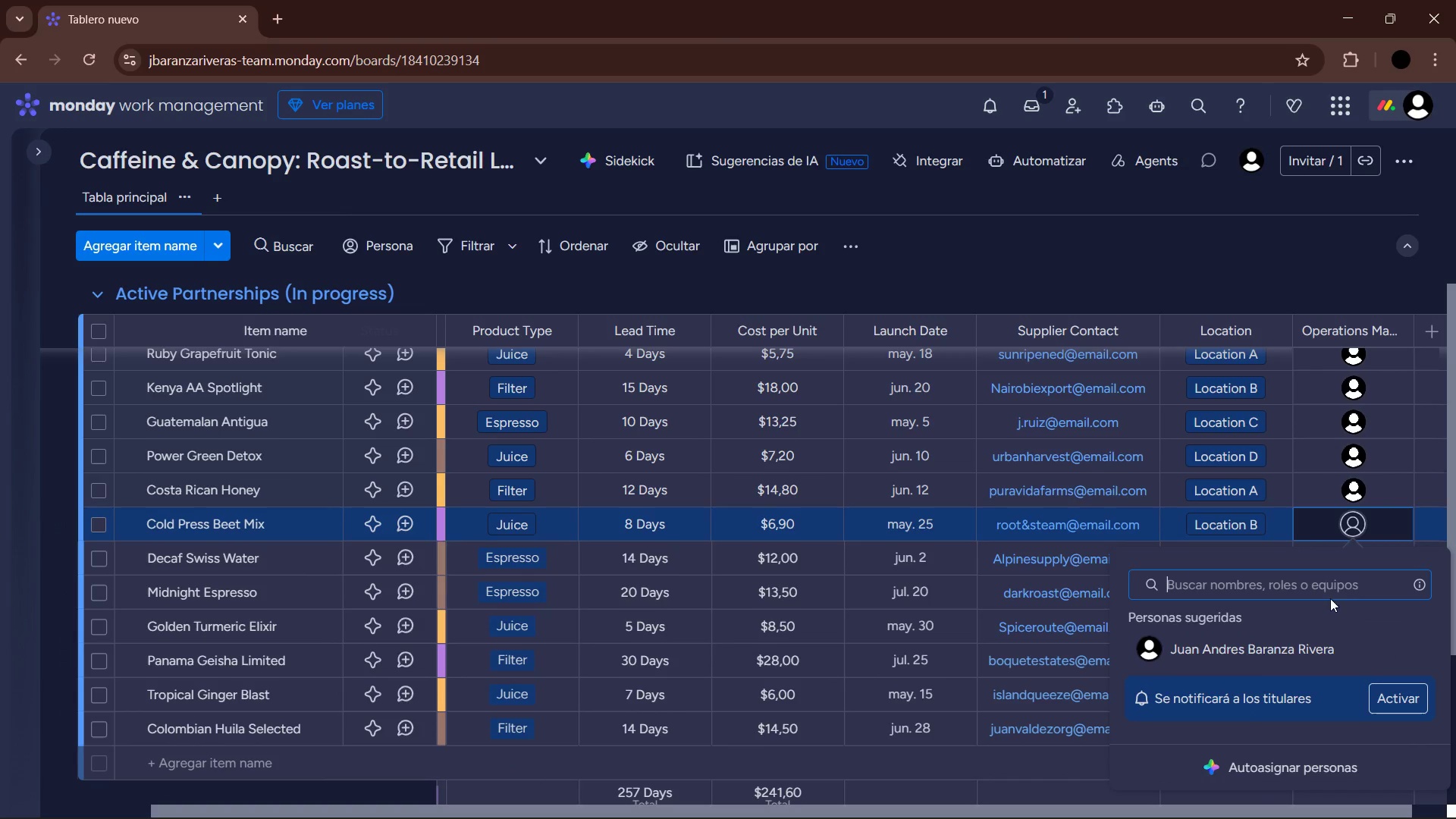 
left_click([1323, 651])
 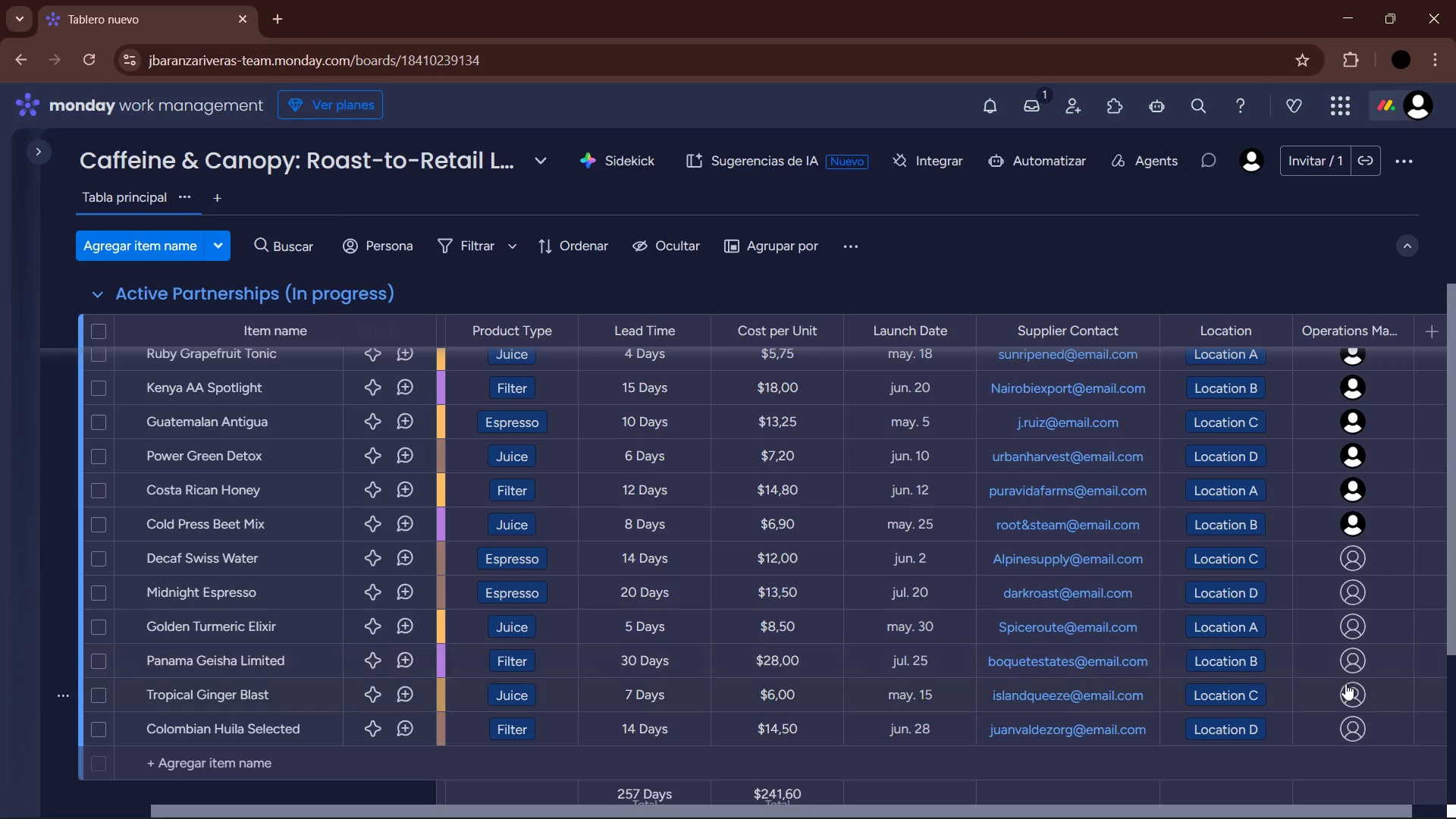 
left_click([1357, 562])
 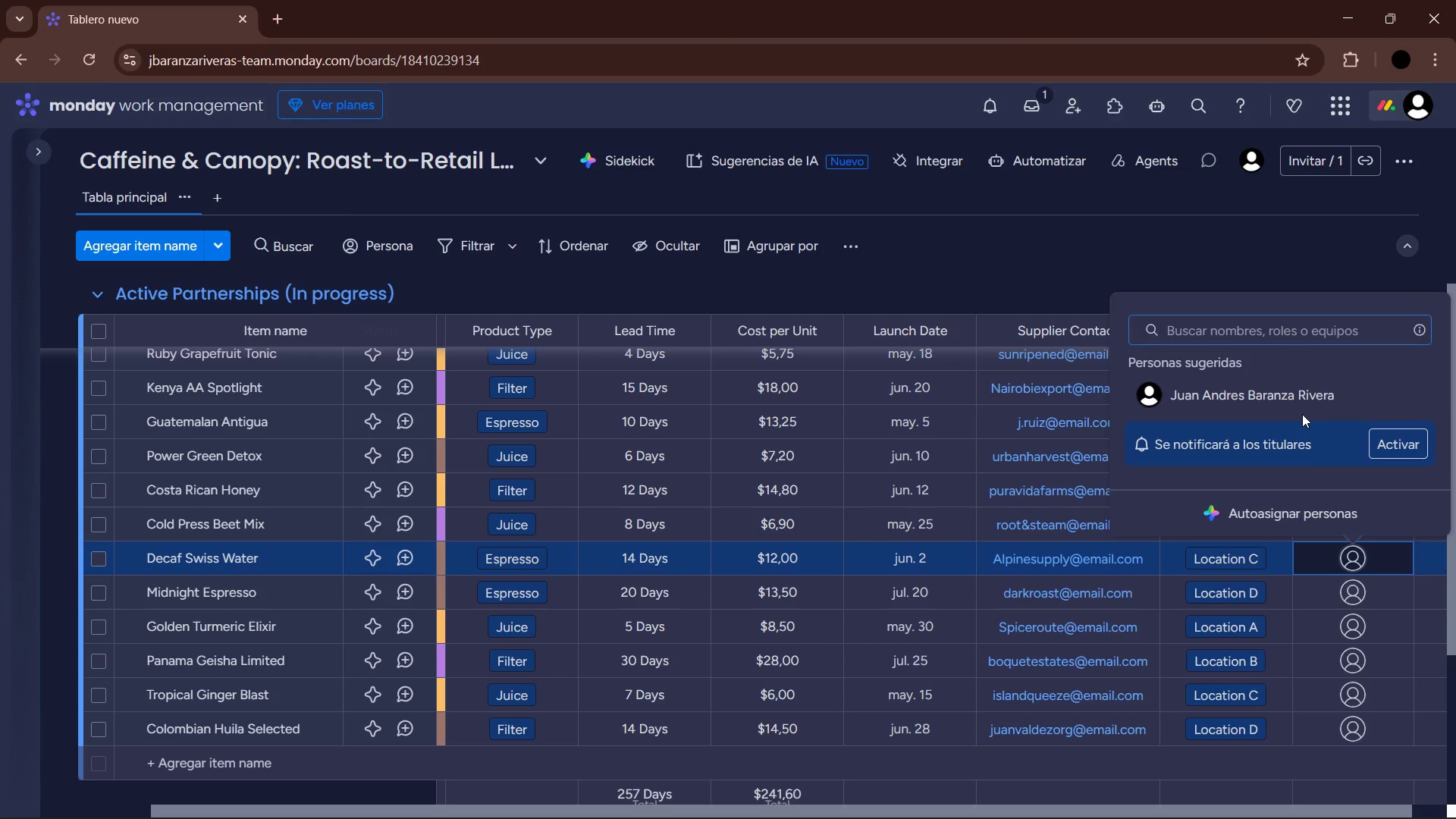 
double_click([1307, 402])
 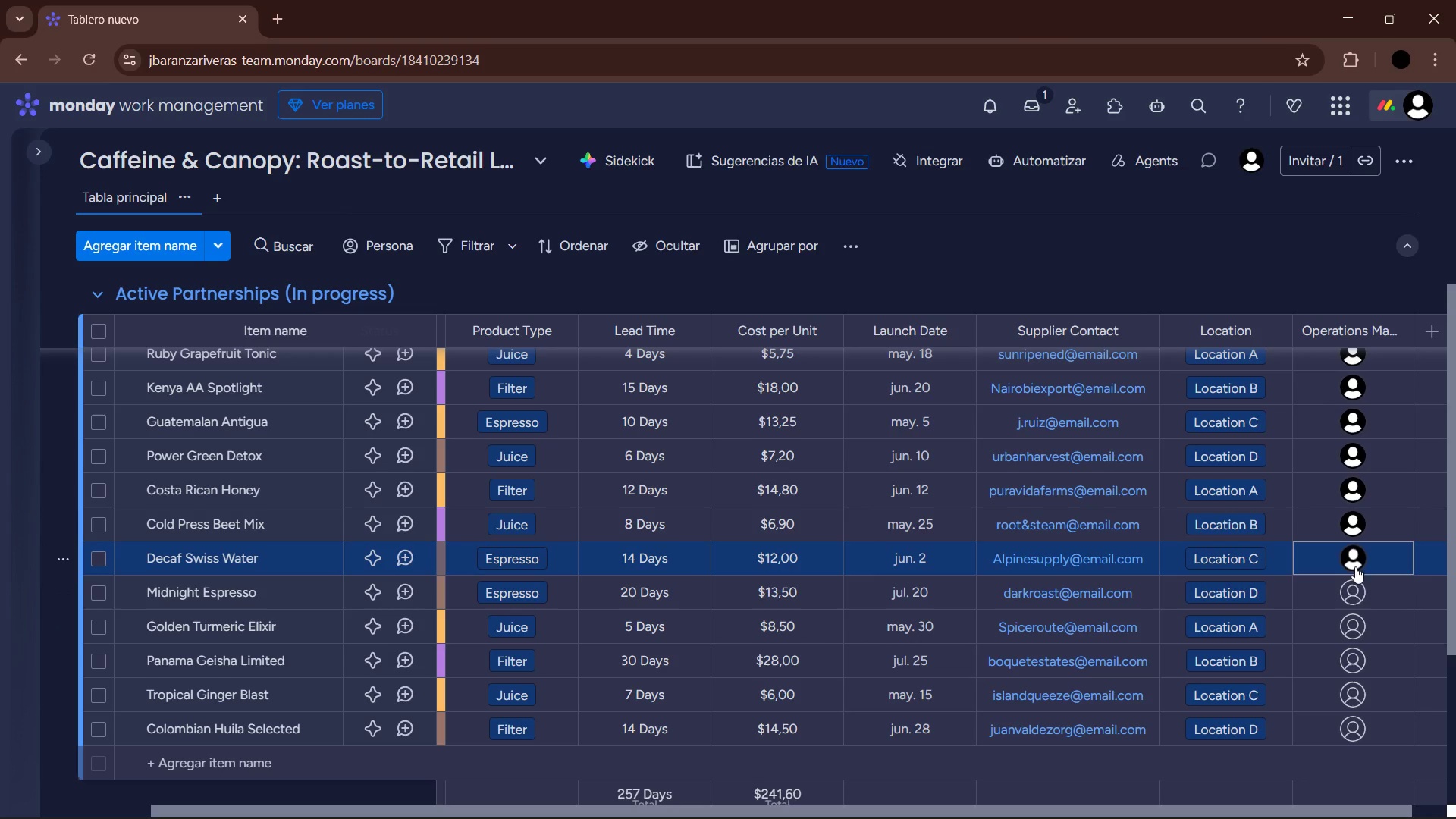 
triple_click([1351, 582])
 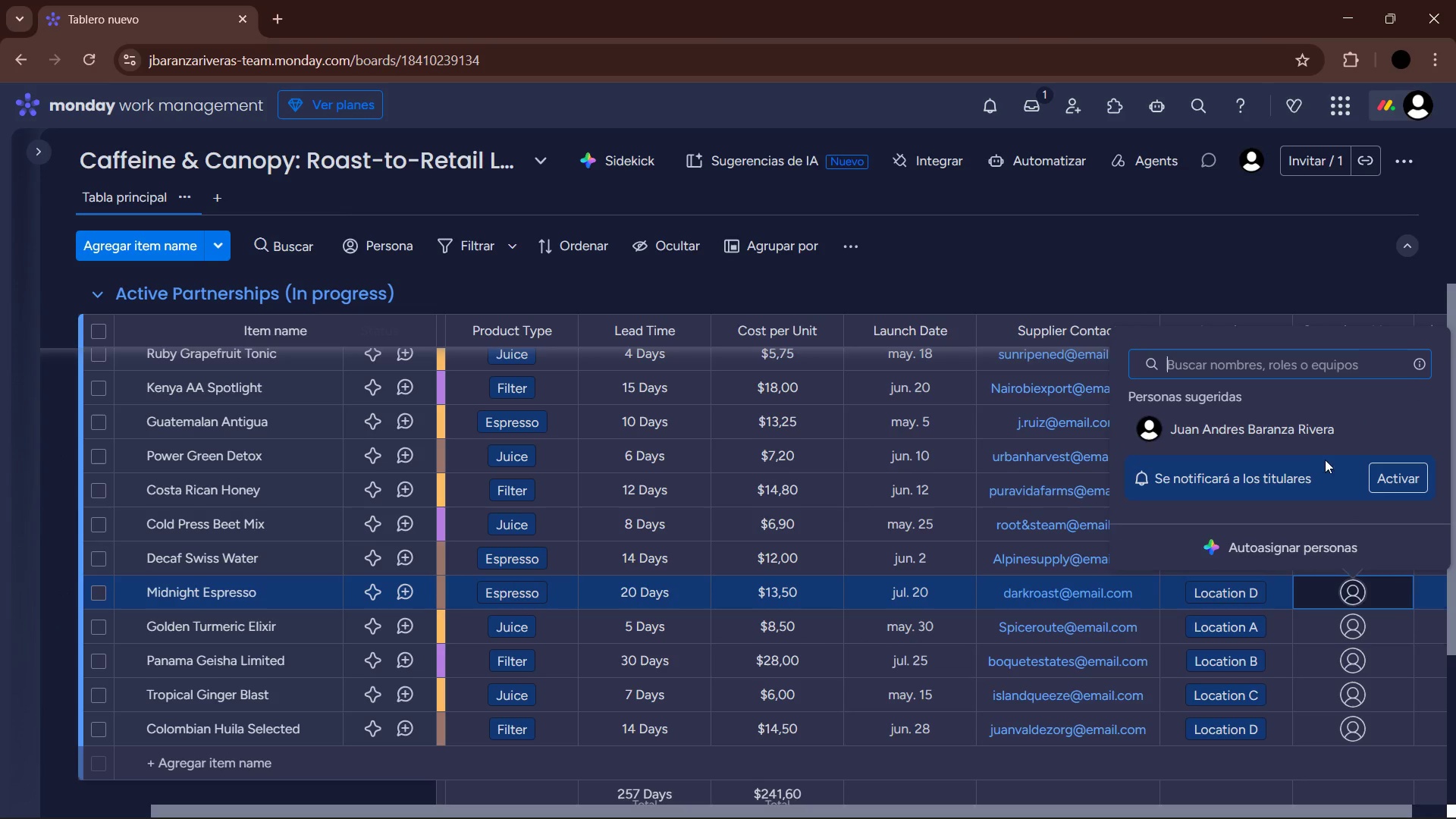 
left_click([1315, 436])
 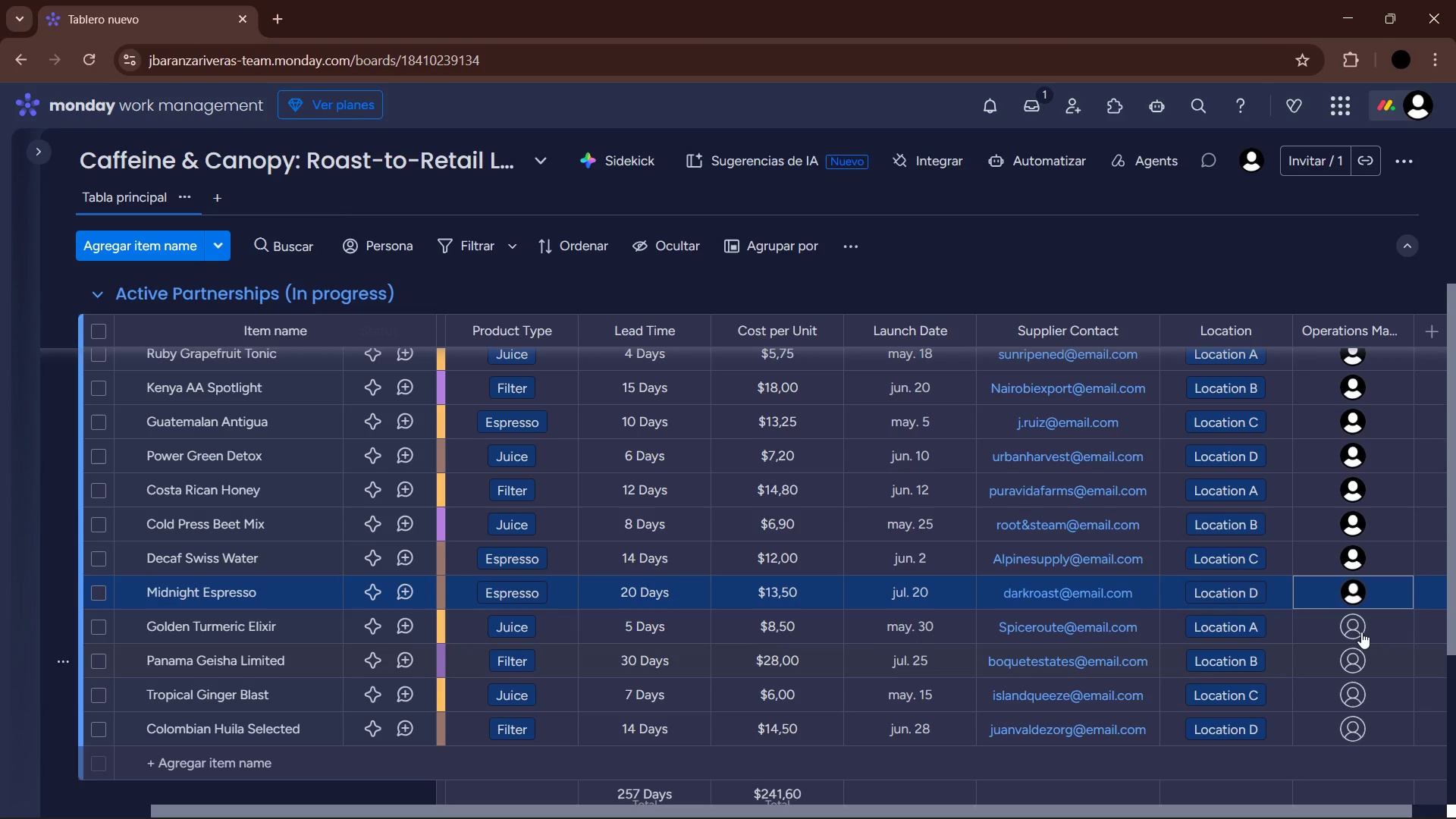 
left_click([1357, 615])
 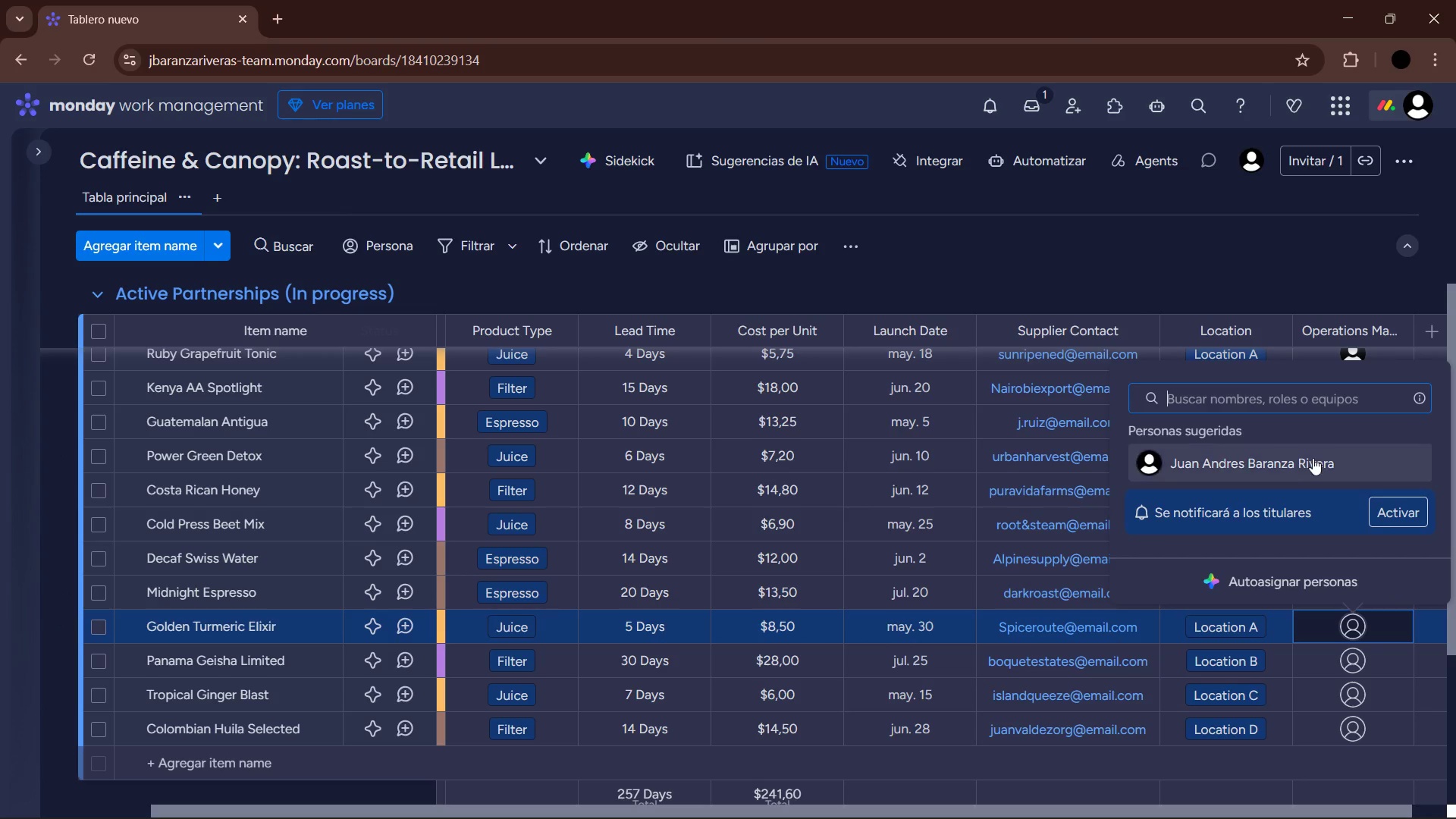 
left_click([1308, 451])
 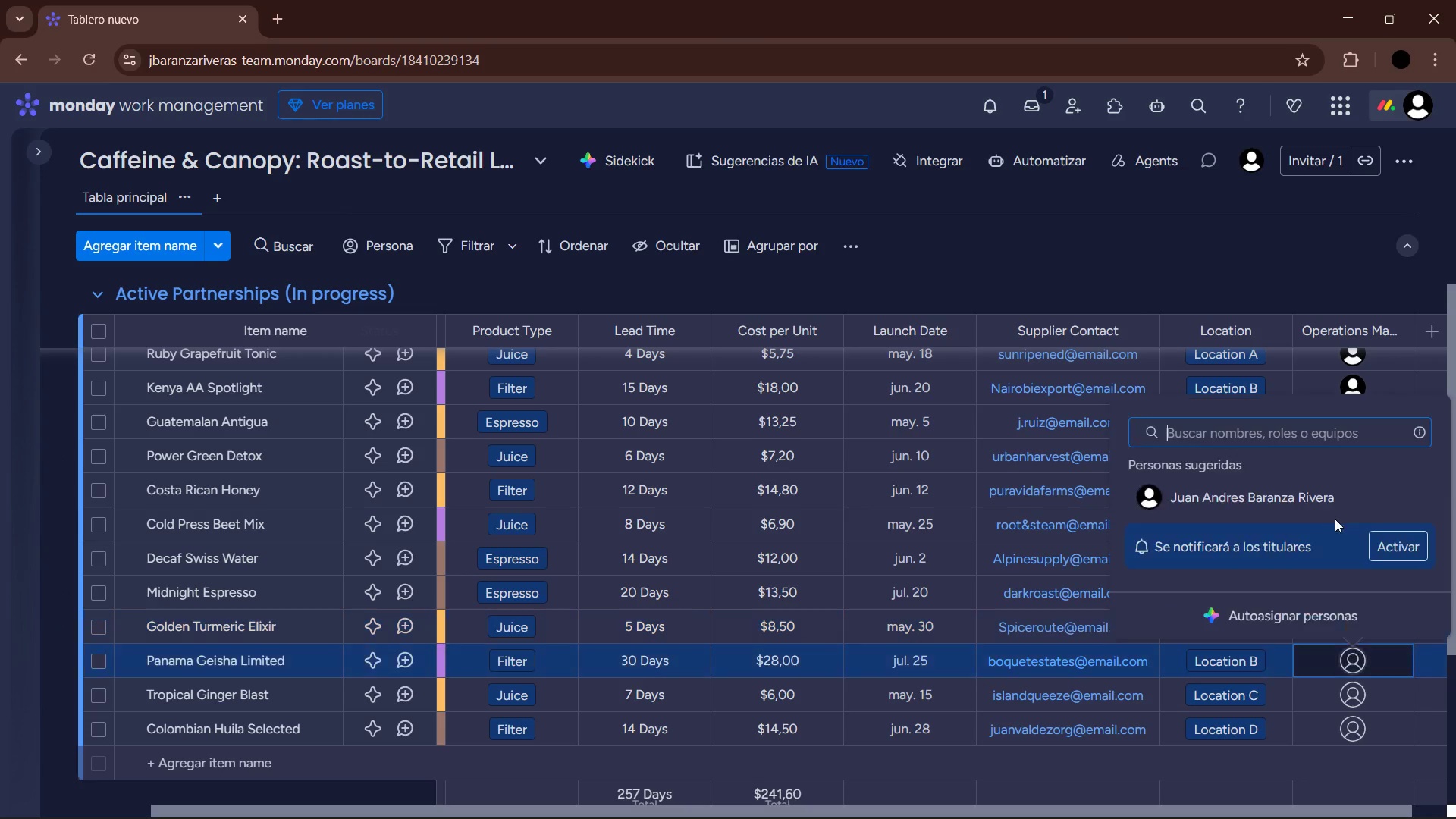 
left_click([1328, 504])
 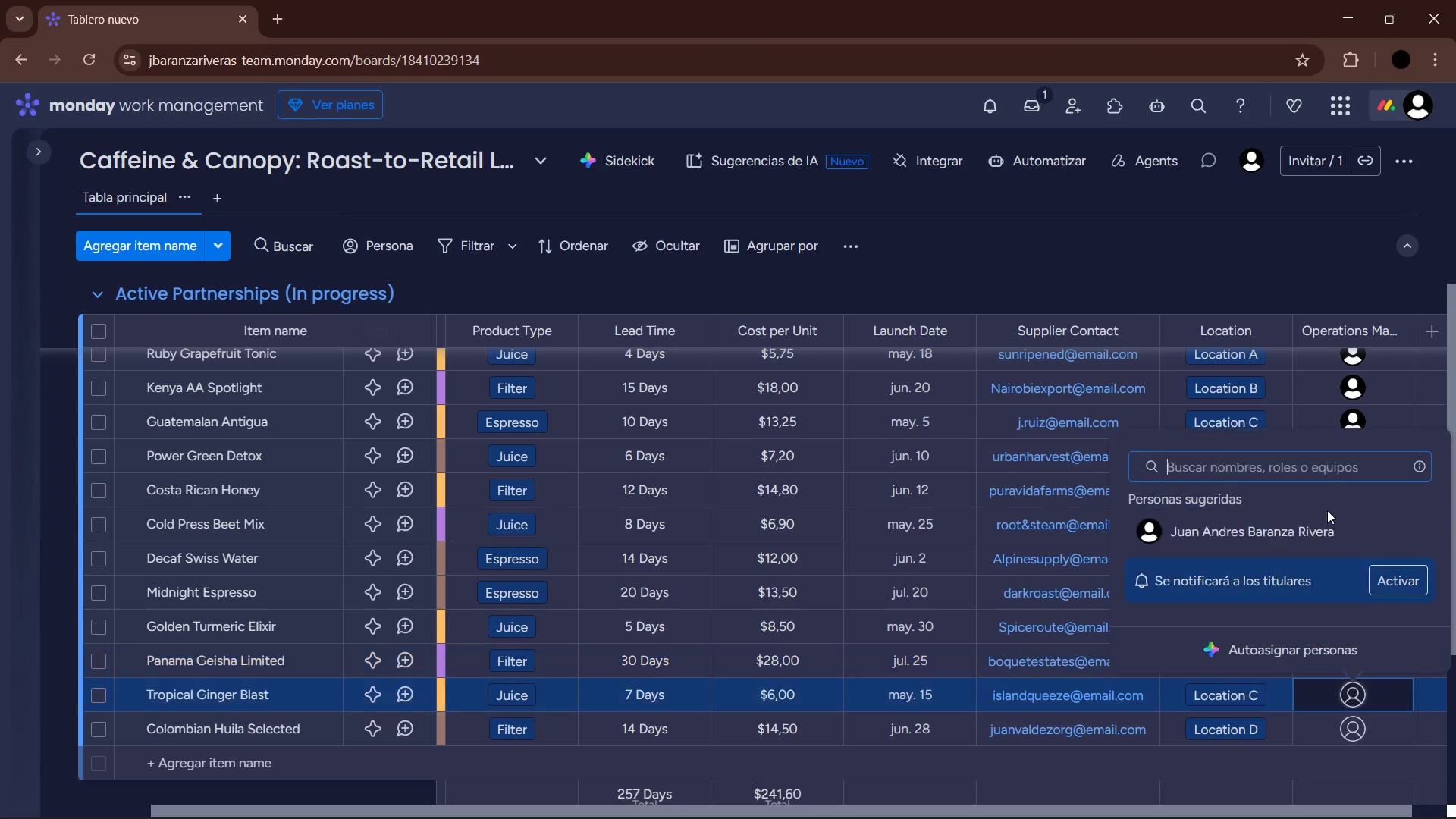 
left_click([1322, 525])
 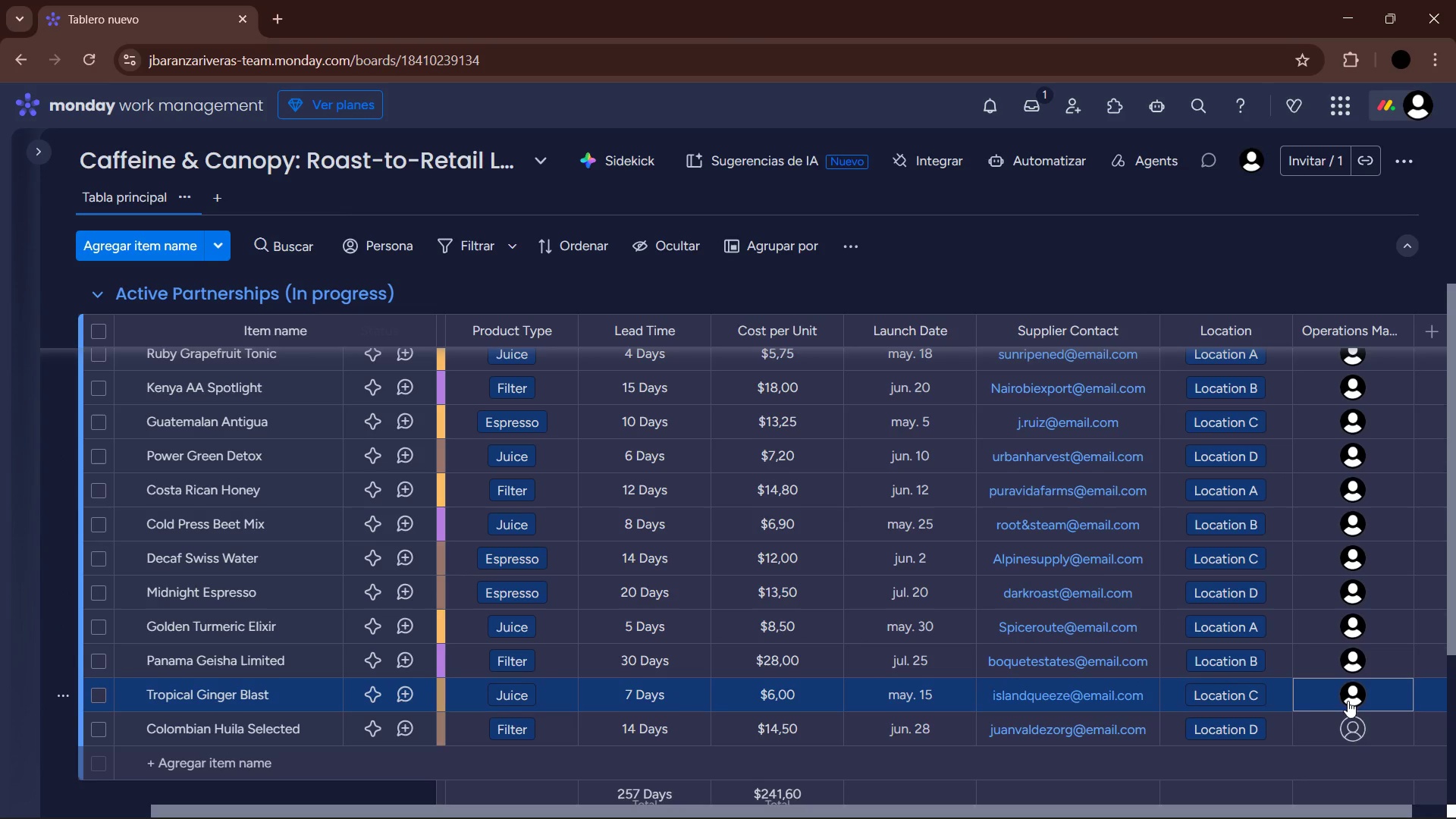 
left_click([1353, 726])
 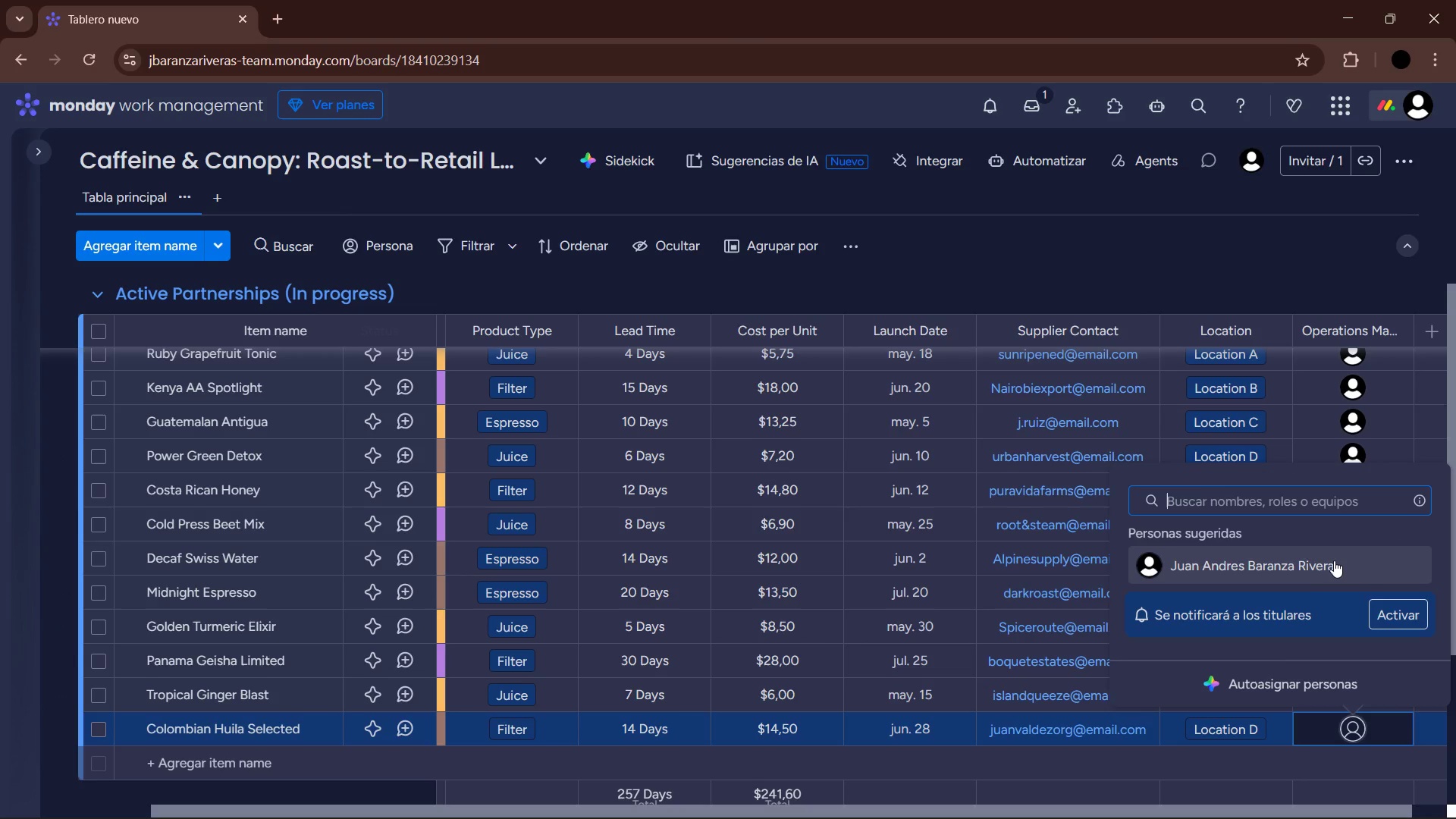 
left_click([1332, 560])
 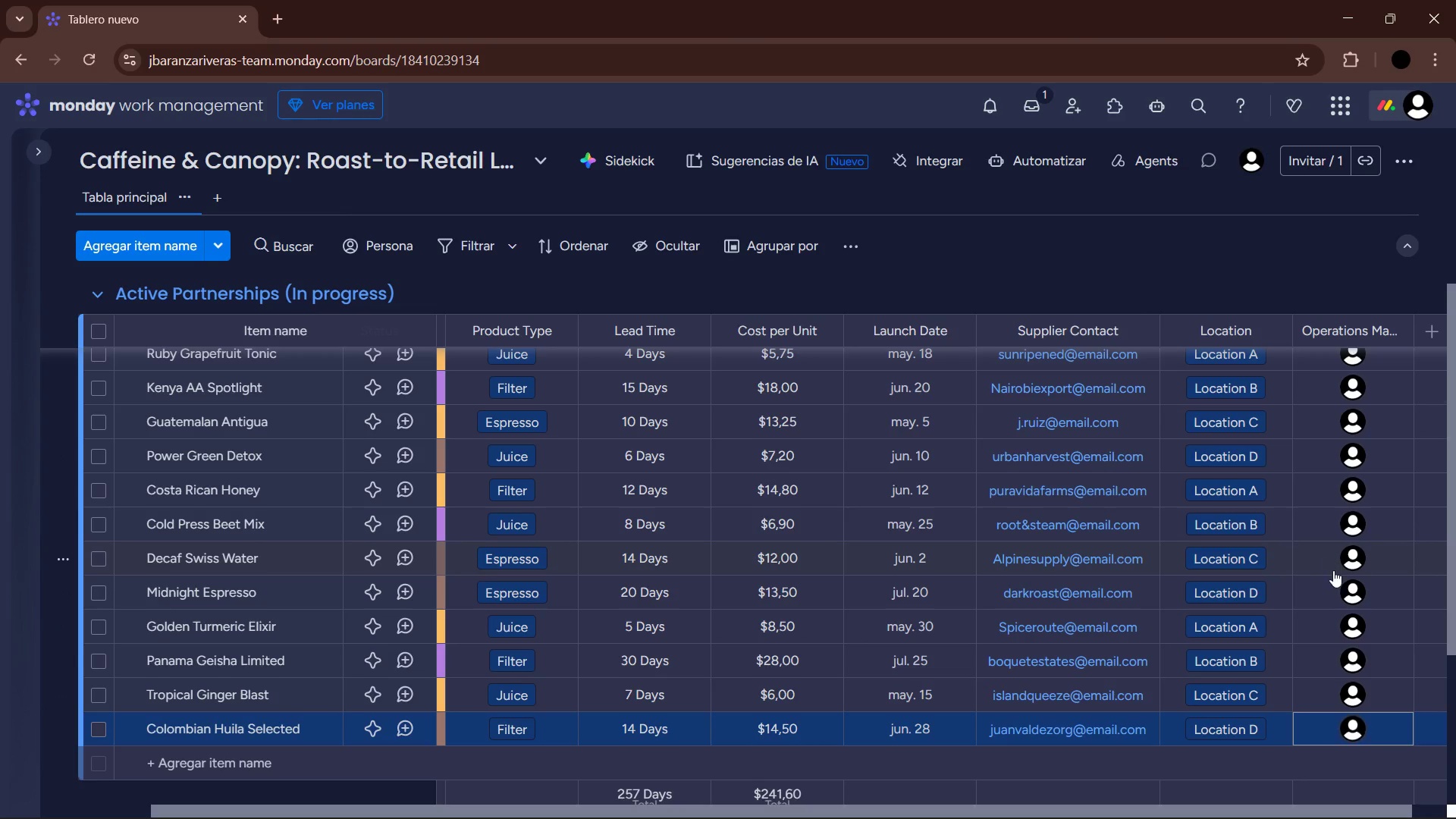 
scroll: coordinate [1334, 587], scroll_direction: down, amount: 3.0
 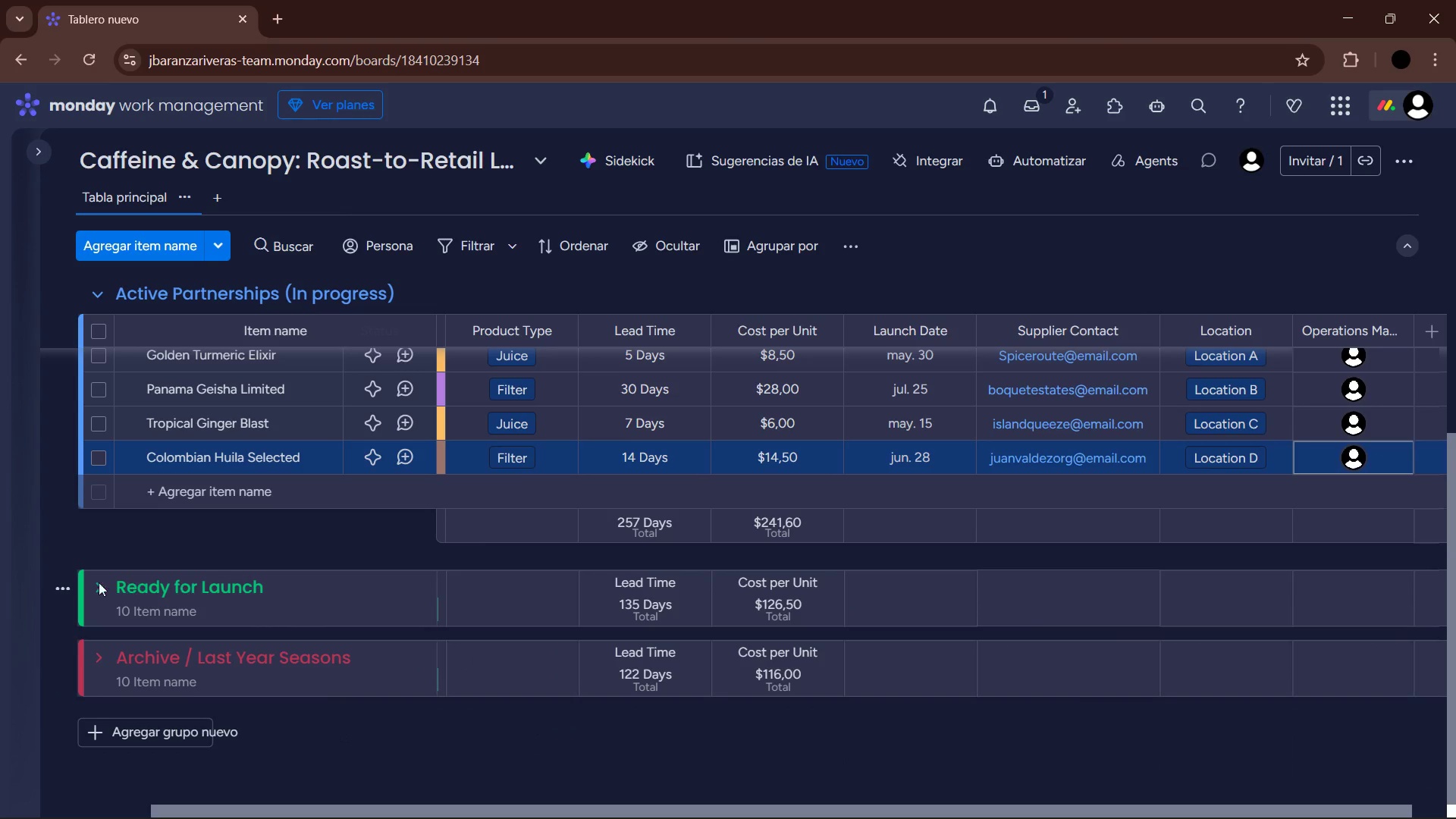 
left_click([99, 579])
 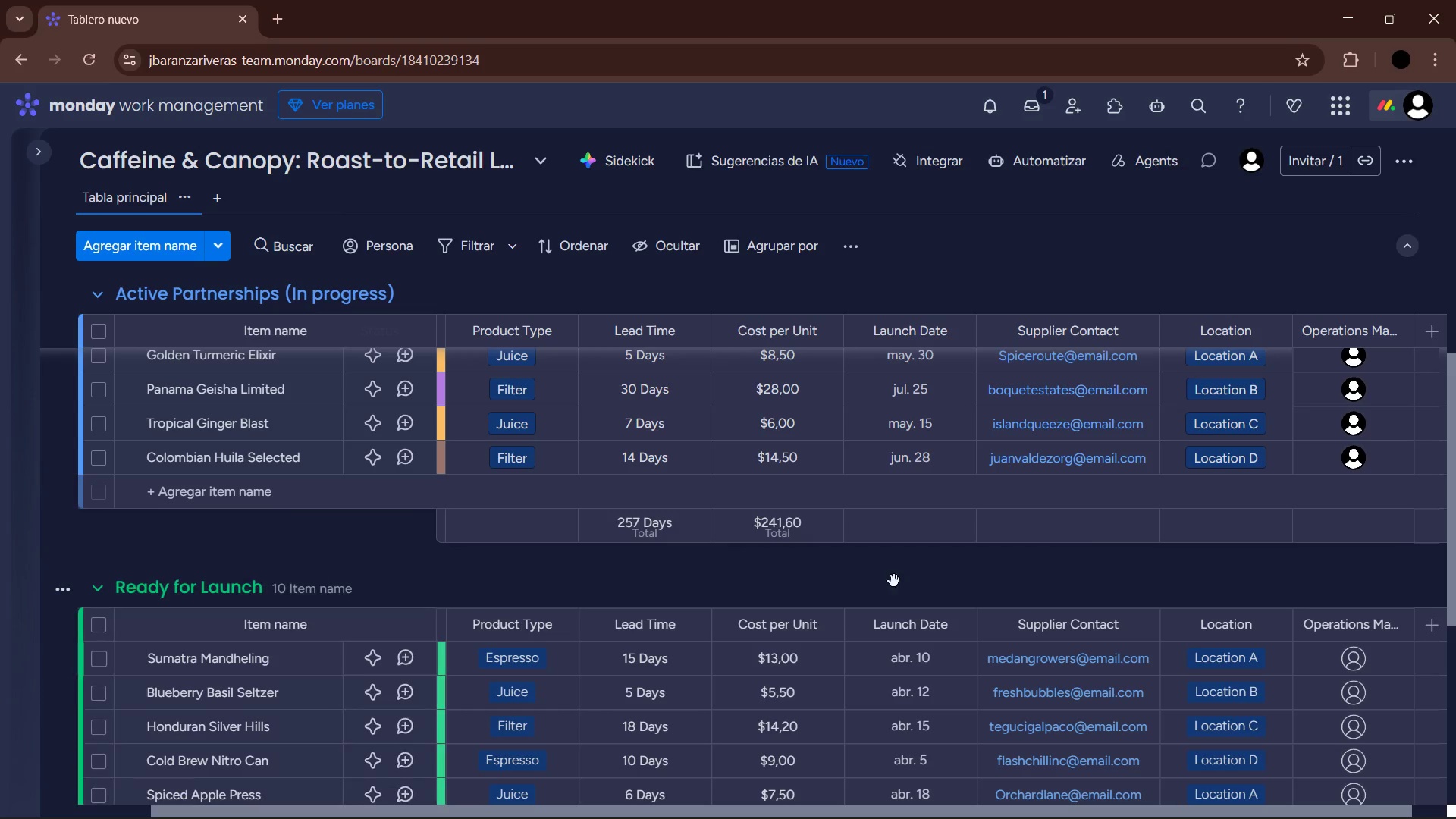 
scroll: coordinate [1103, 537], scroll_direction: down, amount: 2.0
 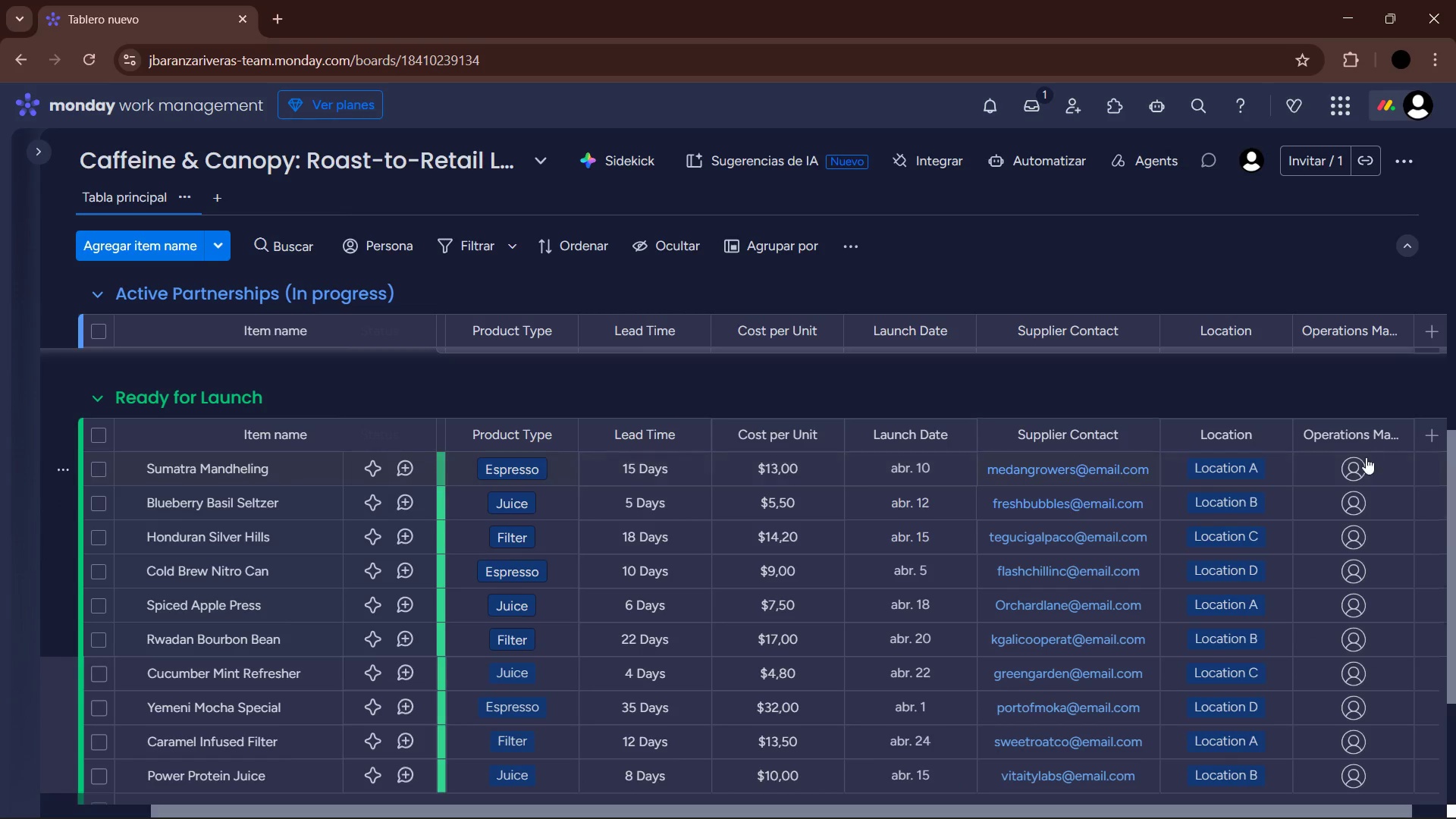 
left_click([1353, 466])
 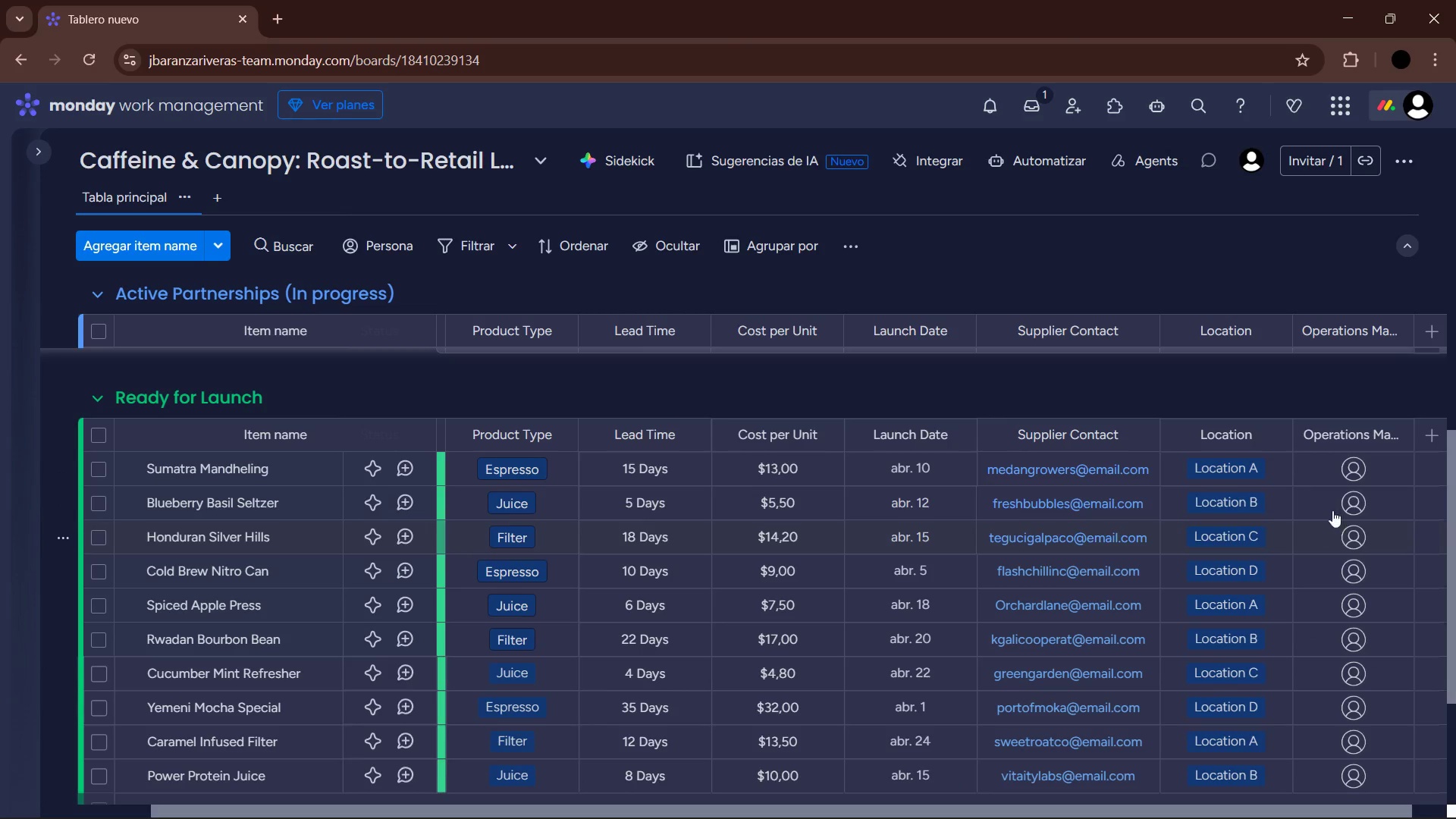 
left_click([1345, 473])
 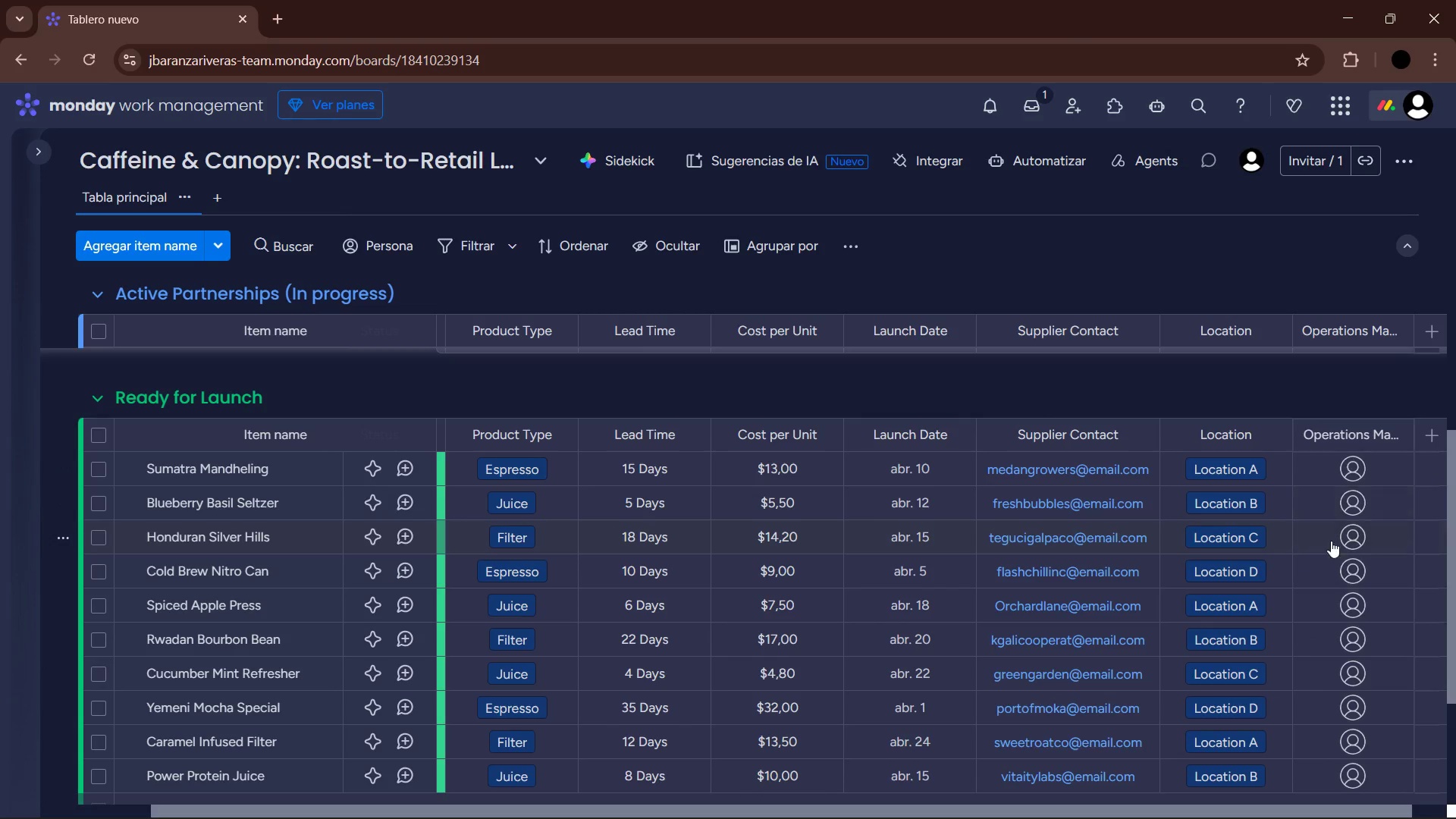 
left_click([1351, 475])
 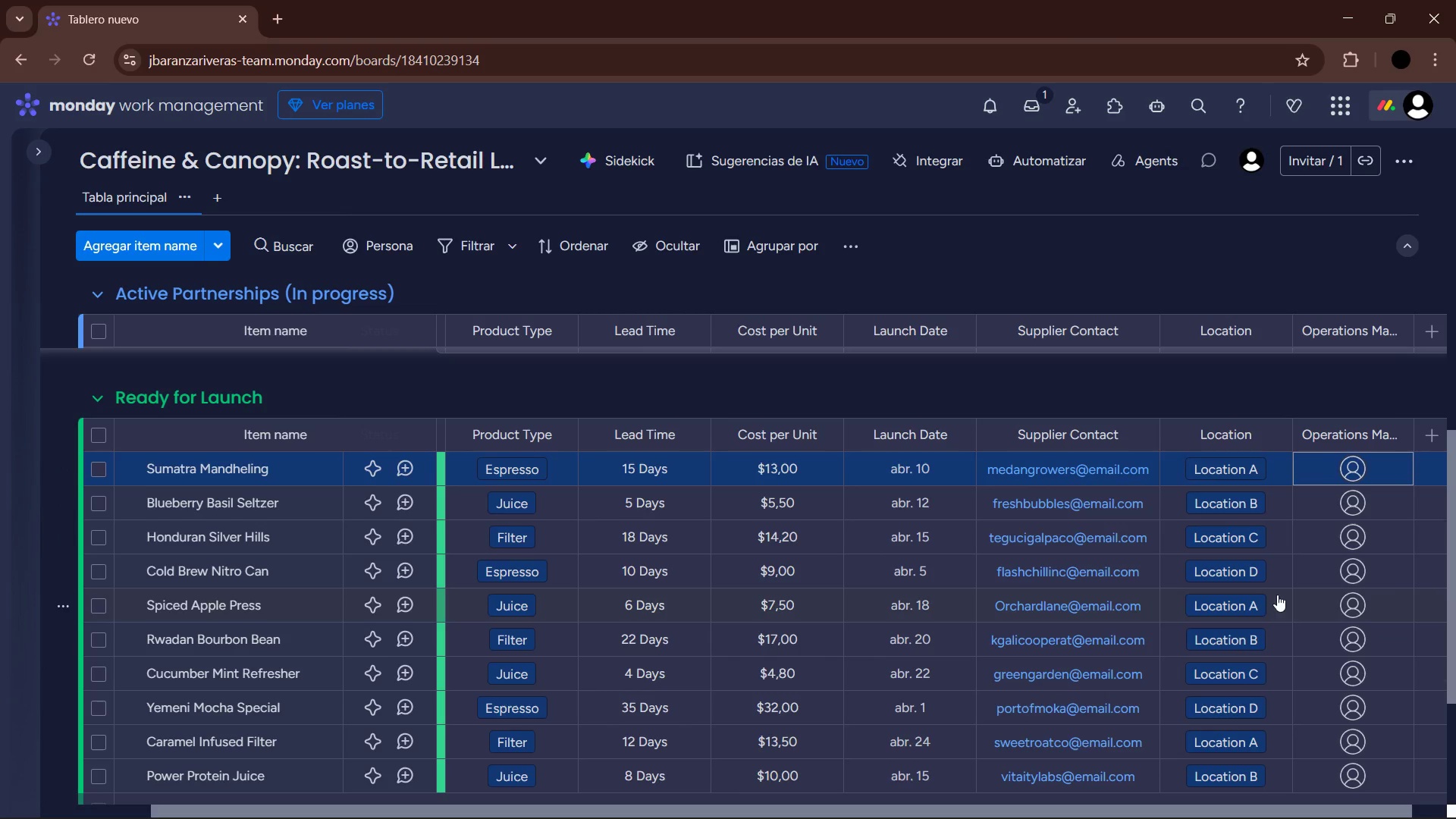 
left_click([1348, 507])
 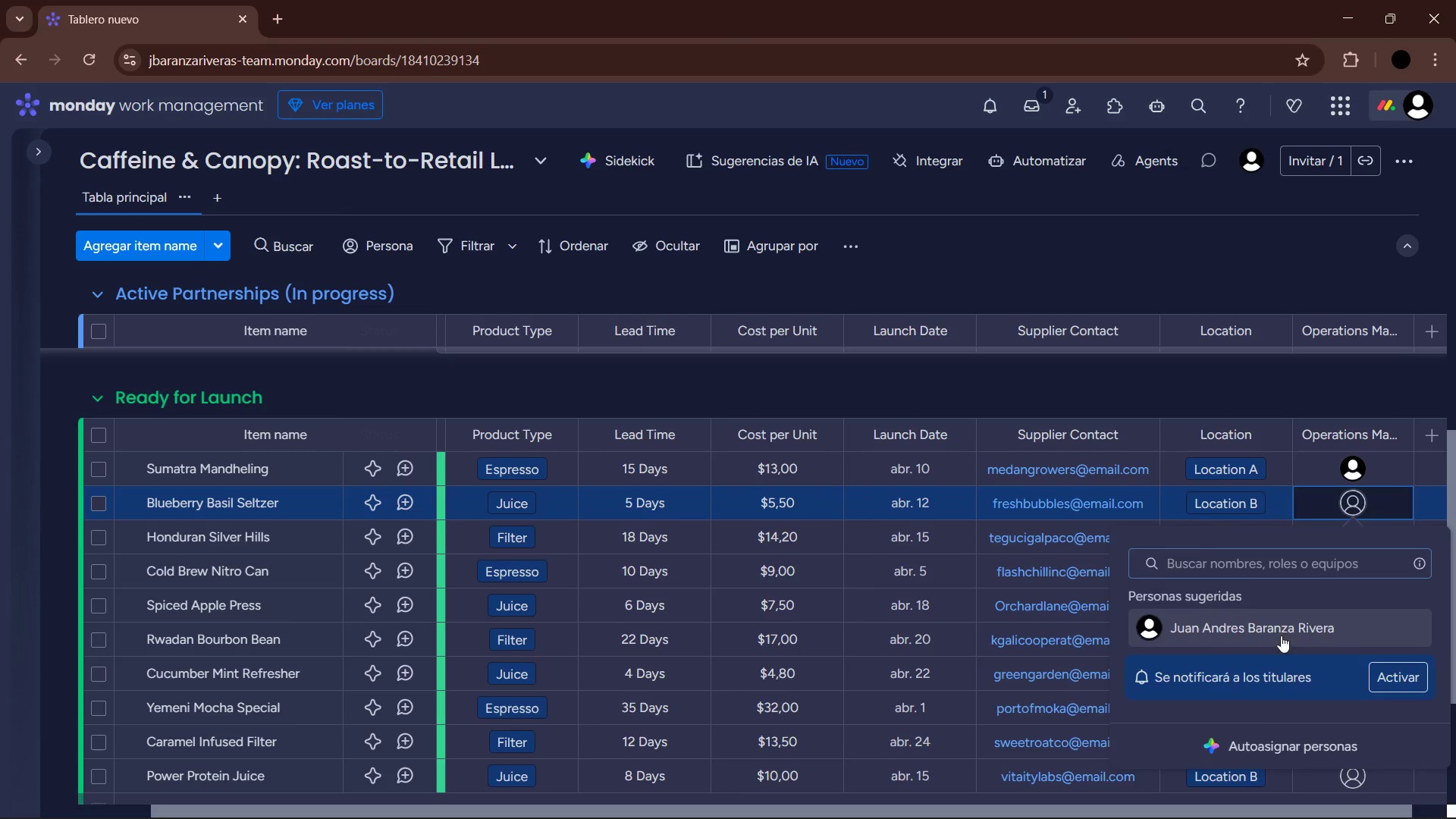 
double_click([1359, 542])
 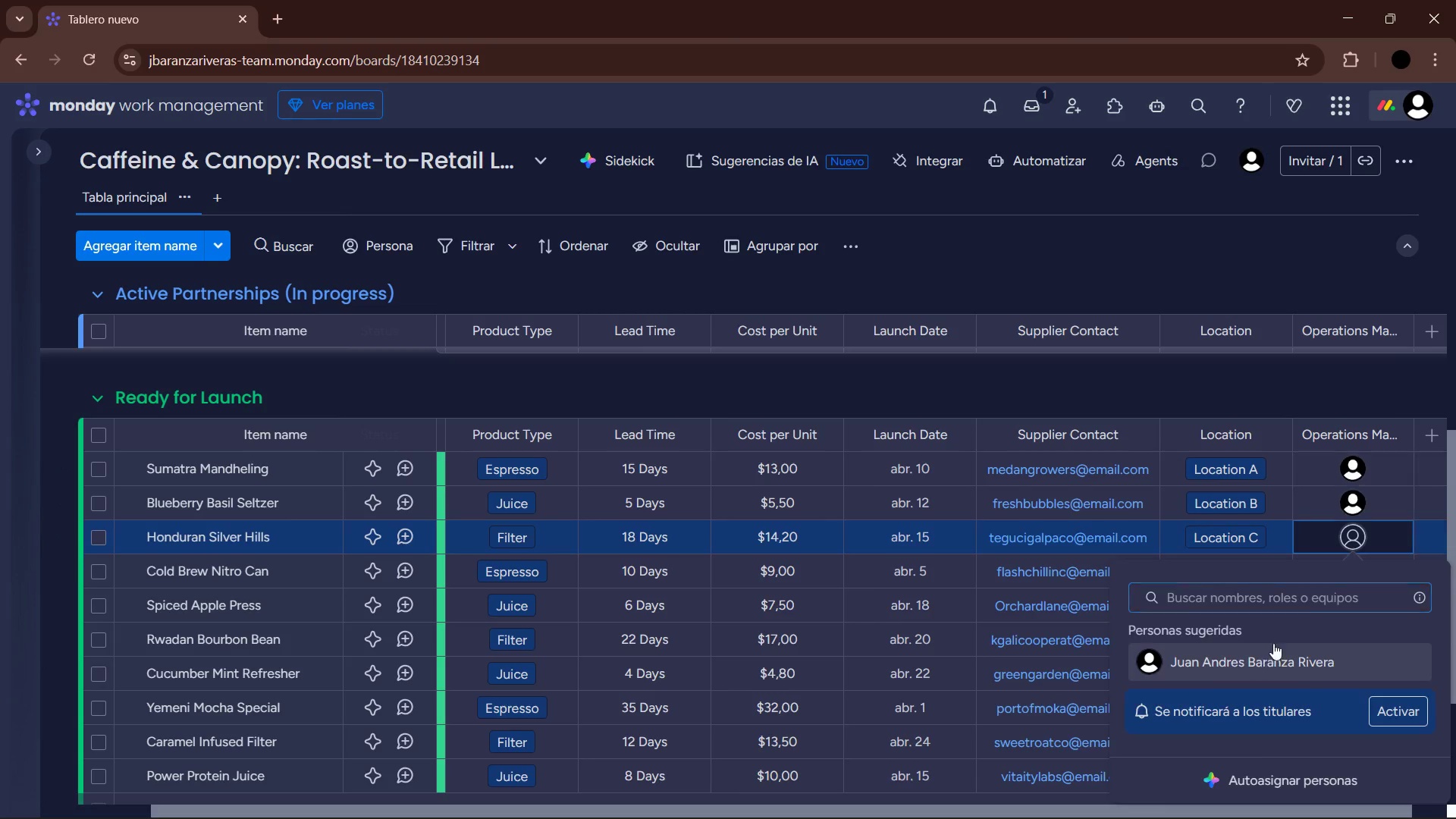 
double_click([1361, 575])
 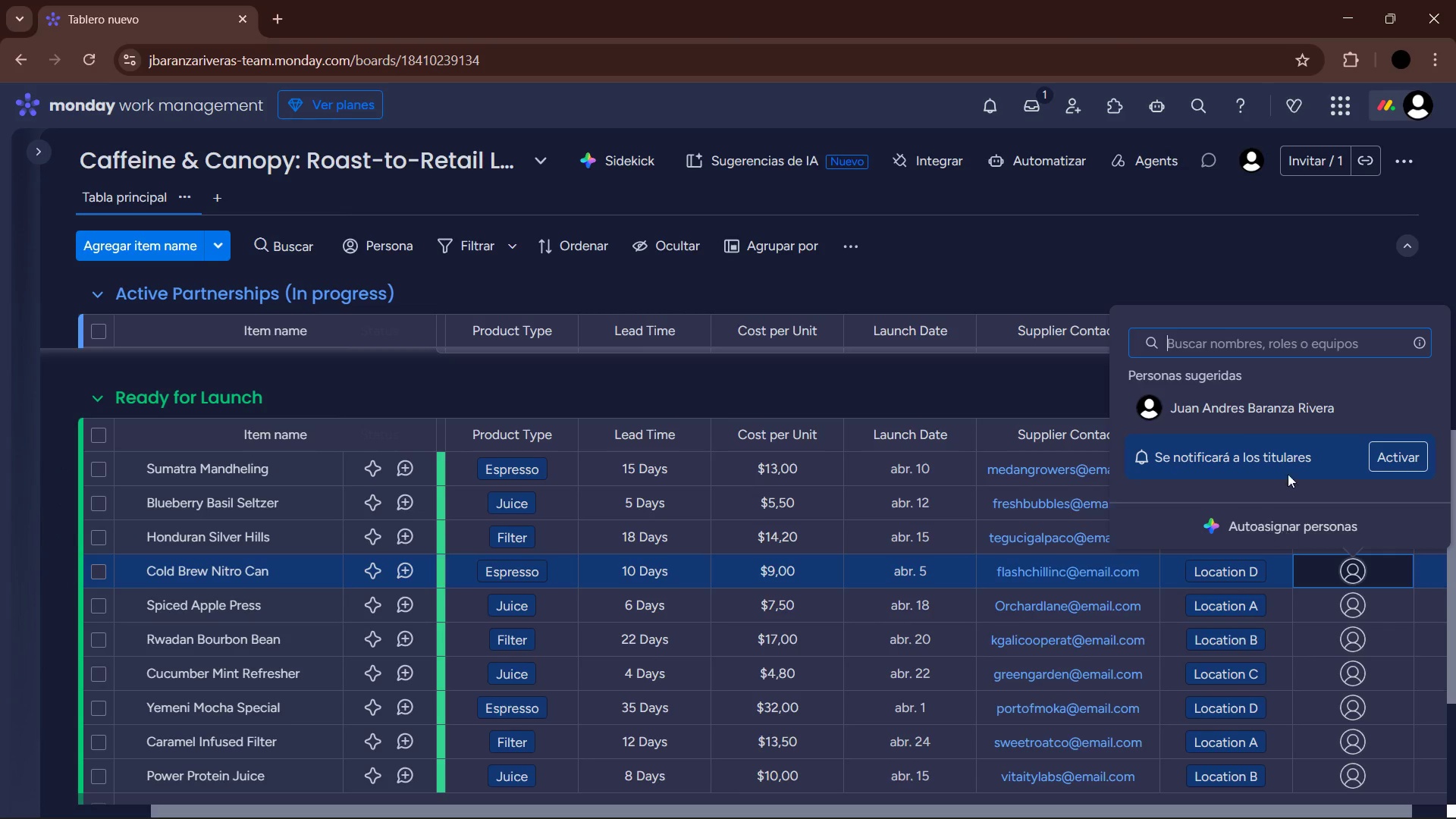 
left_click([1292, 406])
 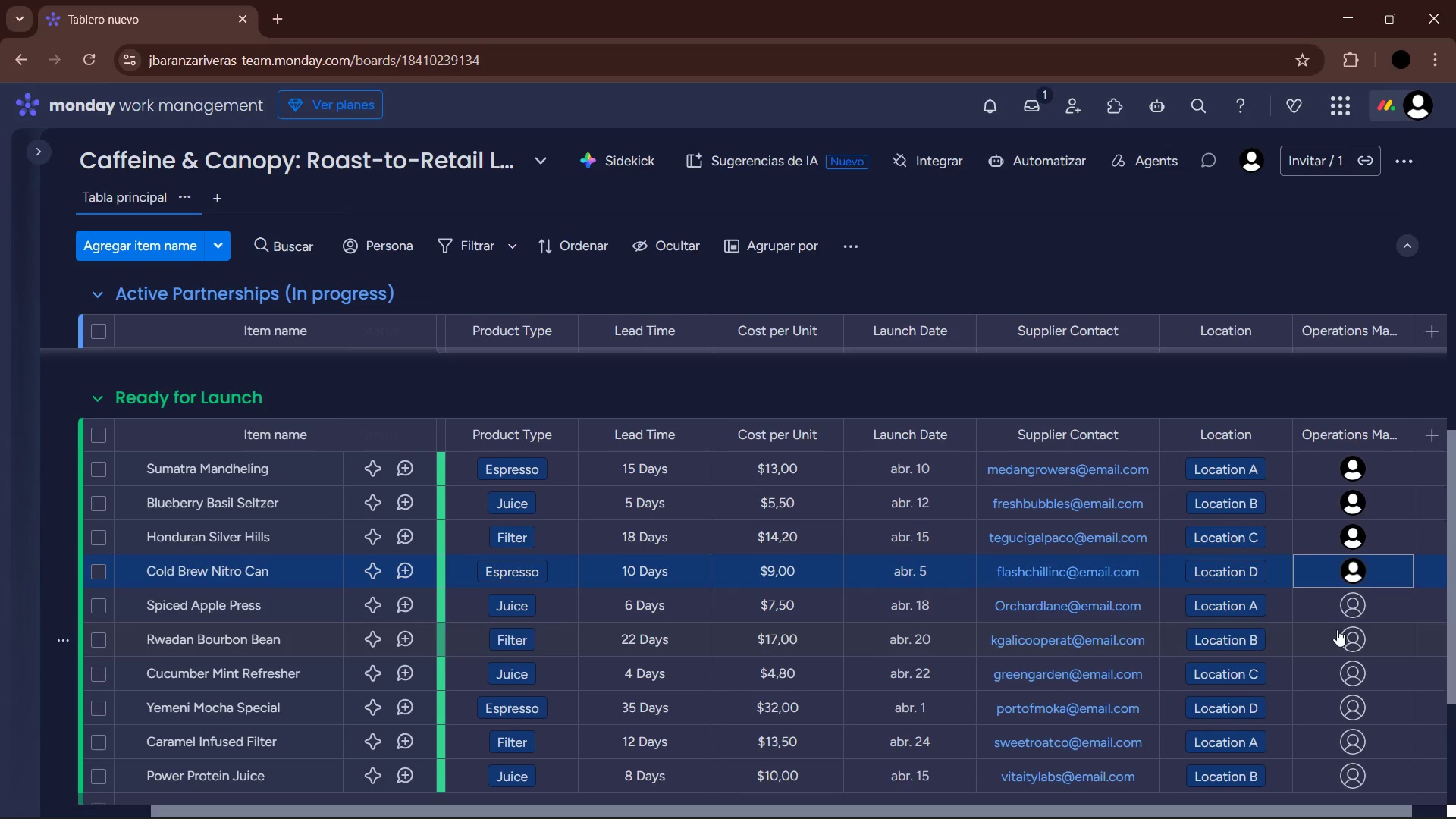 
left_click([1344, 601])
 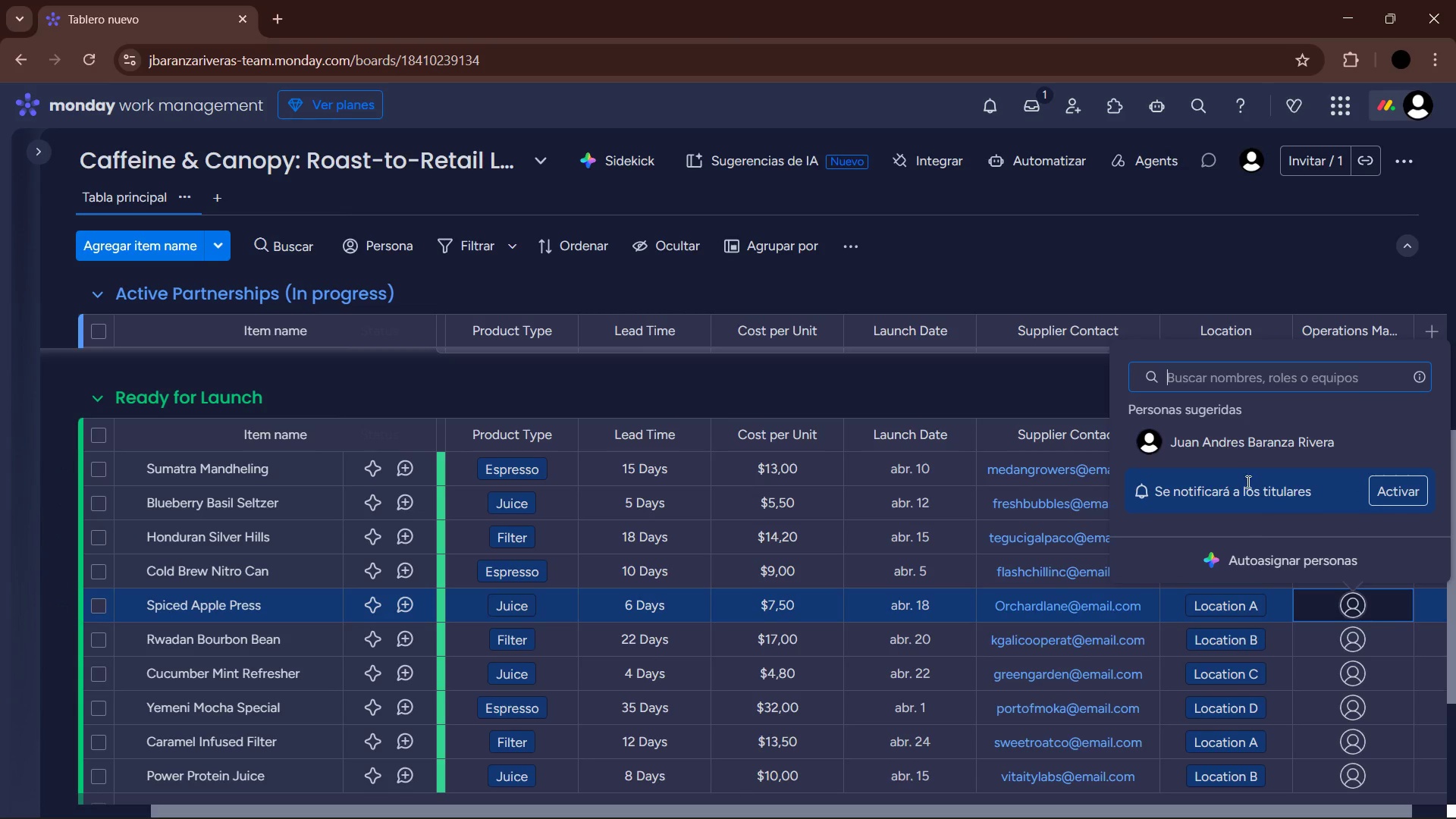 
left_click([1247, 439])
 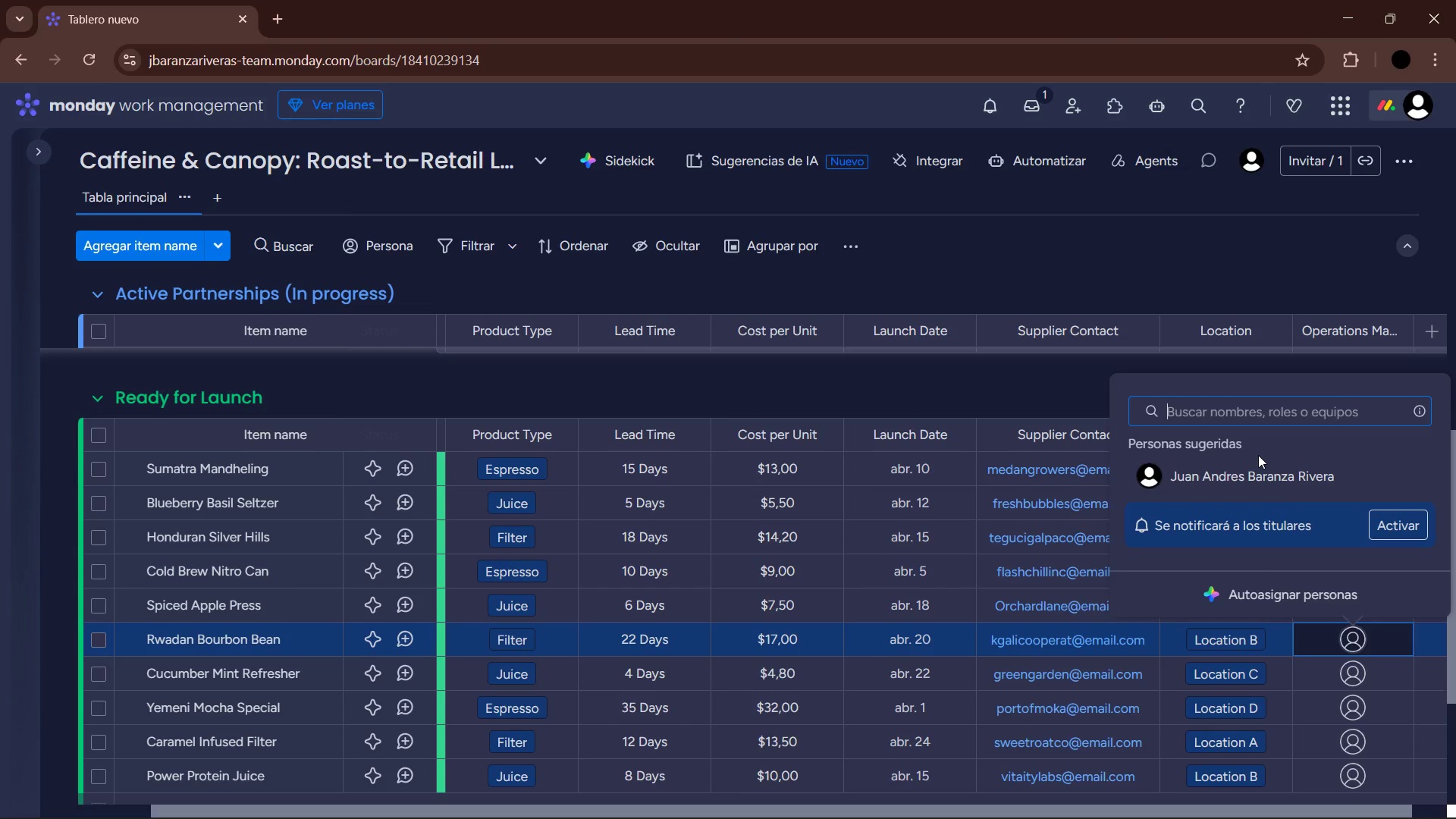 
double_click([1258, 460])
 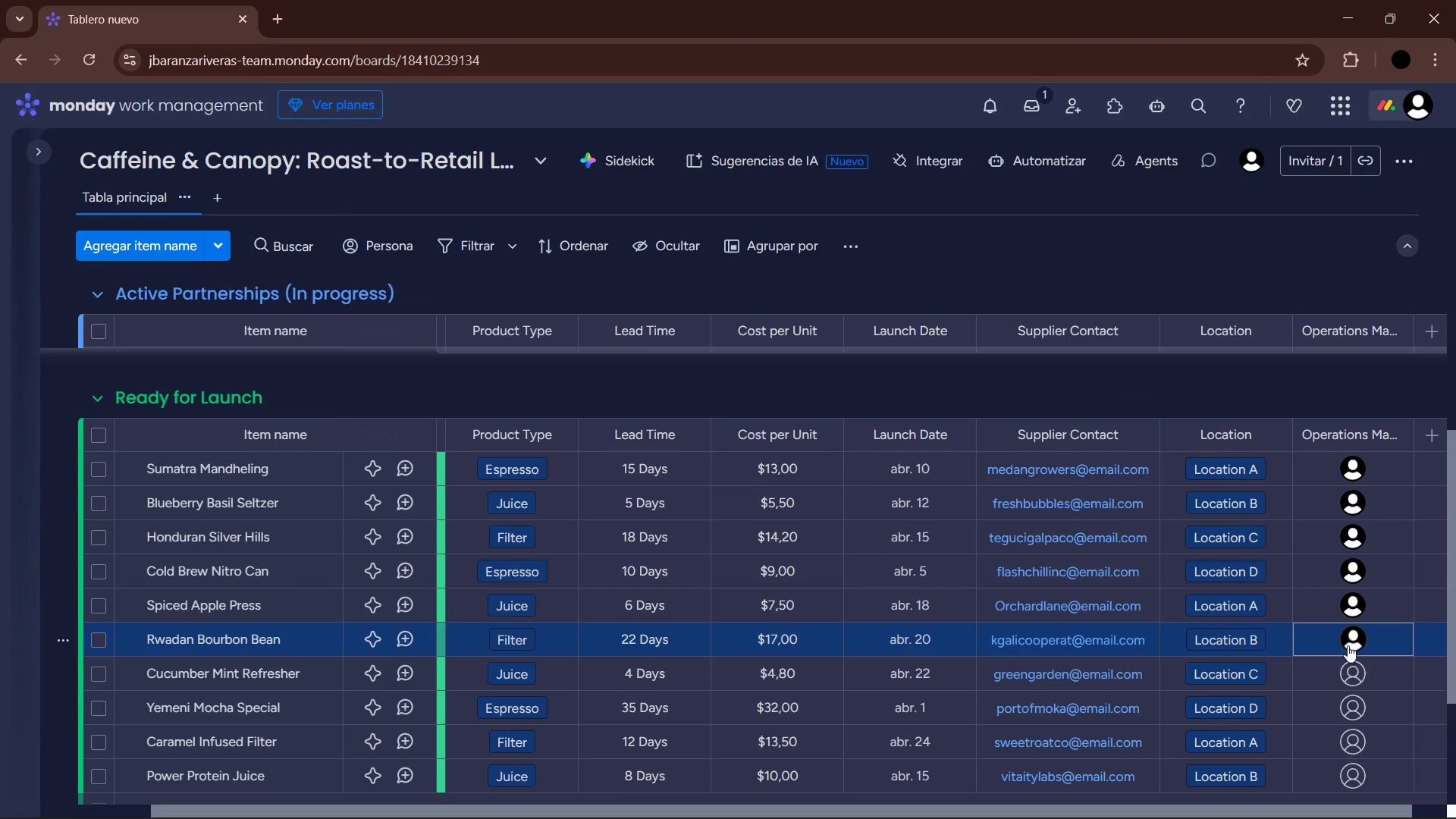 
left_click([1352, 673])
 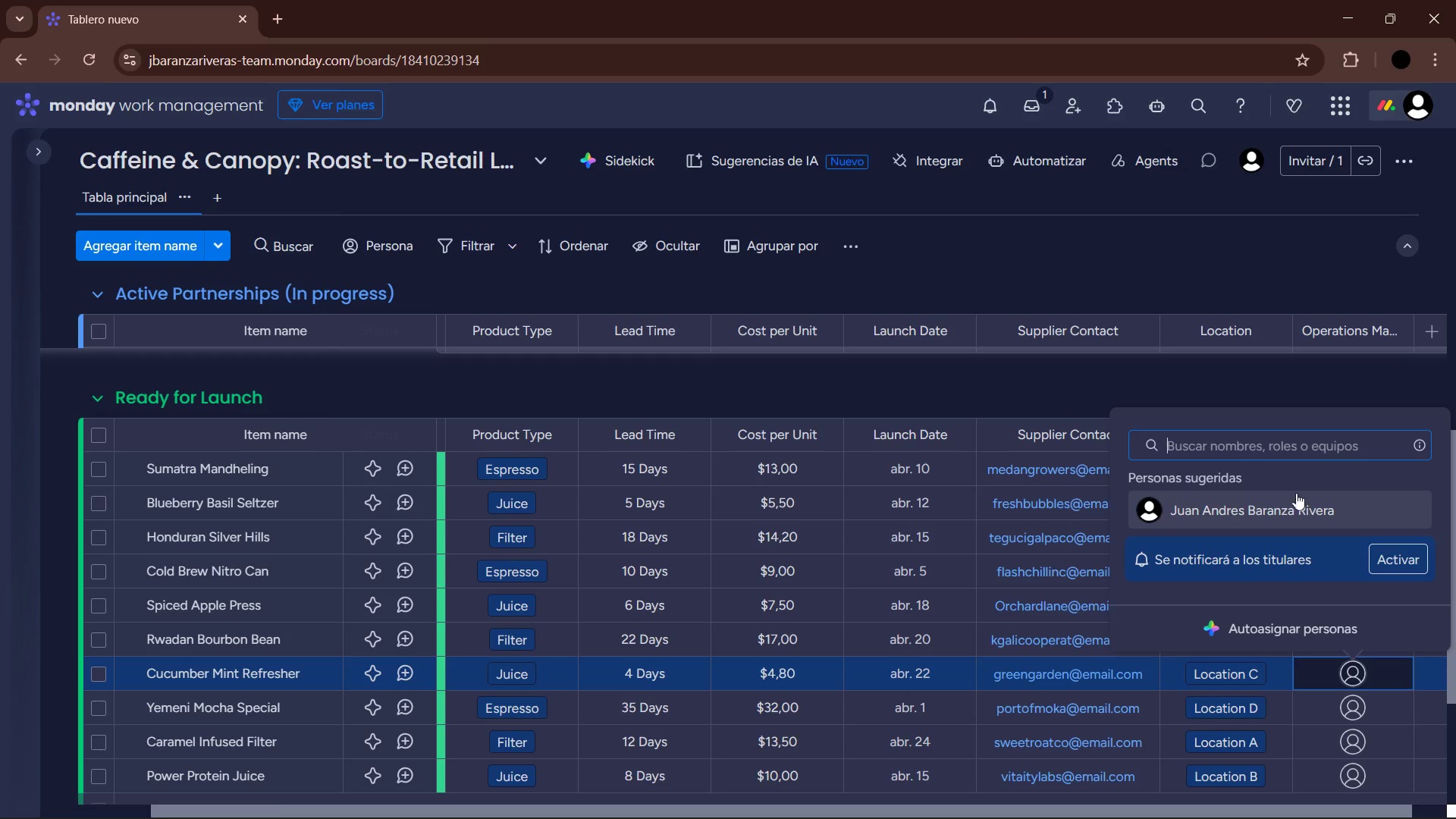 
left_click([1285, 499])
 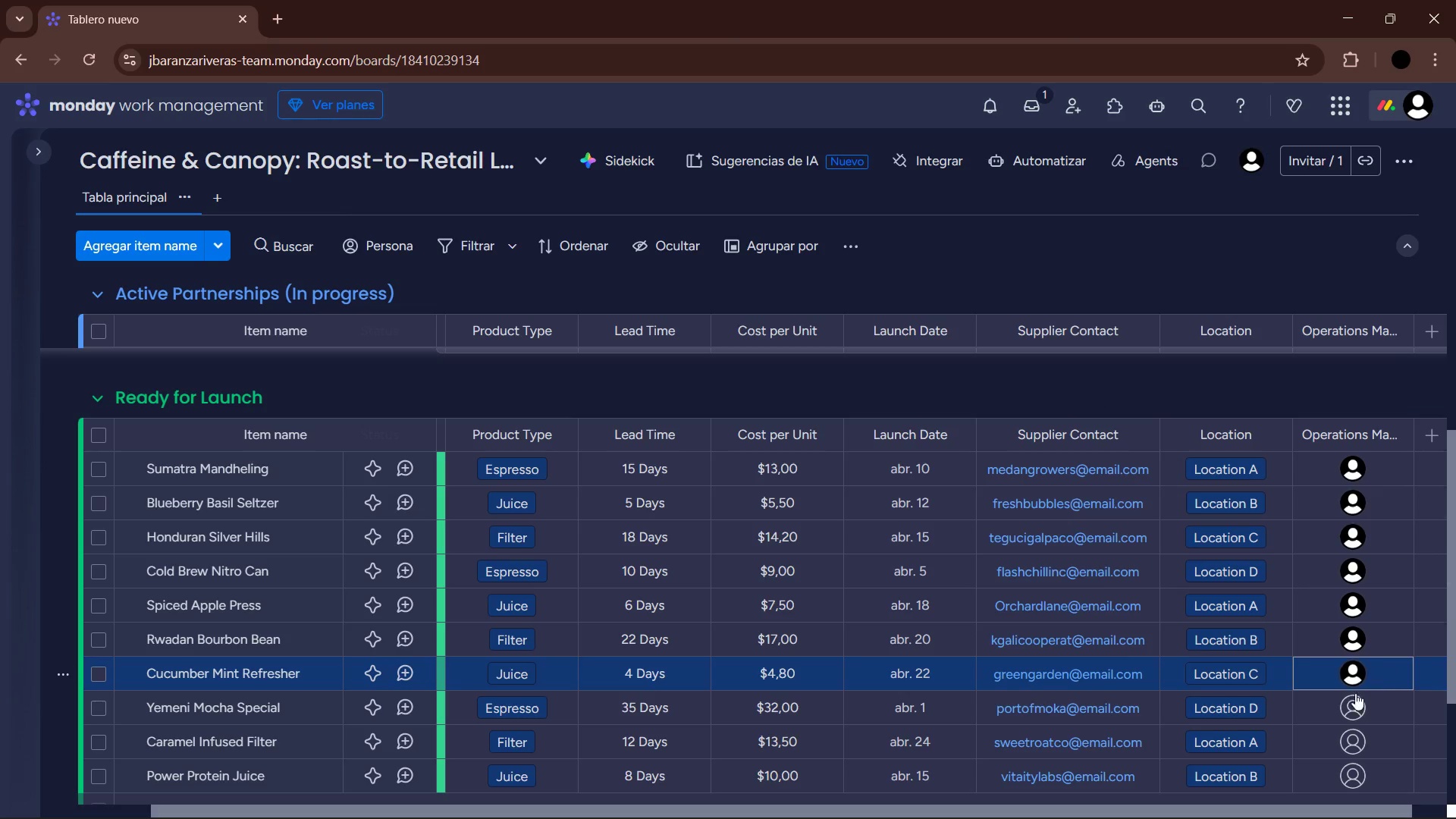 
left_click([1354, 702])
 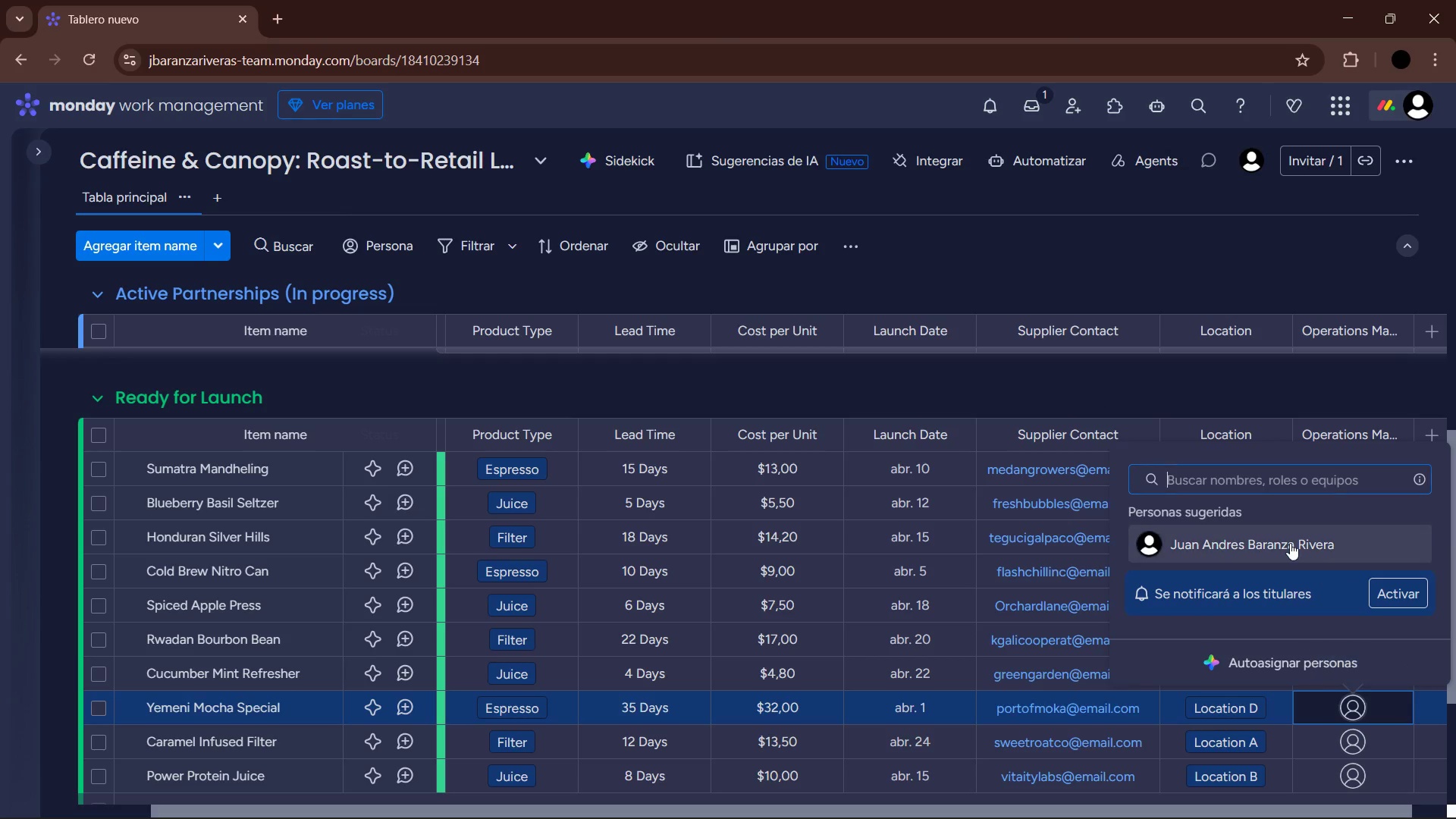 
left_click([1289, 542])
 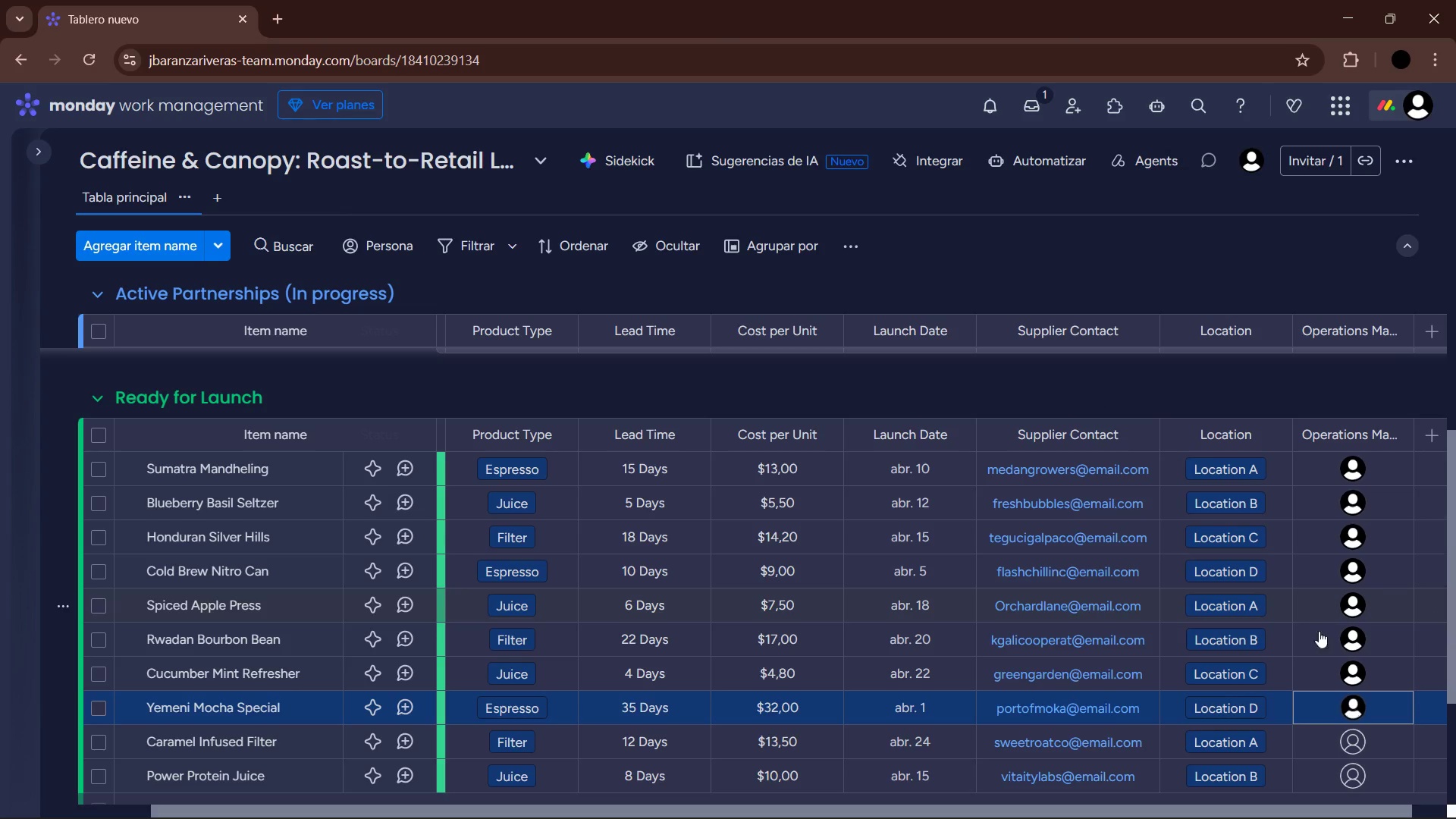 
scroll: coordinate [1323, 645], scroll_direction: down, amount: 1.0
 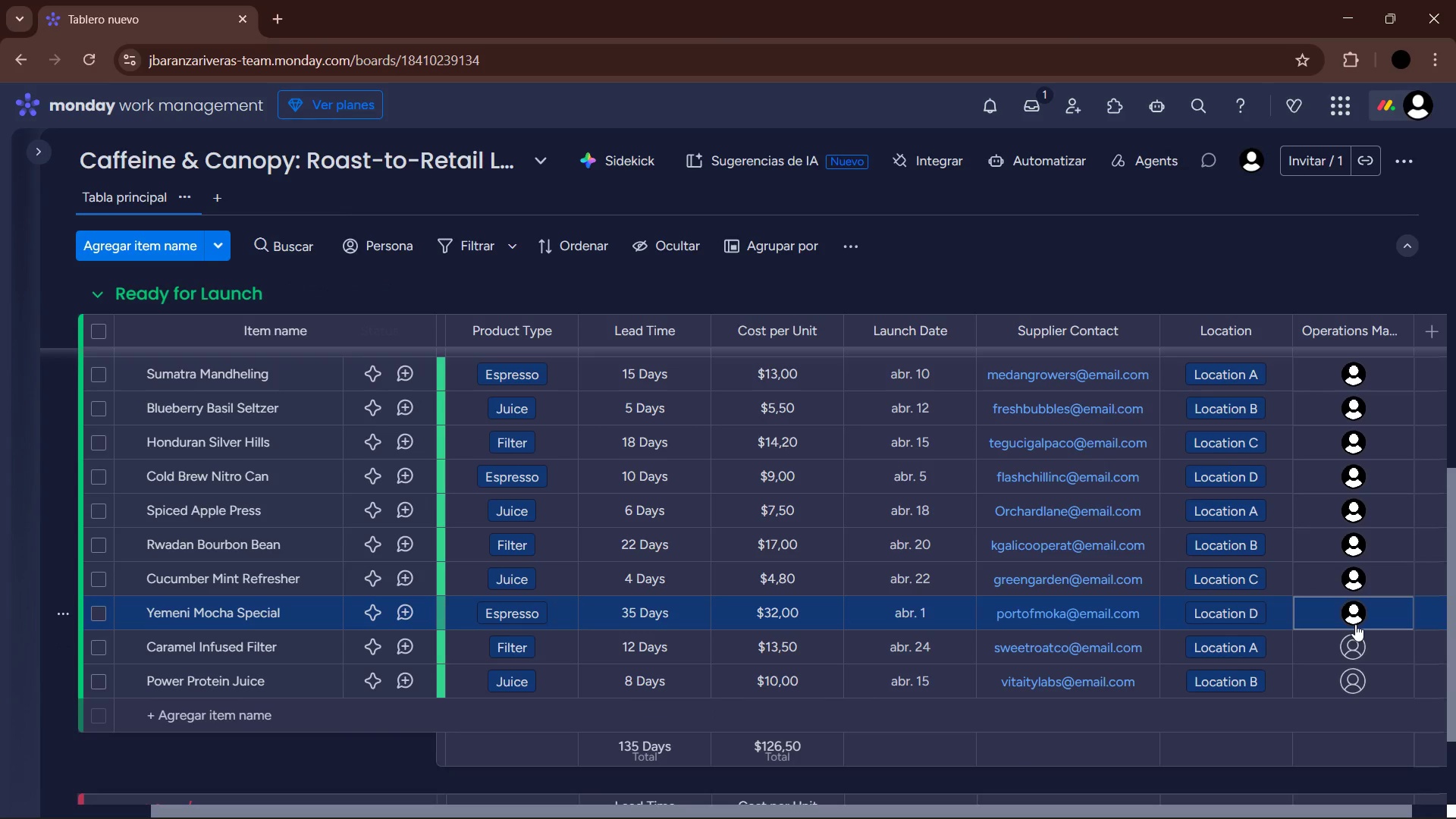 
left_click([1360, 649])
 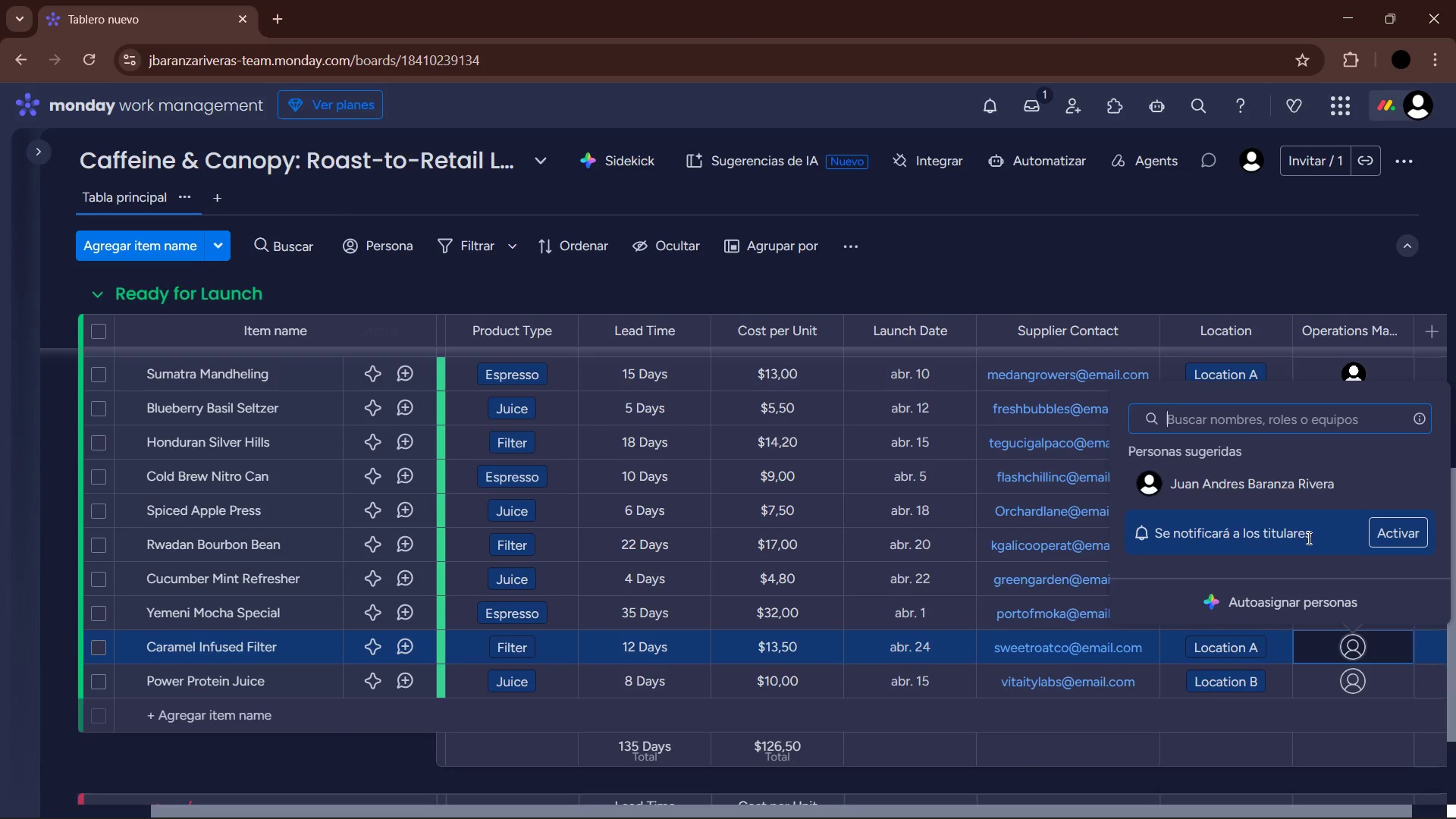 
left_click([1294, 488])
 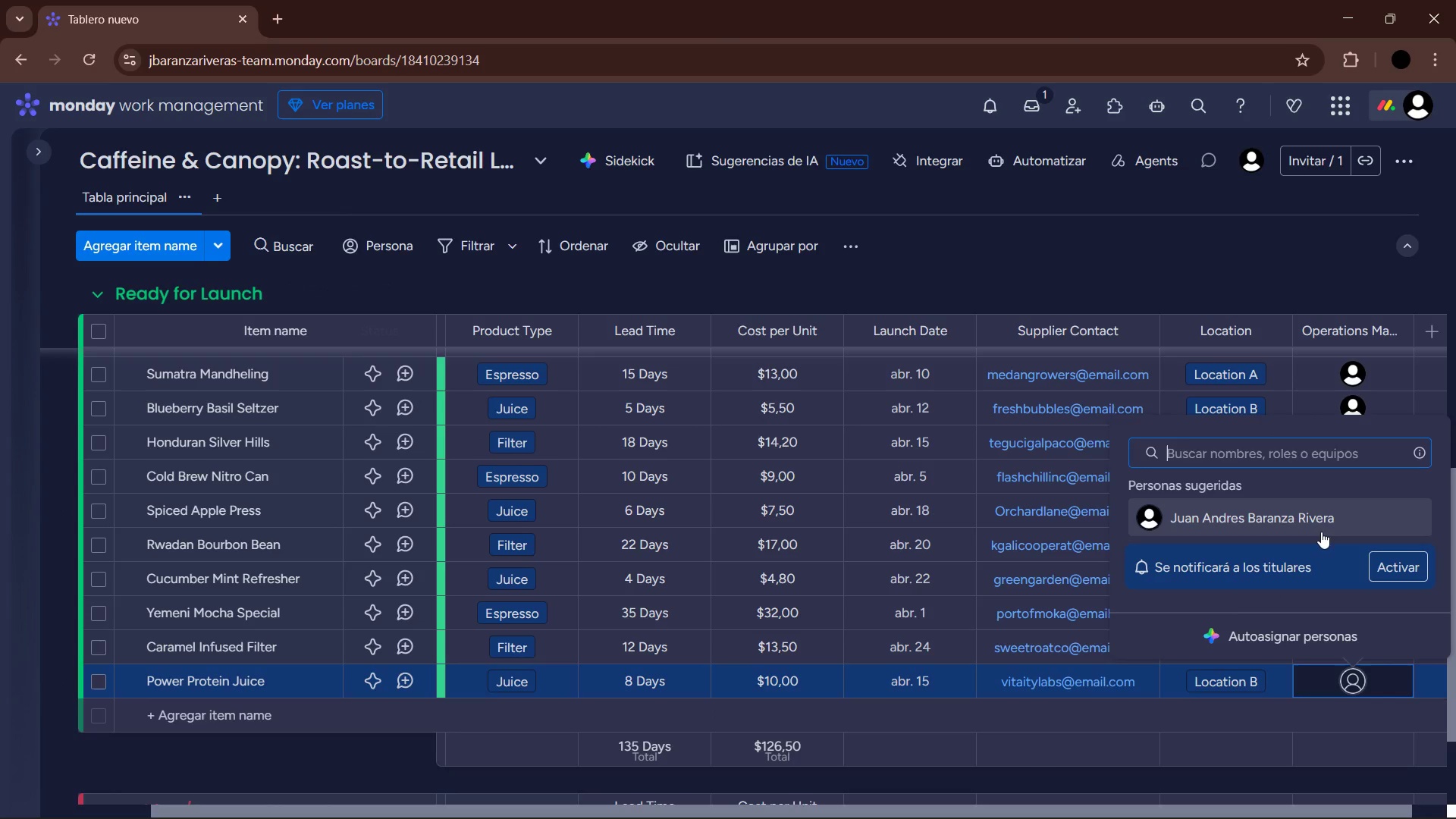 
scroll: coordinate [1329, 607], scroll_direction: down, amount: 1.0
 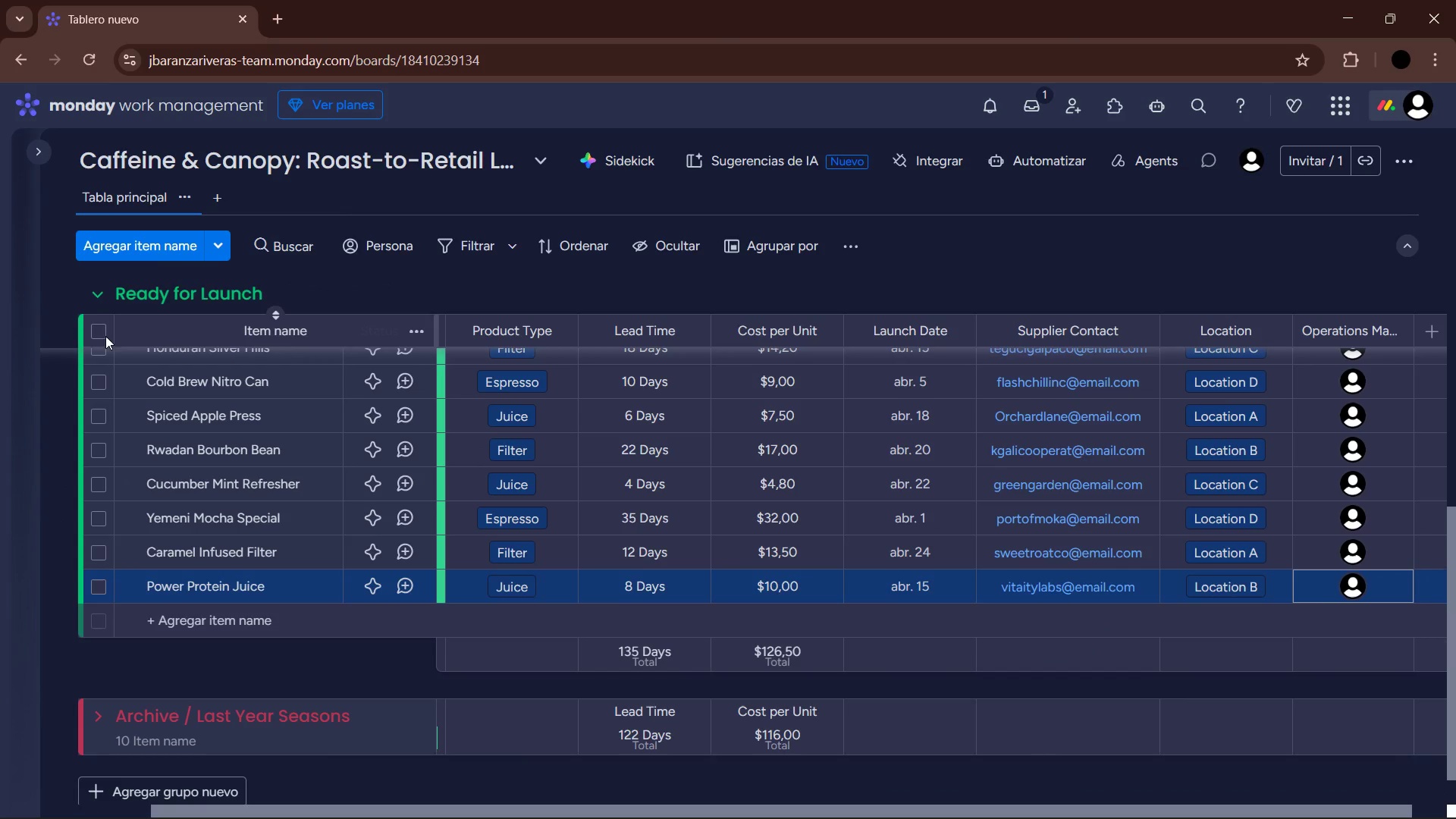 
left_click([89, 291])
 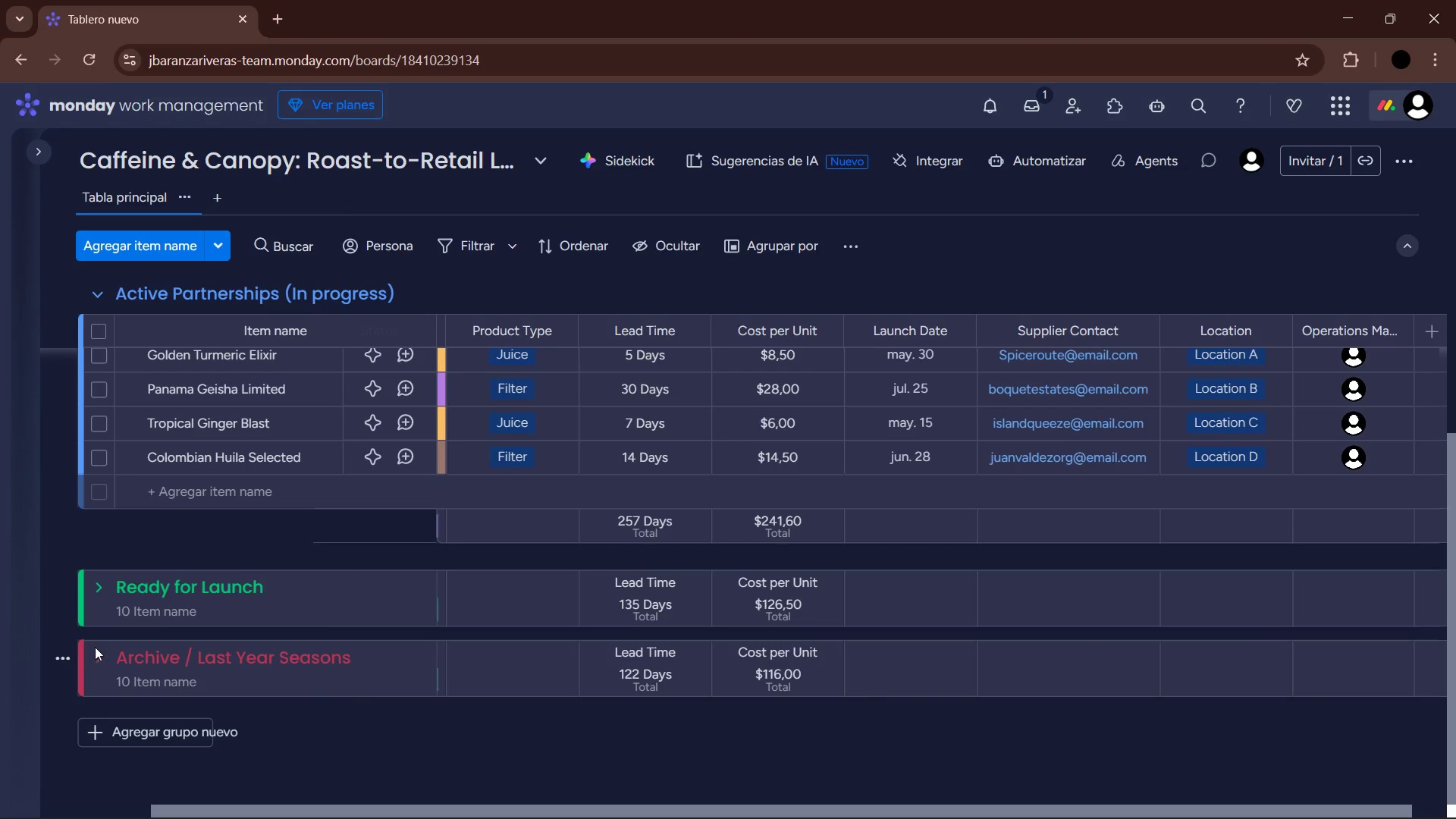 
left_click([97, 654])
 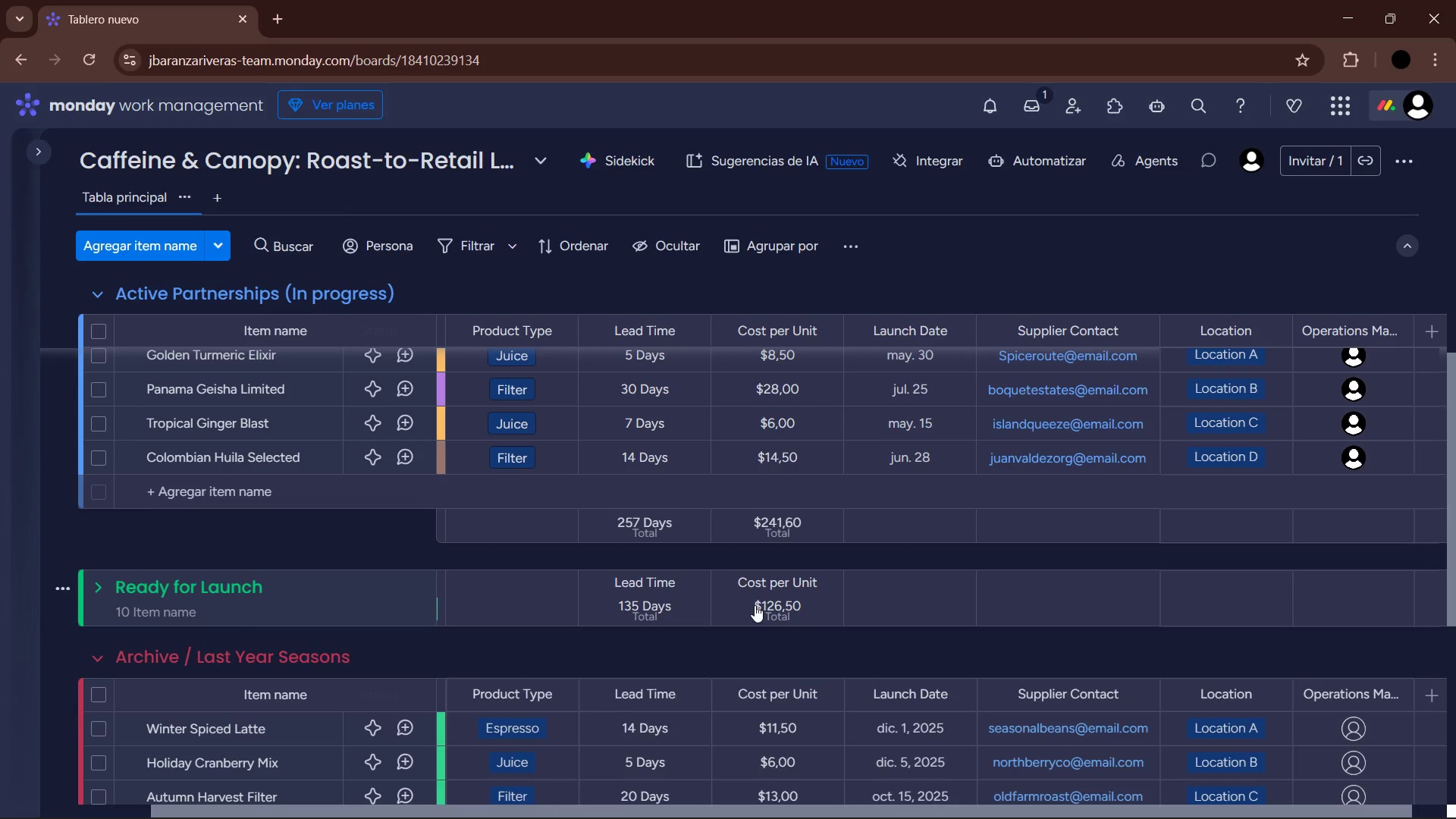 
scroll: coordinate [1082, 619], scroll_direction: down, amount: 4.0
 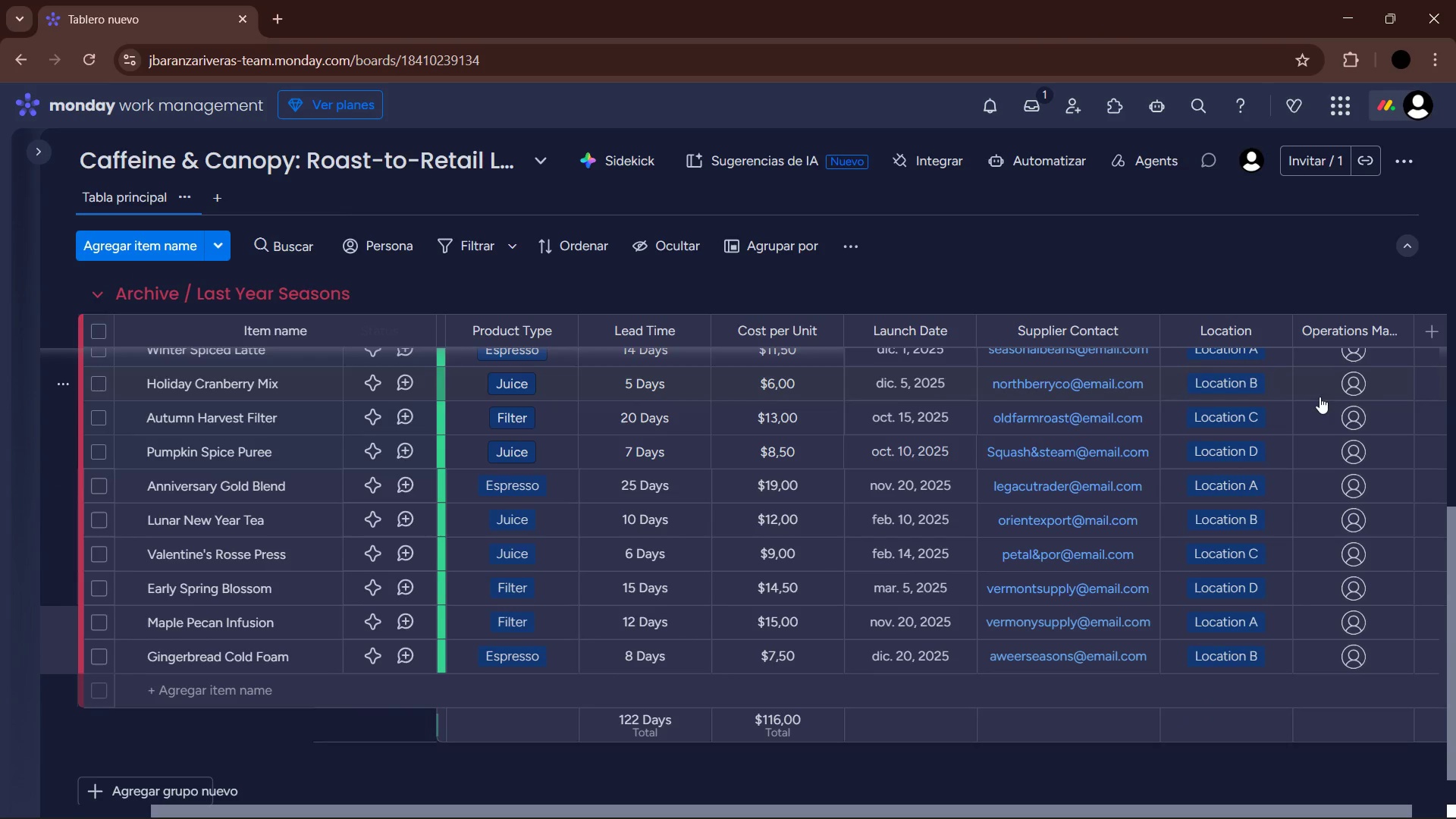 
scroll: coordinate [1320, 477], scroll_direction: up, amount: 1.0
 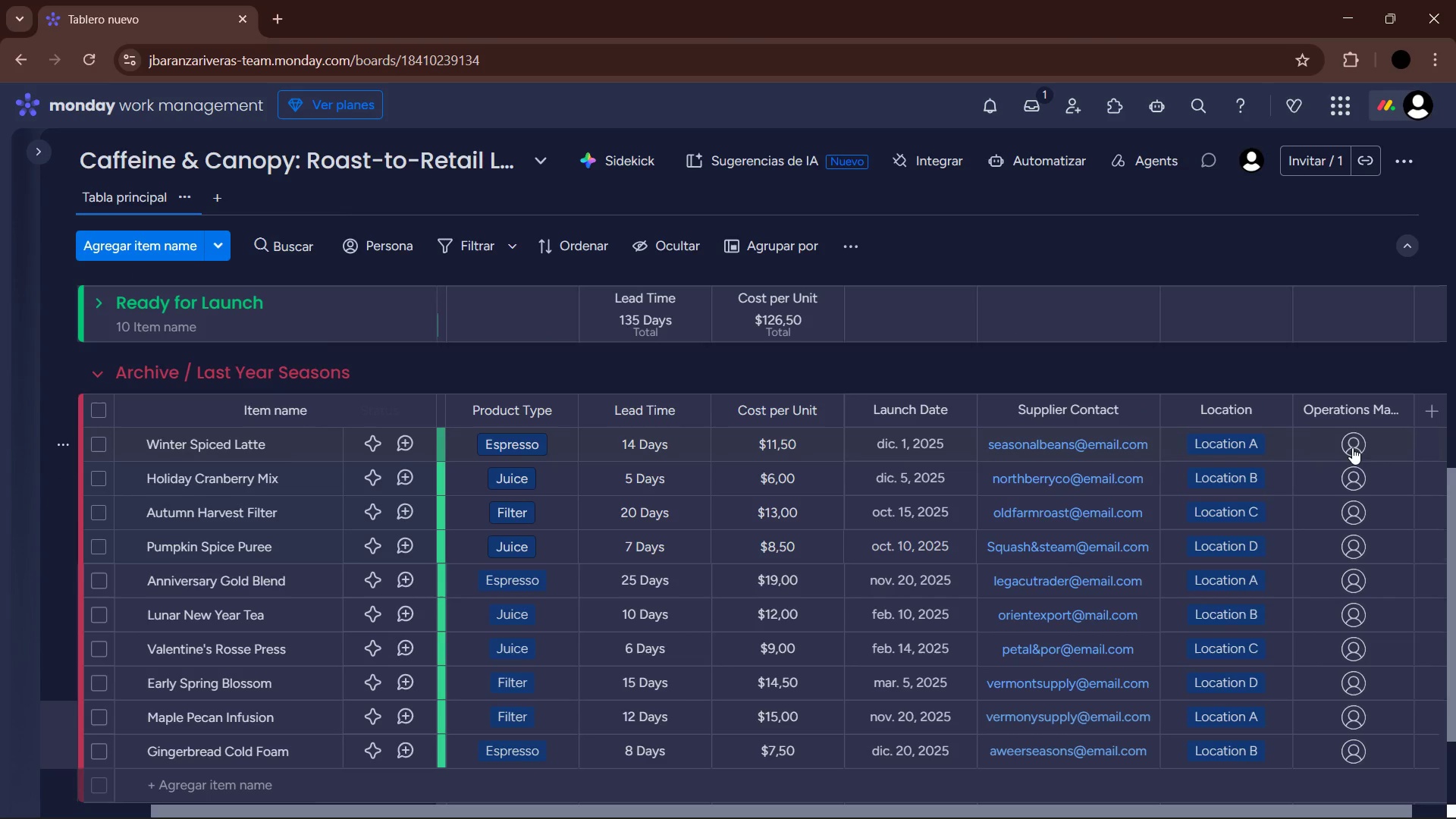 
left_click([1356, 444])
 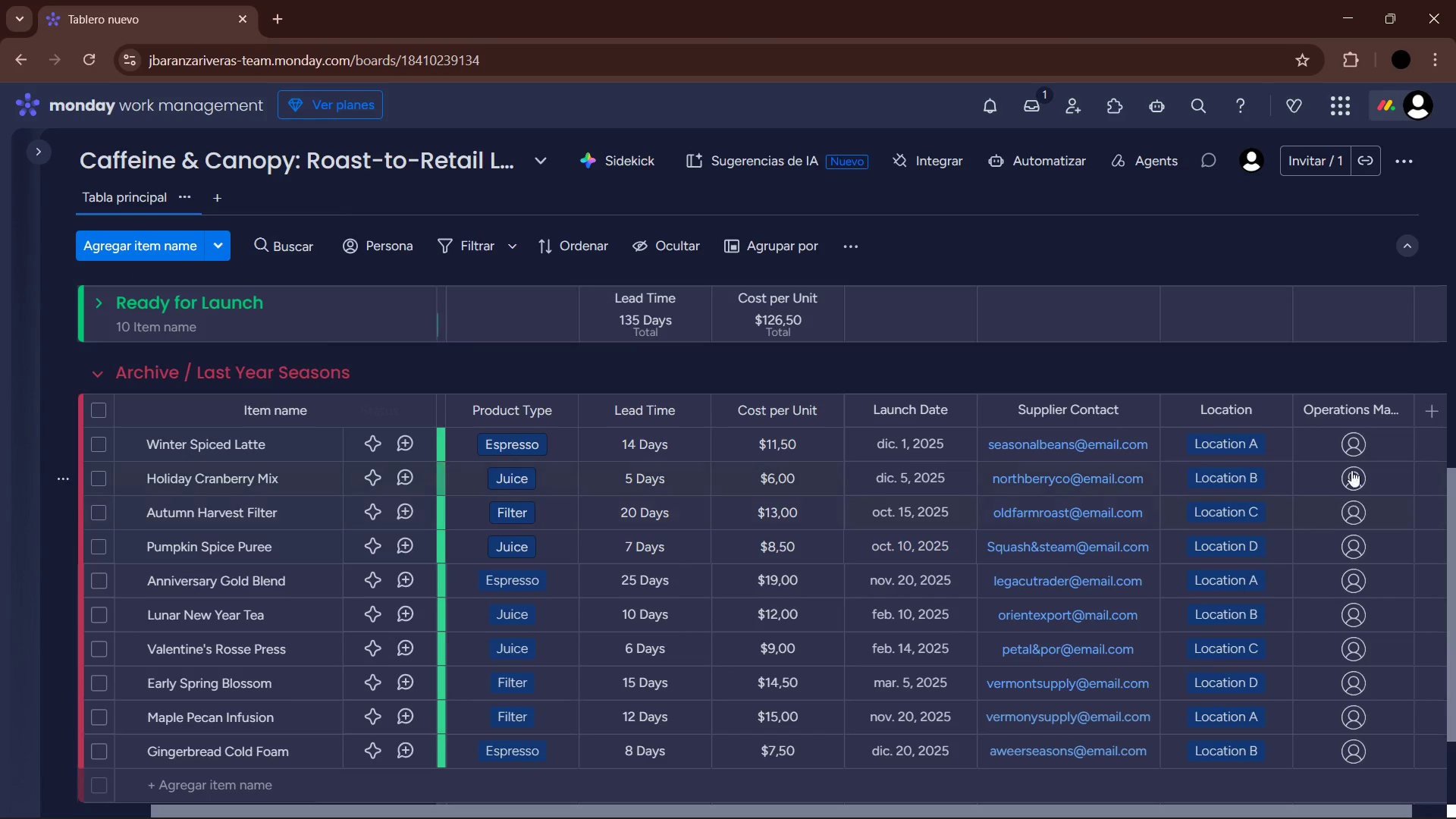 
left_click([1360, 444])
 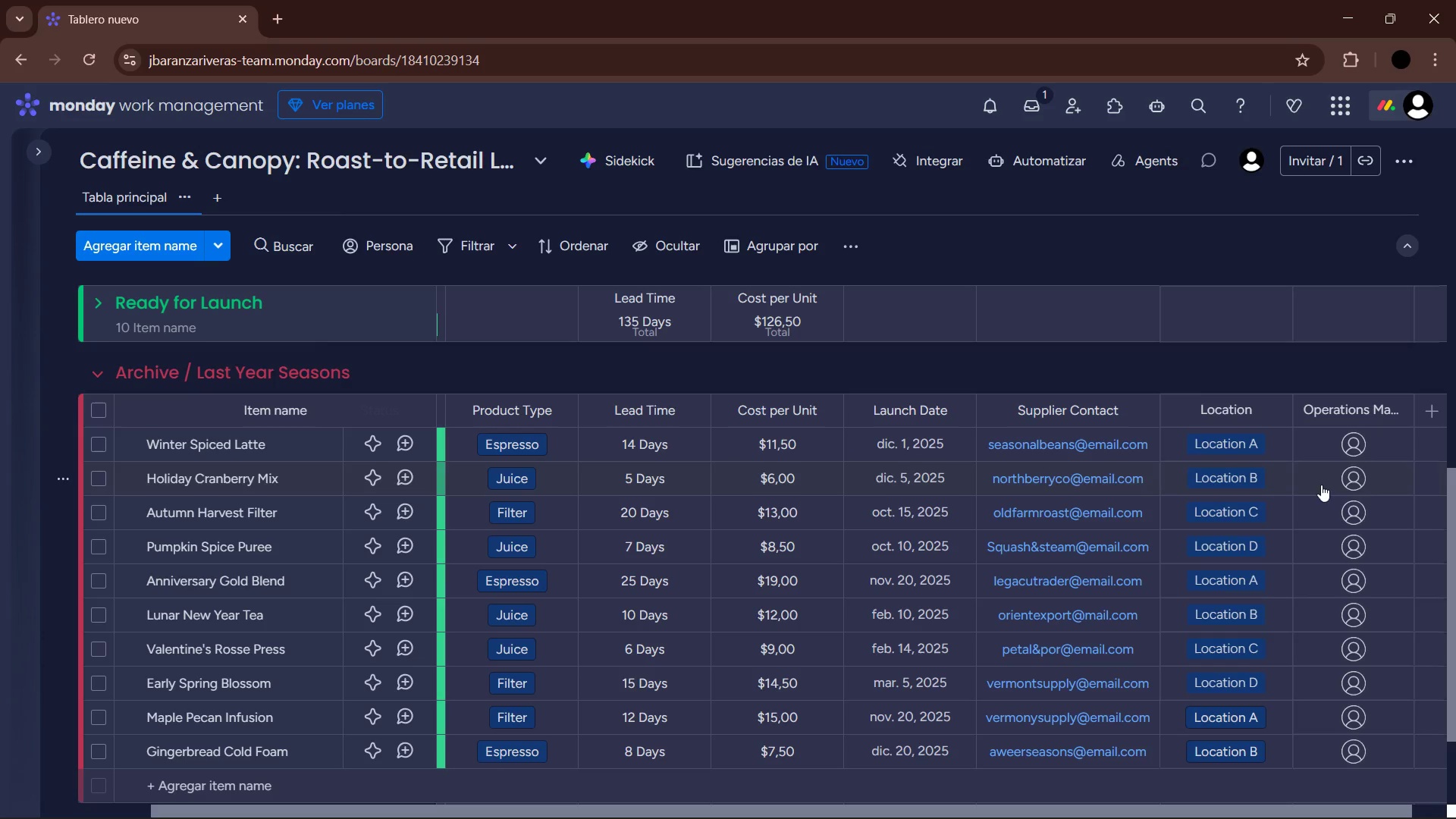 
left_click([1351, 450])
 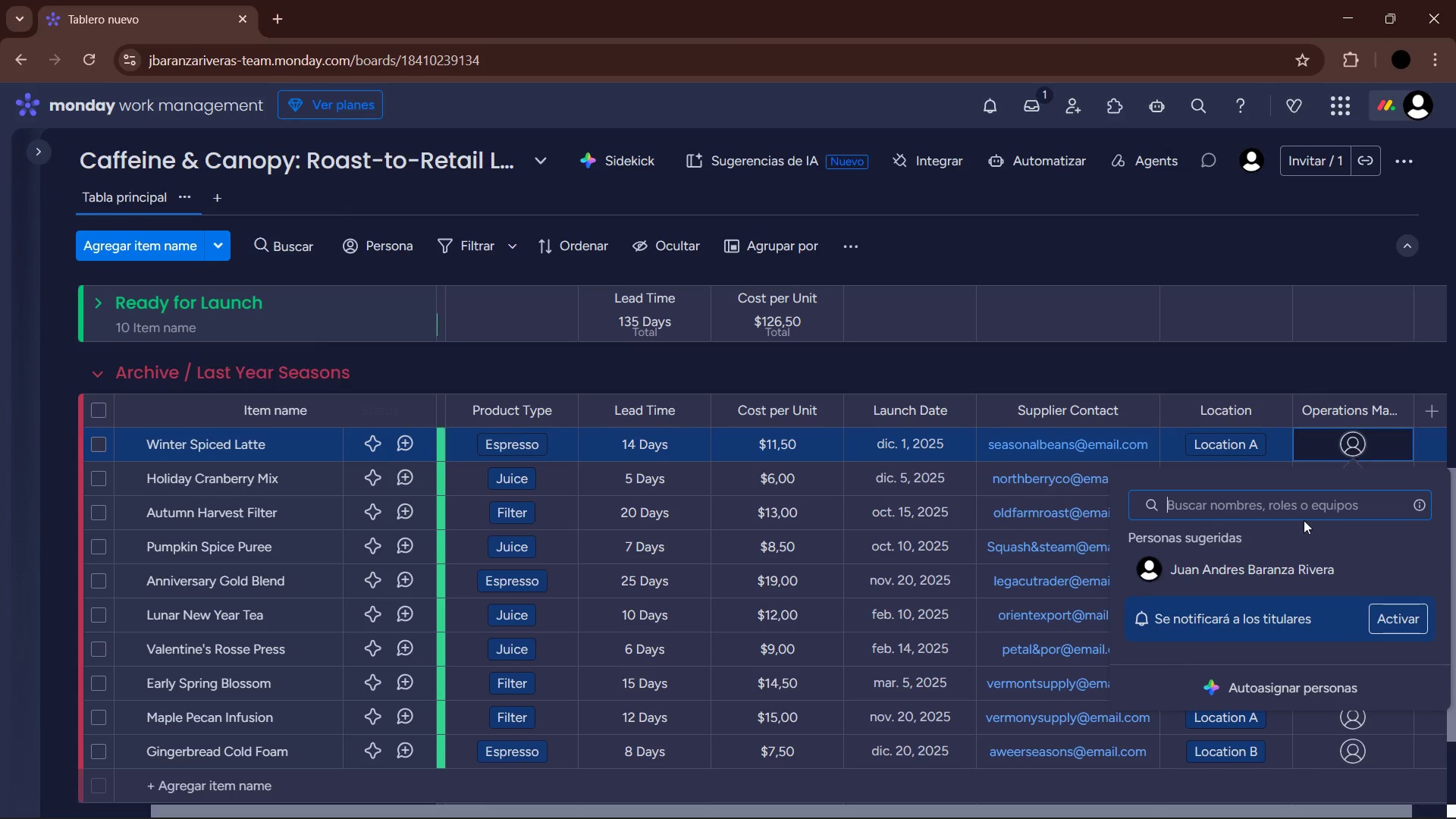 
left_click([1289, 567])
 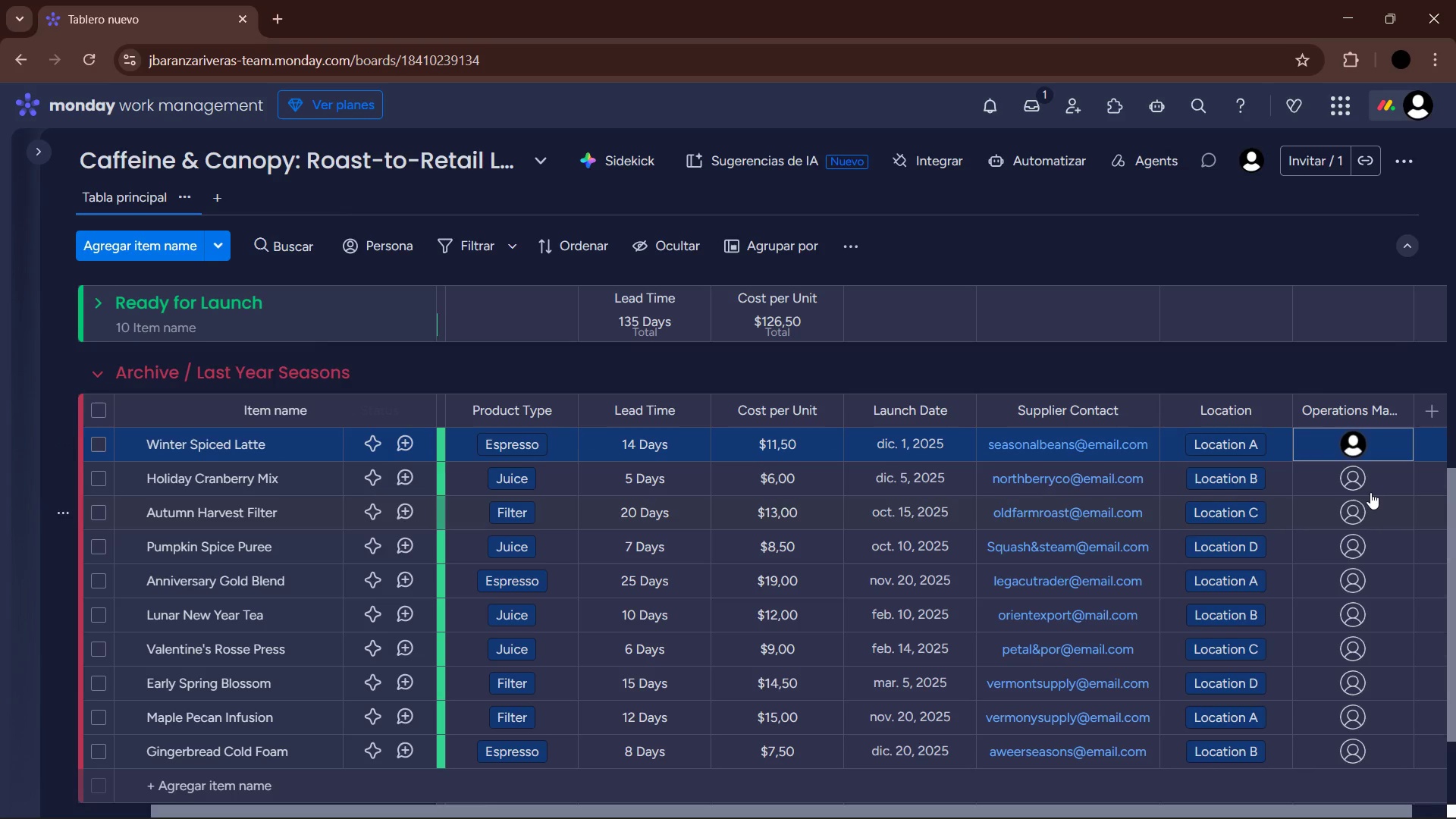 
left_click([1360, 484])
 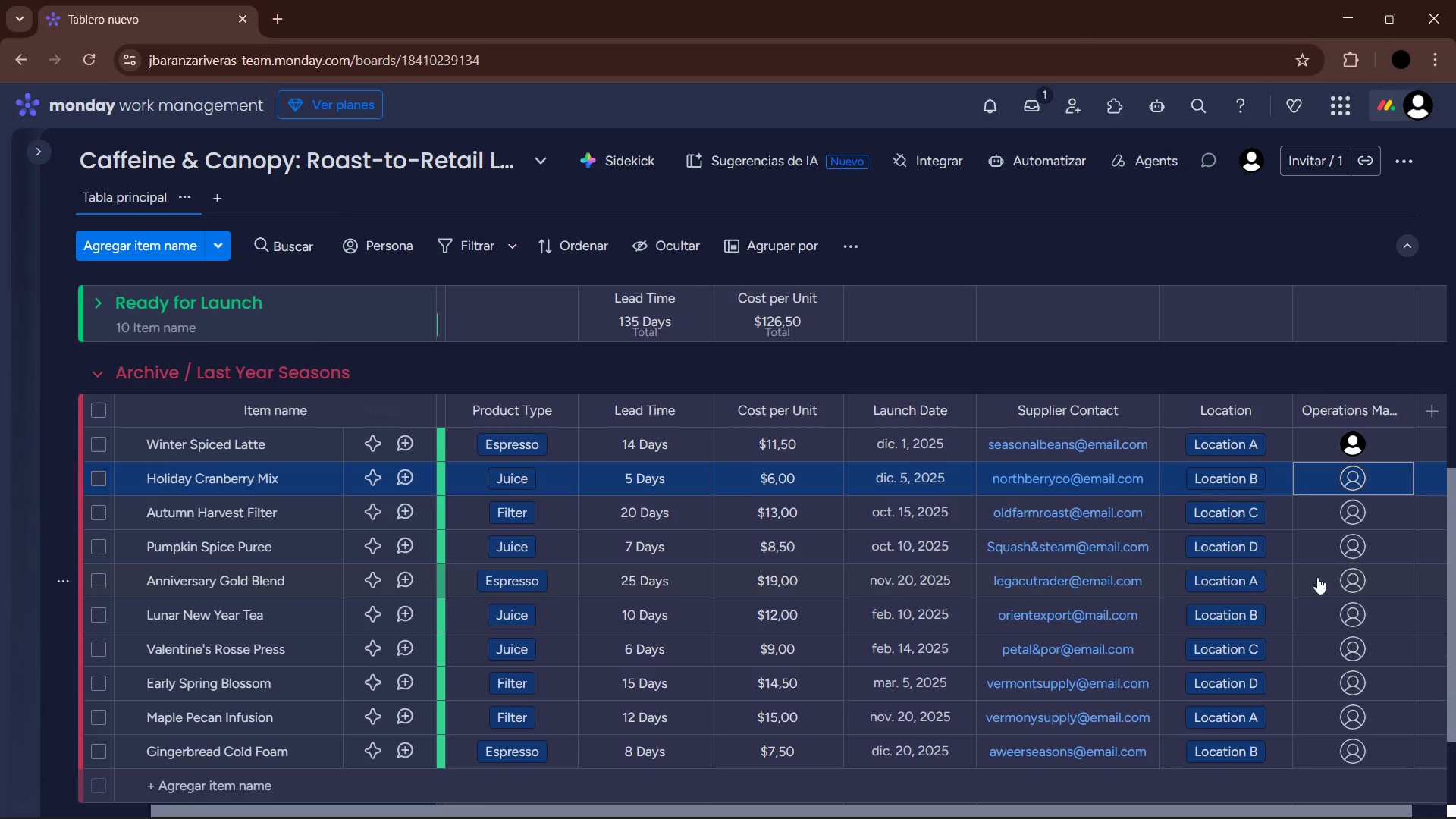 
double_click([1350, 507])
 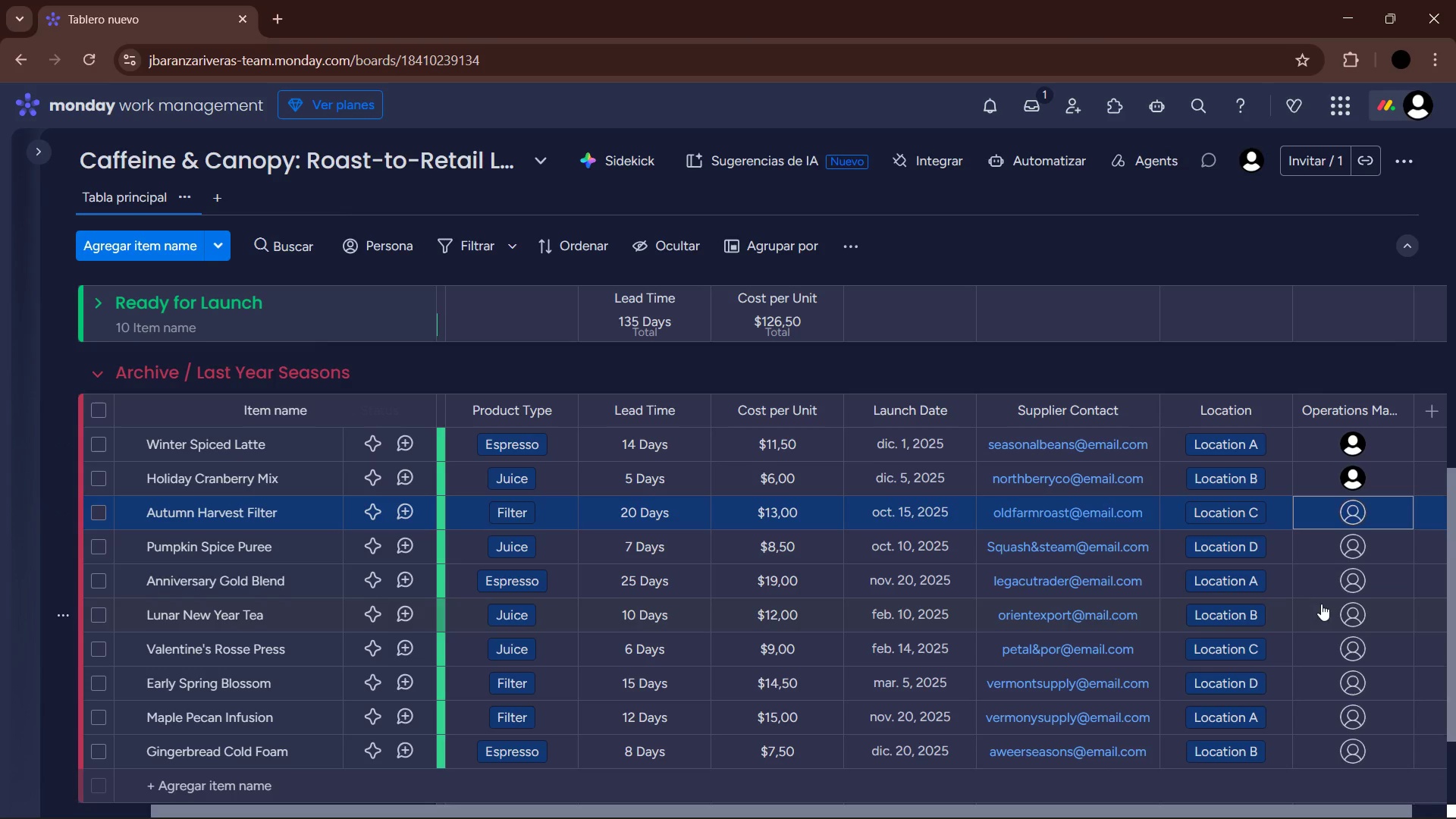 
double_click([1345, 556])
 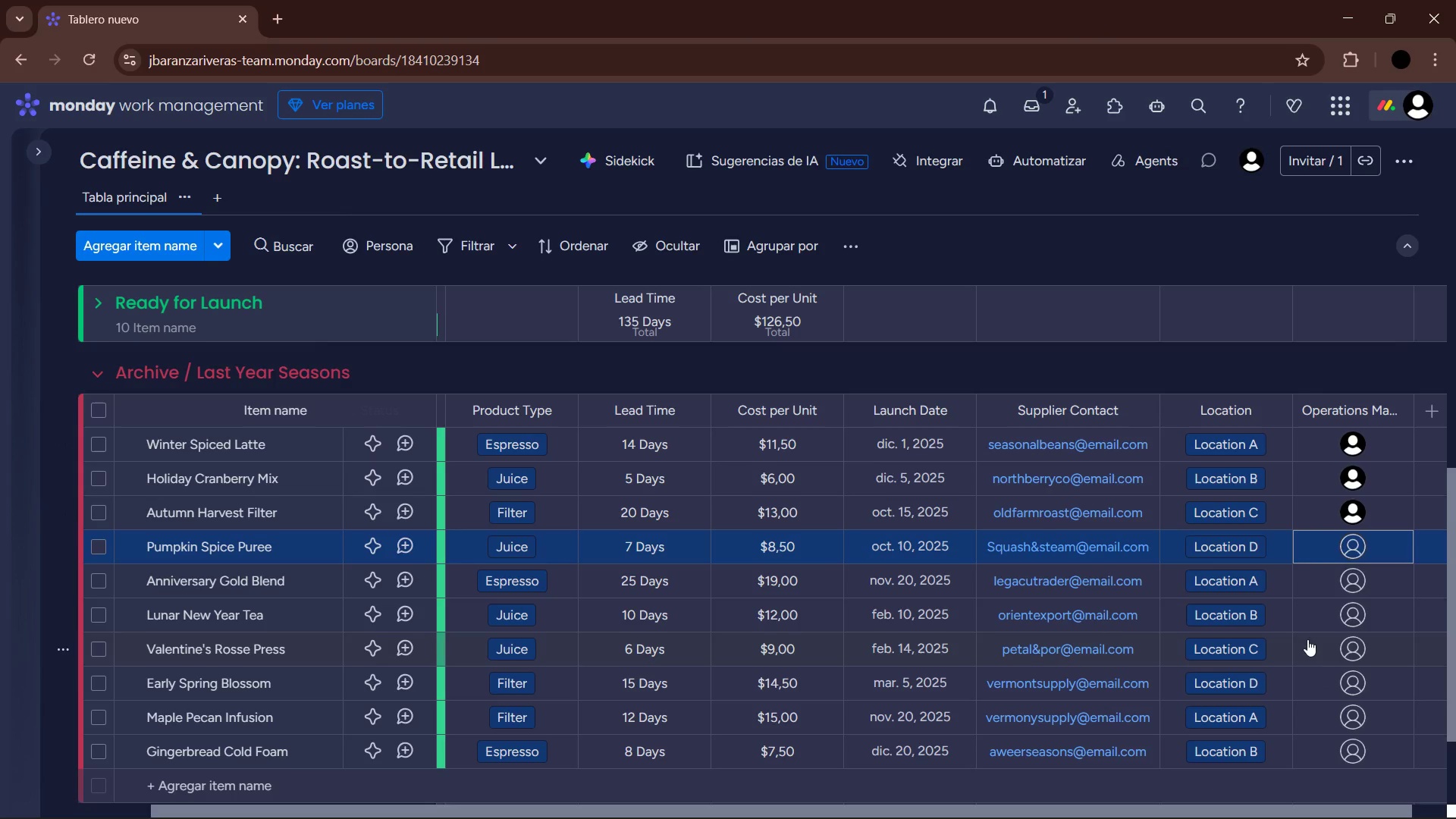 
double_click([1354, 573])
 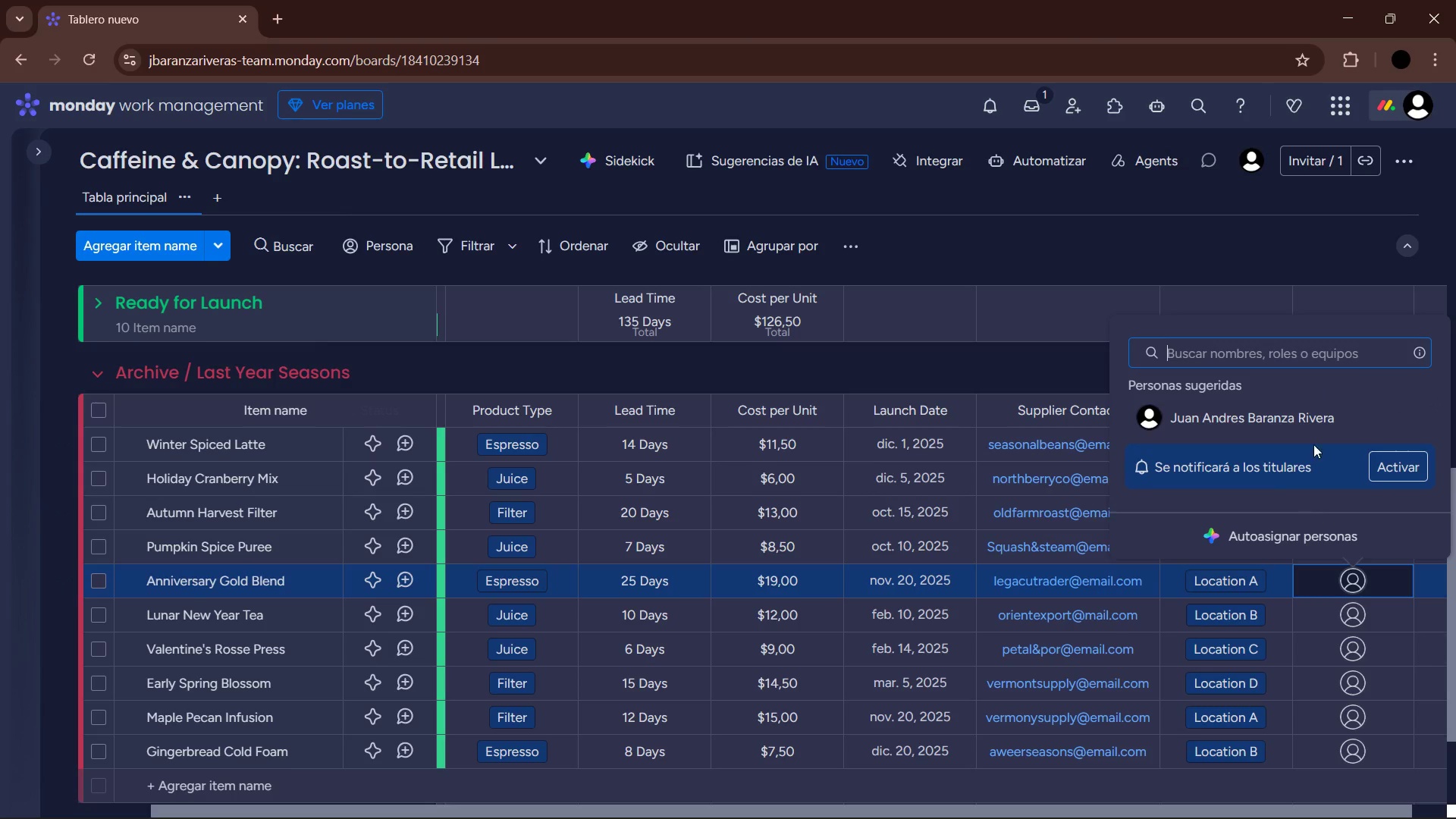 
left_click([1314, 420])
 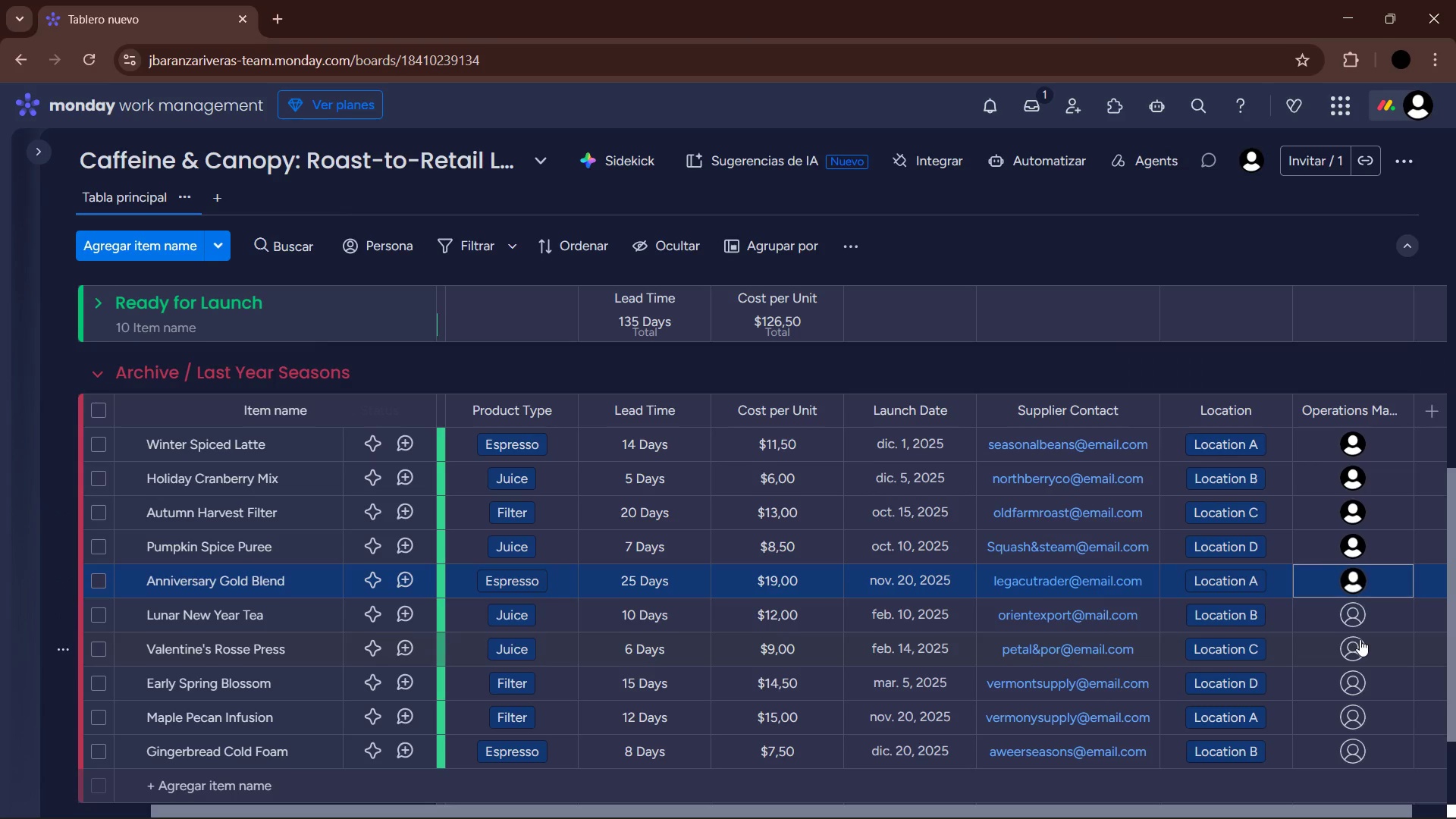 
left_click([1354, 614])
 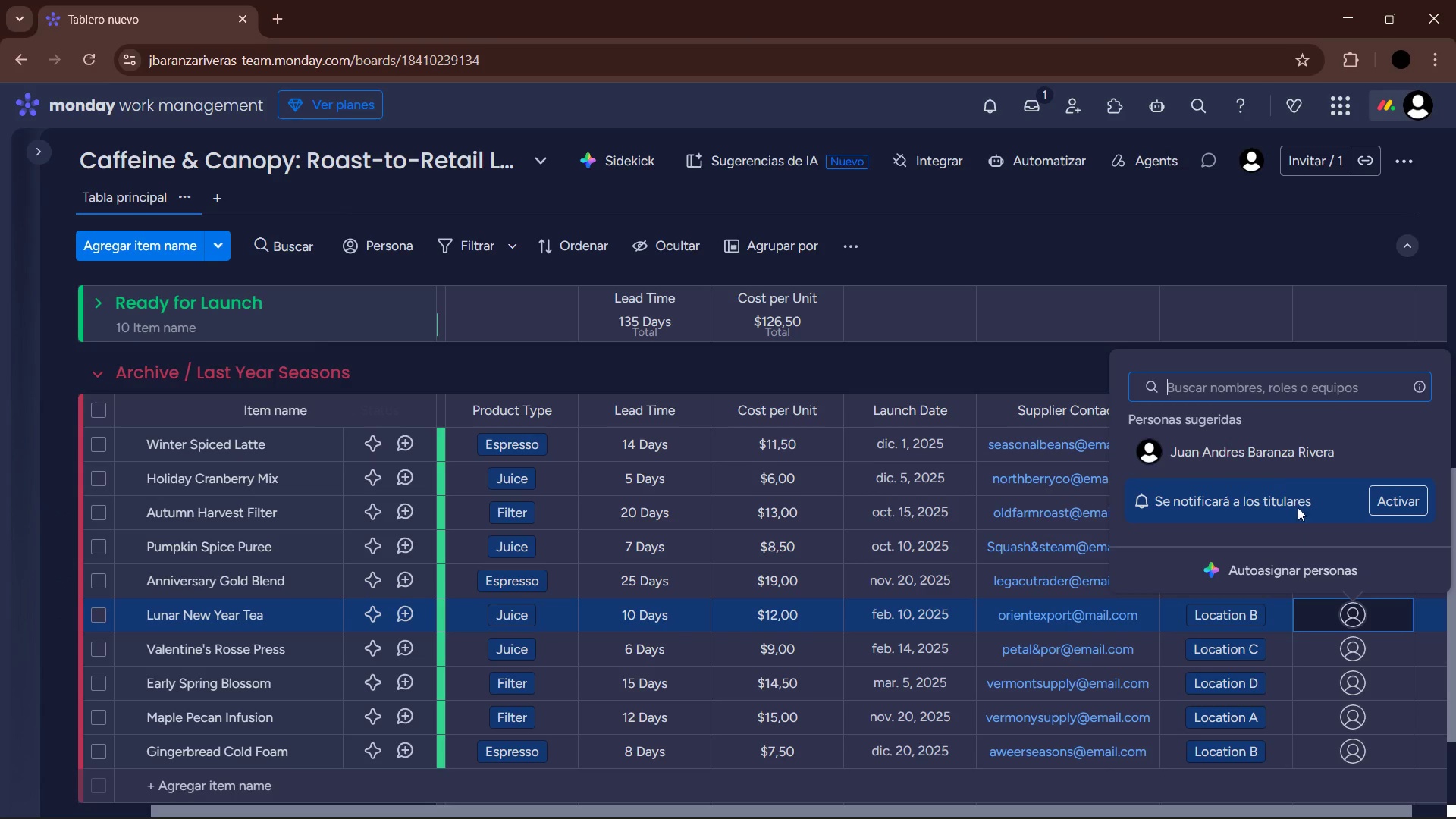 
left_click([1288, 447])
 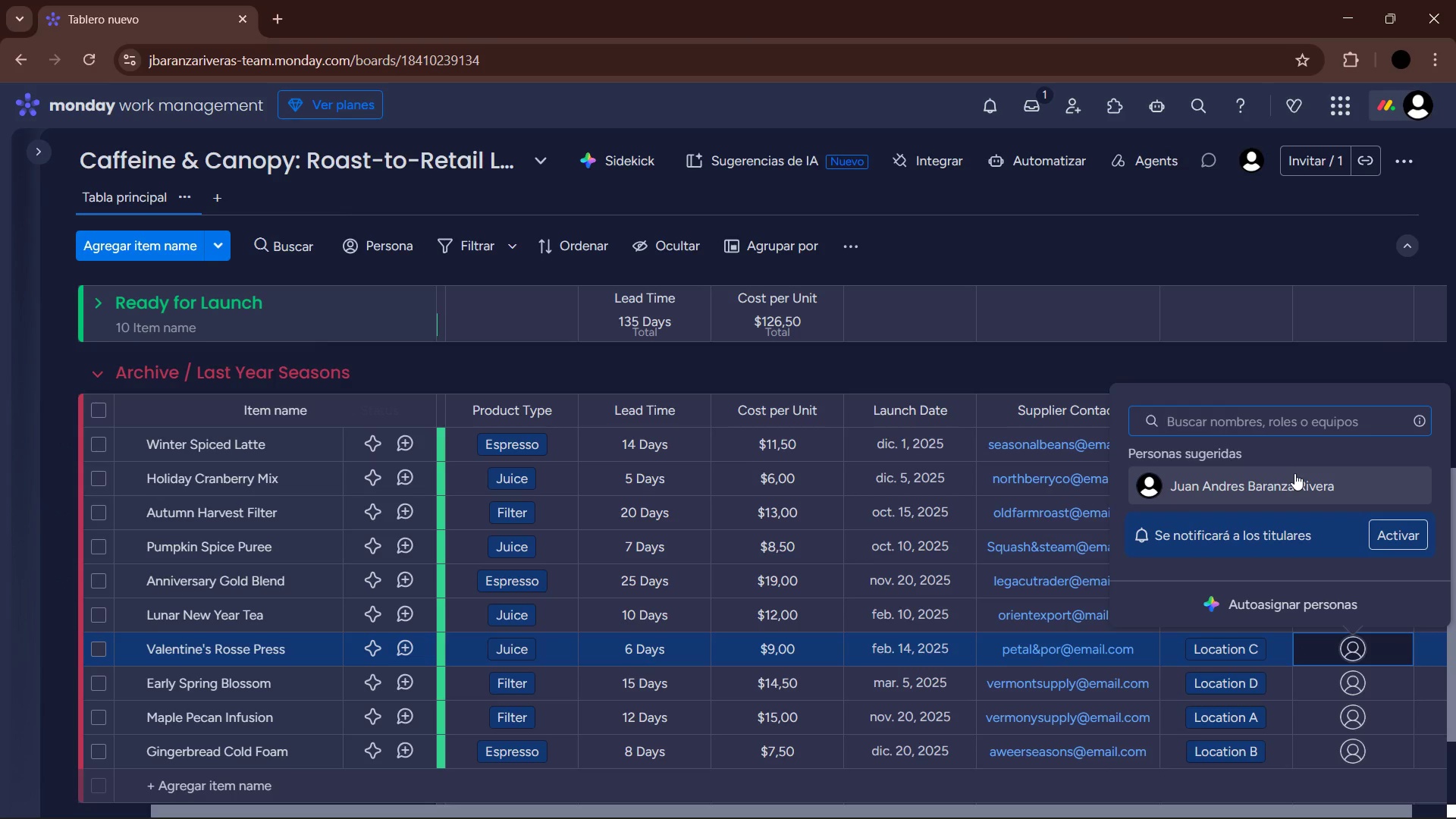 
double_click([1357, 692])
 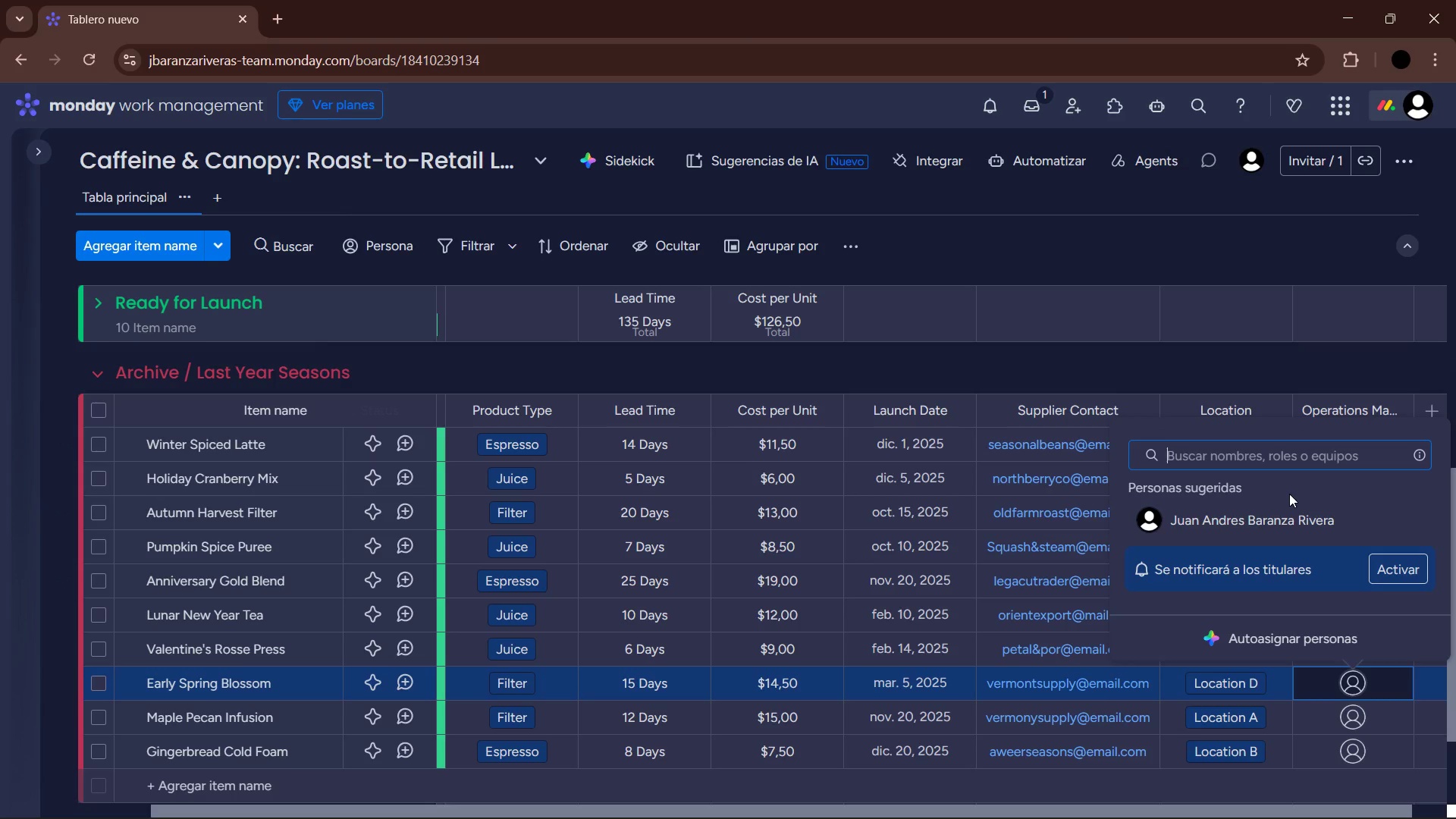 
double_click([1299, 526])
 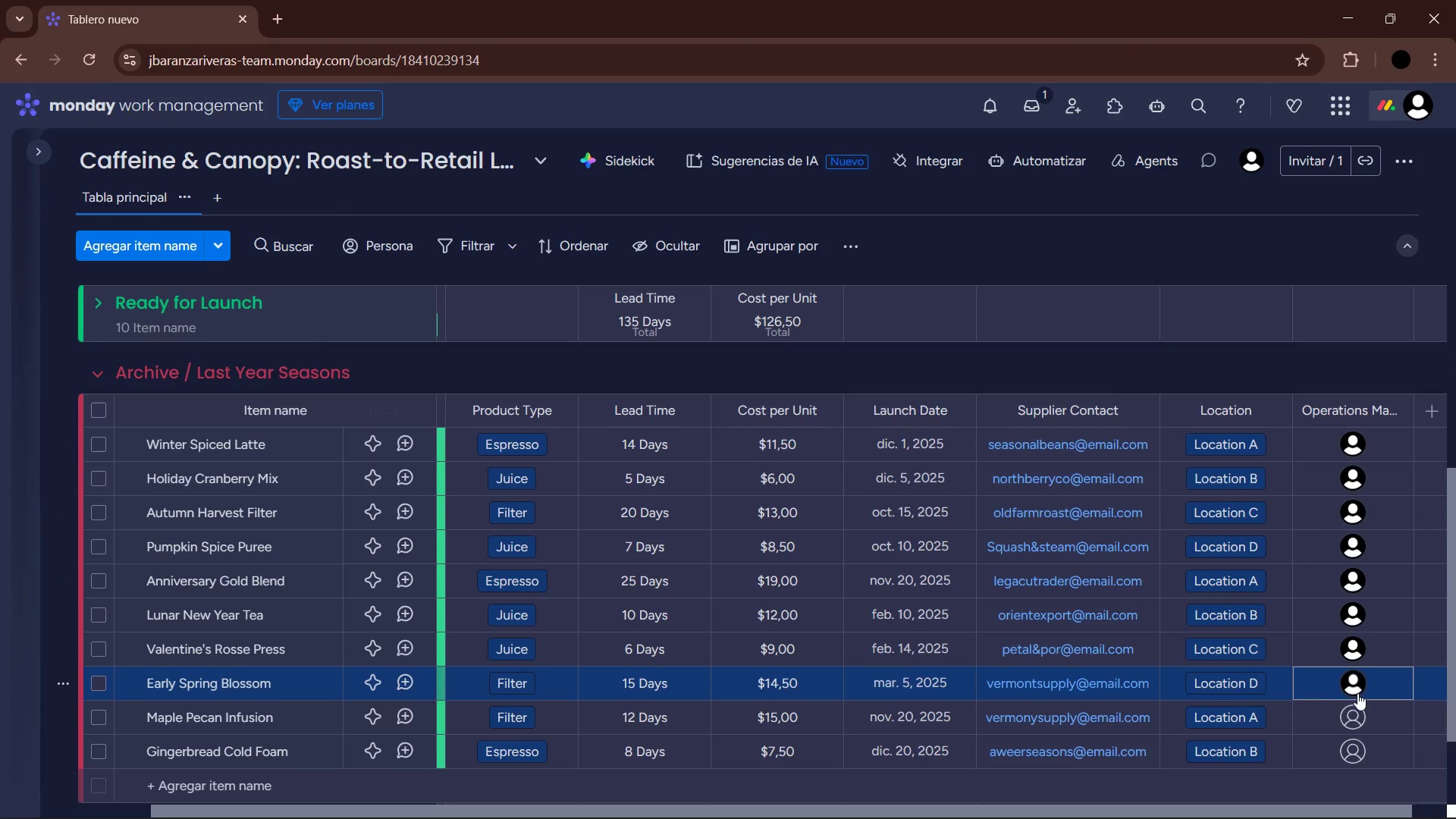 
left_click([1356, 715])
 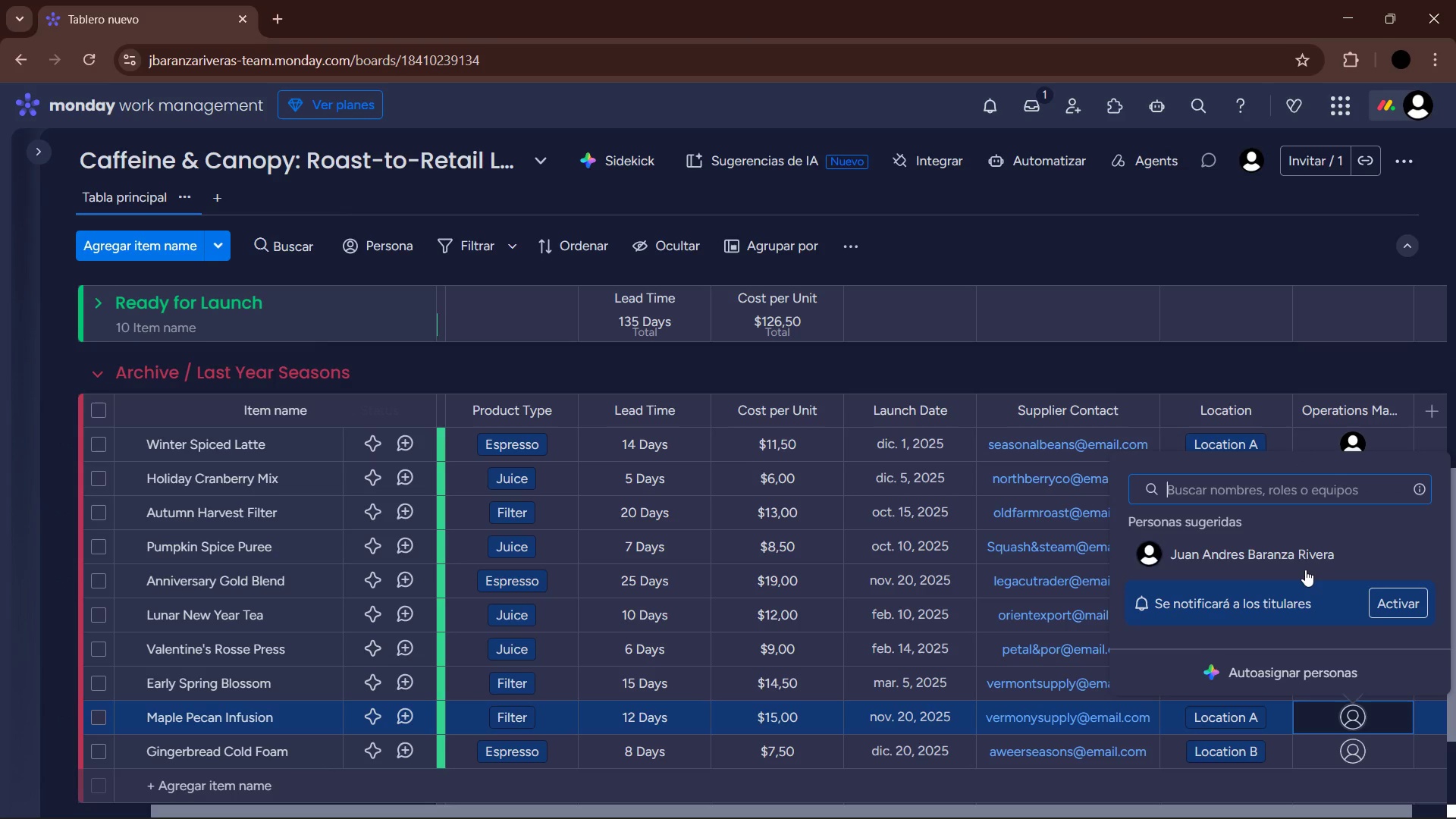 
left_click([1302, 560])
 